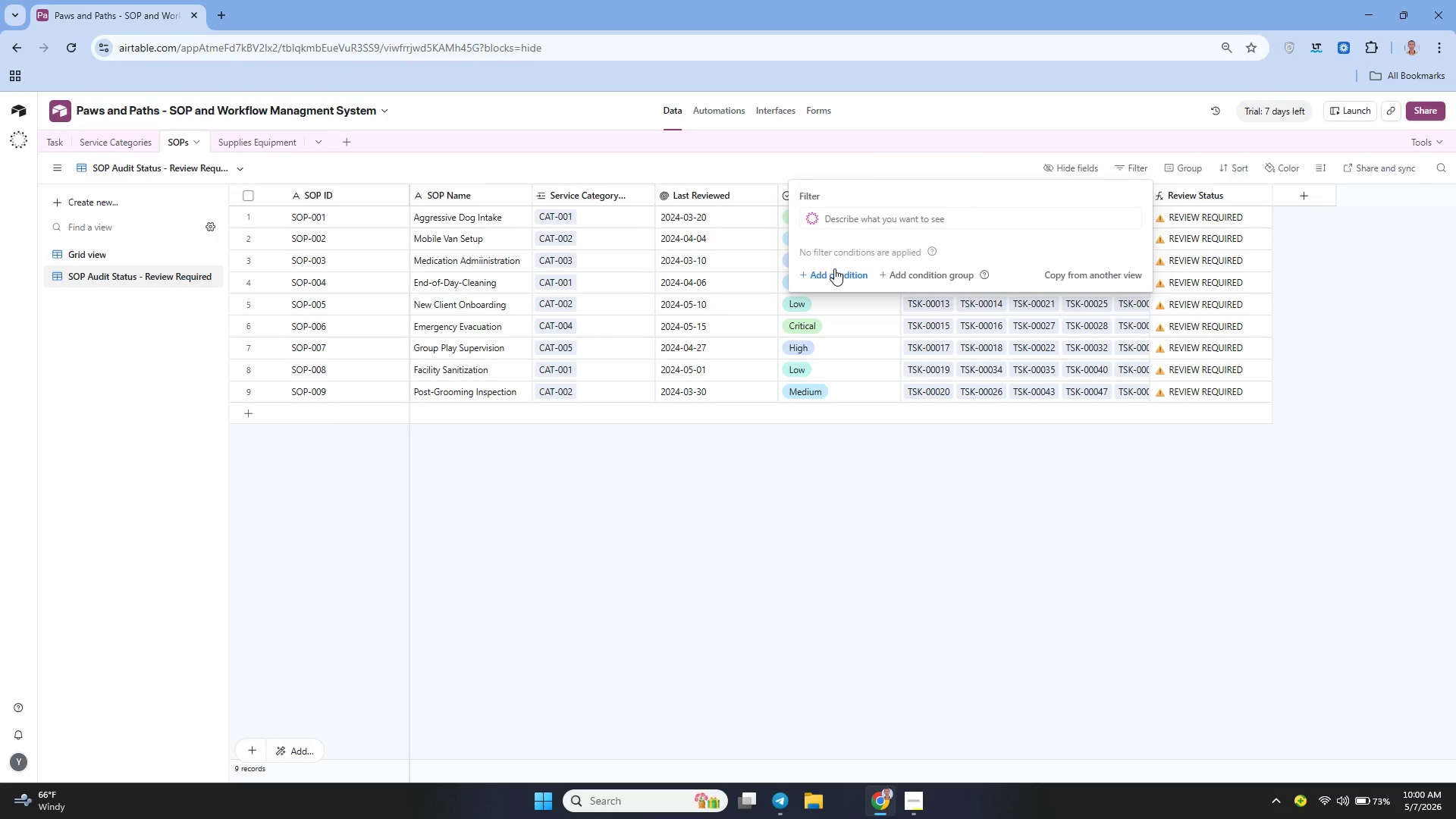 
left_click([831, 271])
 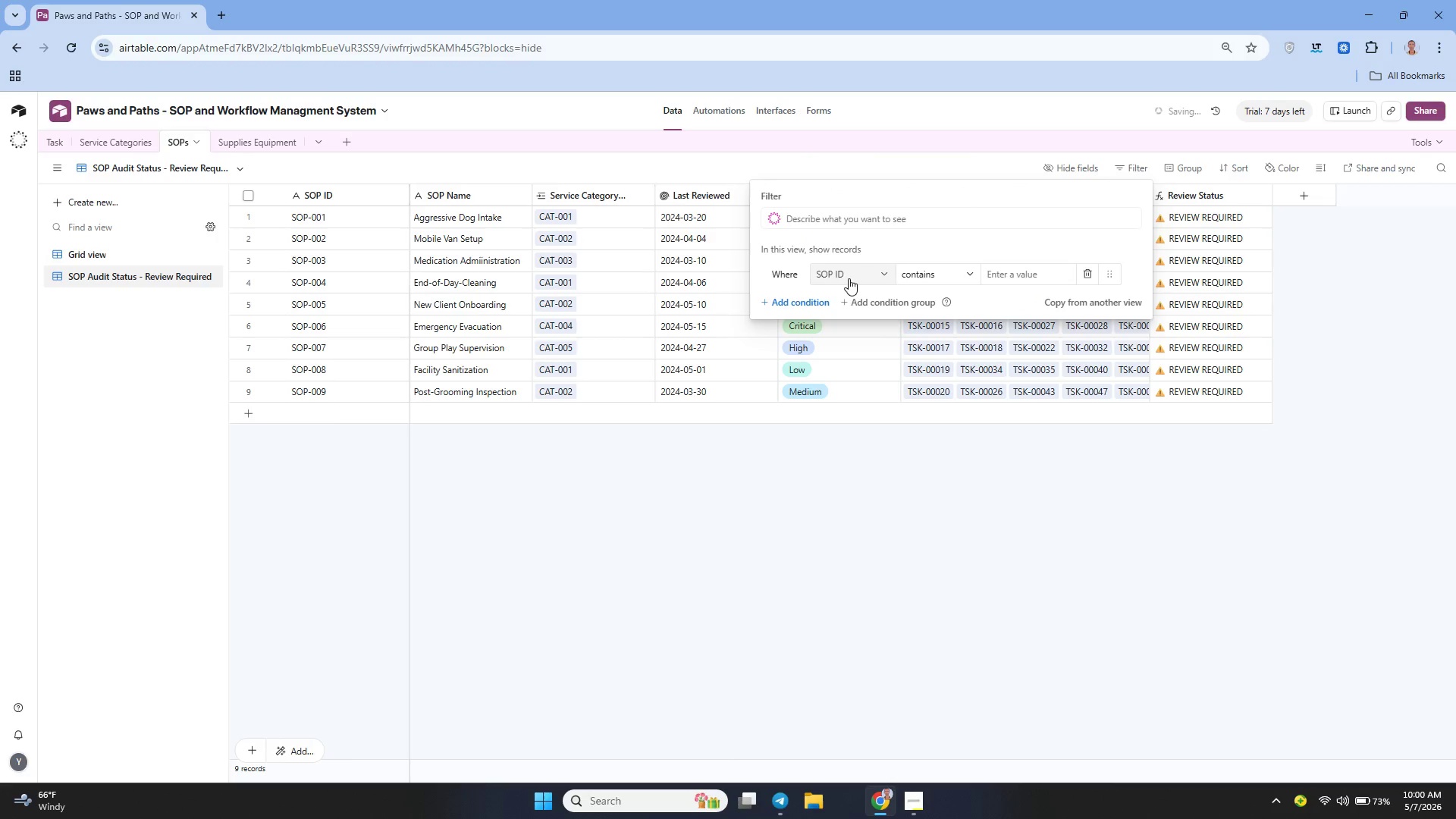 
left_click([849, 279])
 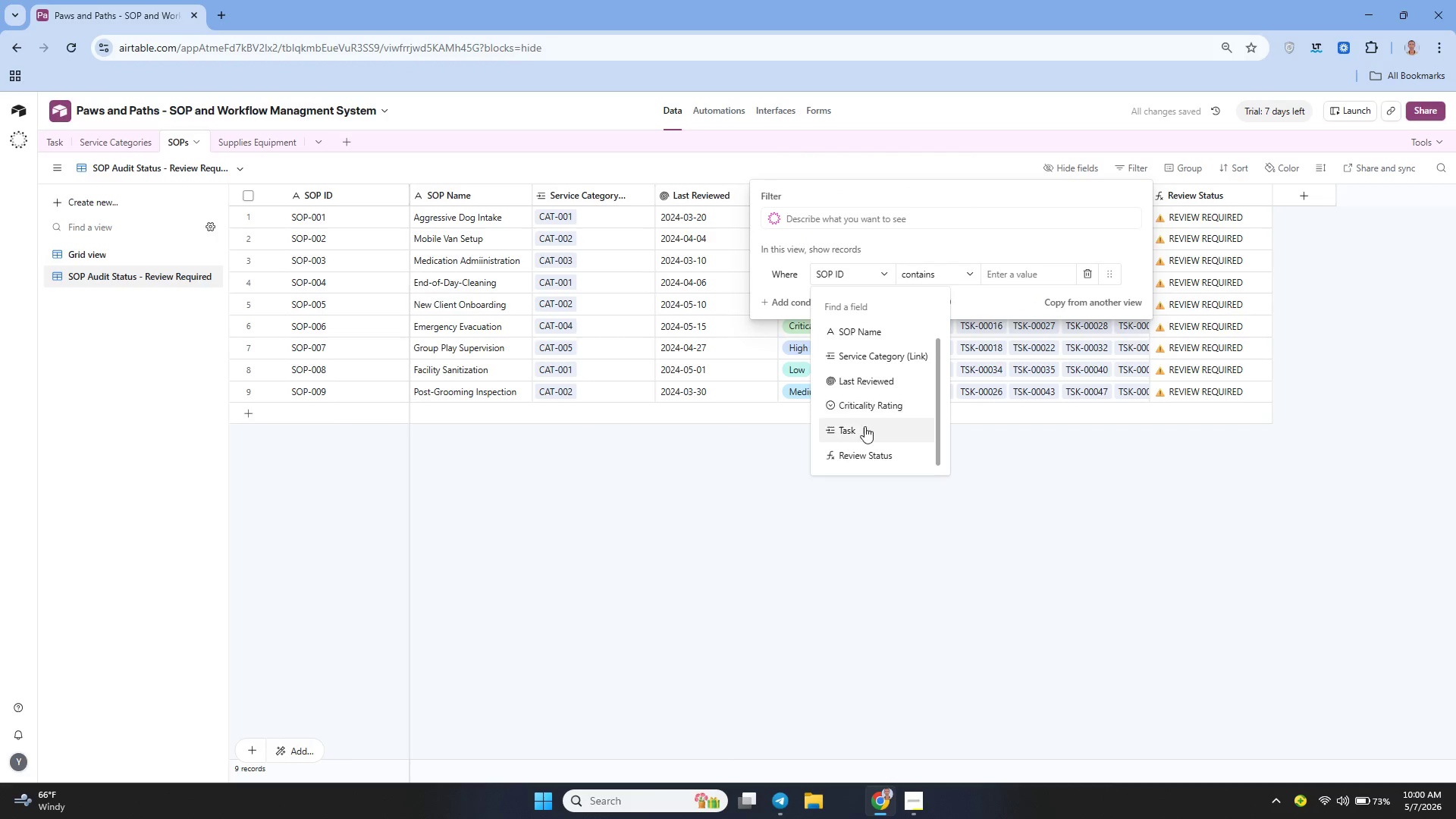 
left_click([854, 460])
 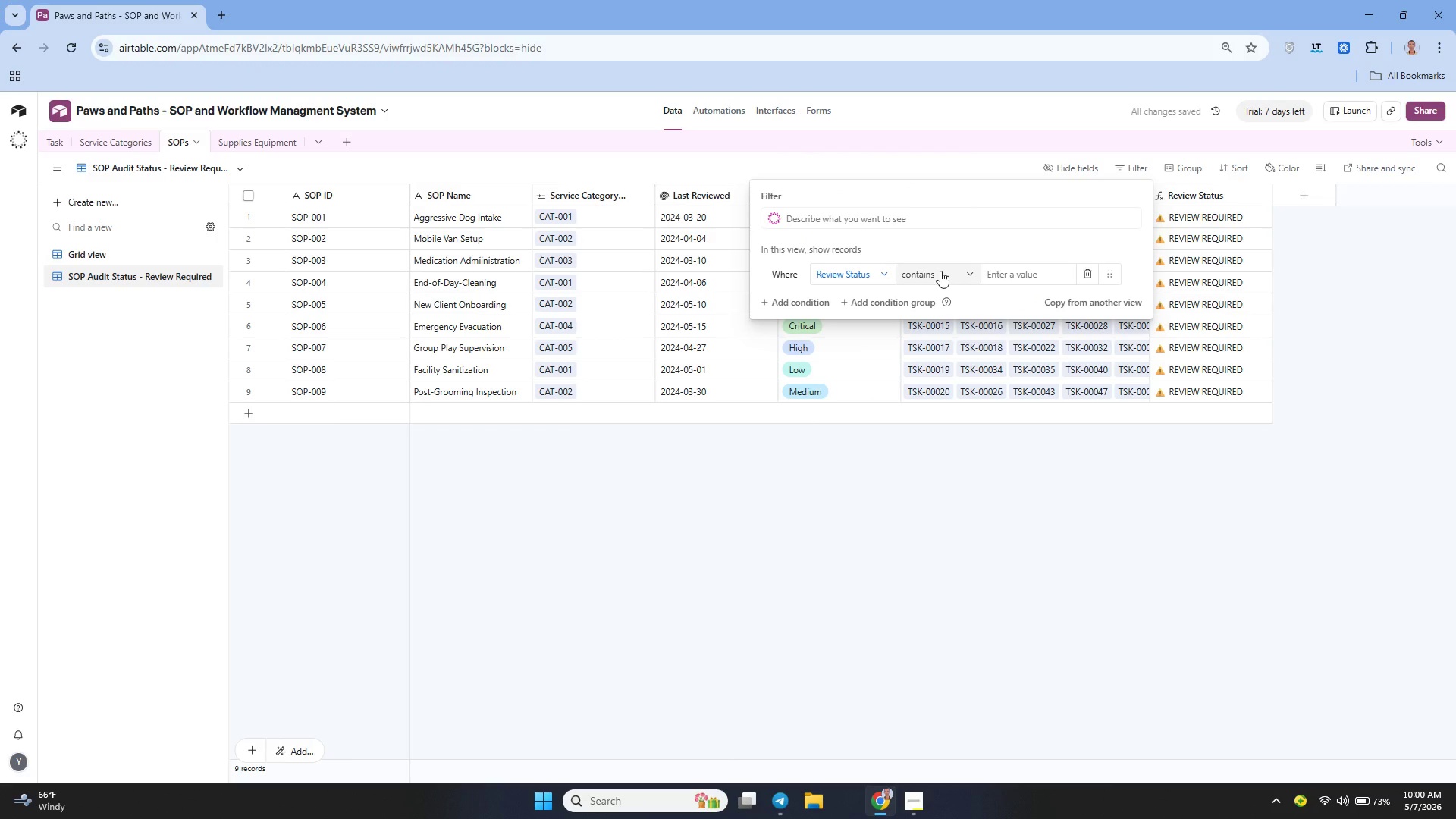 
left_click([940, 271])
 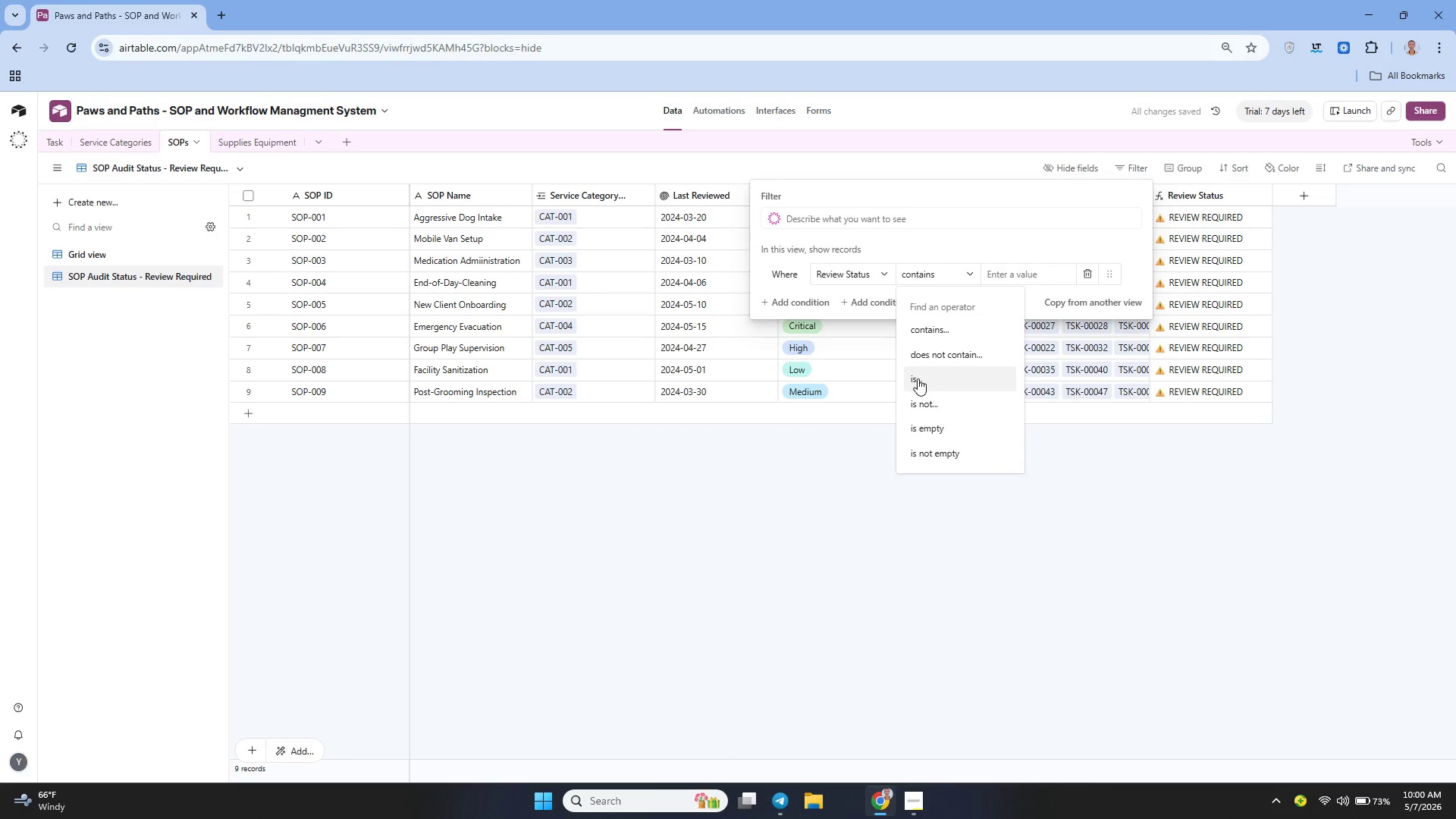 
left_click([917, 378])
 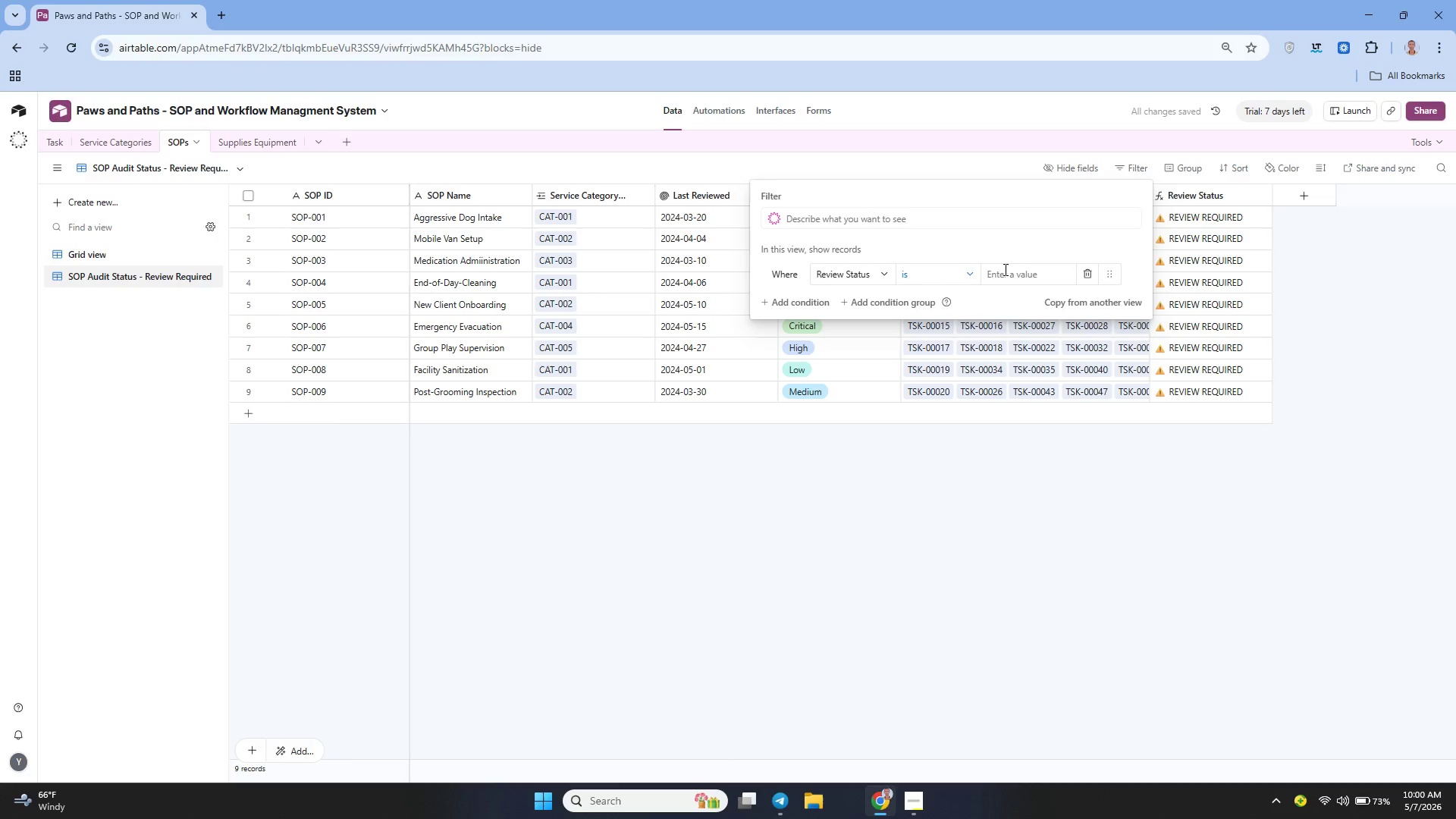 
left_click([1004, 269])
 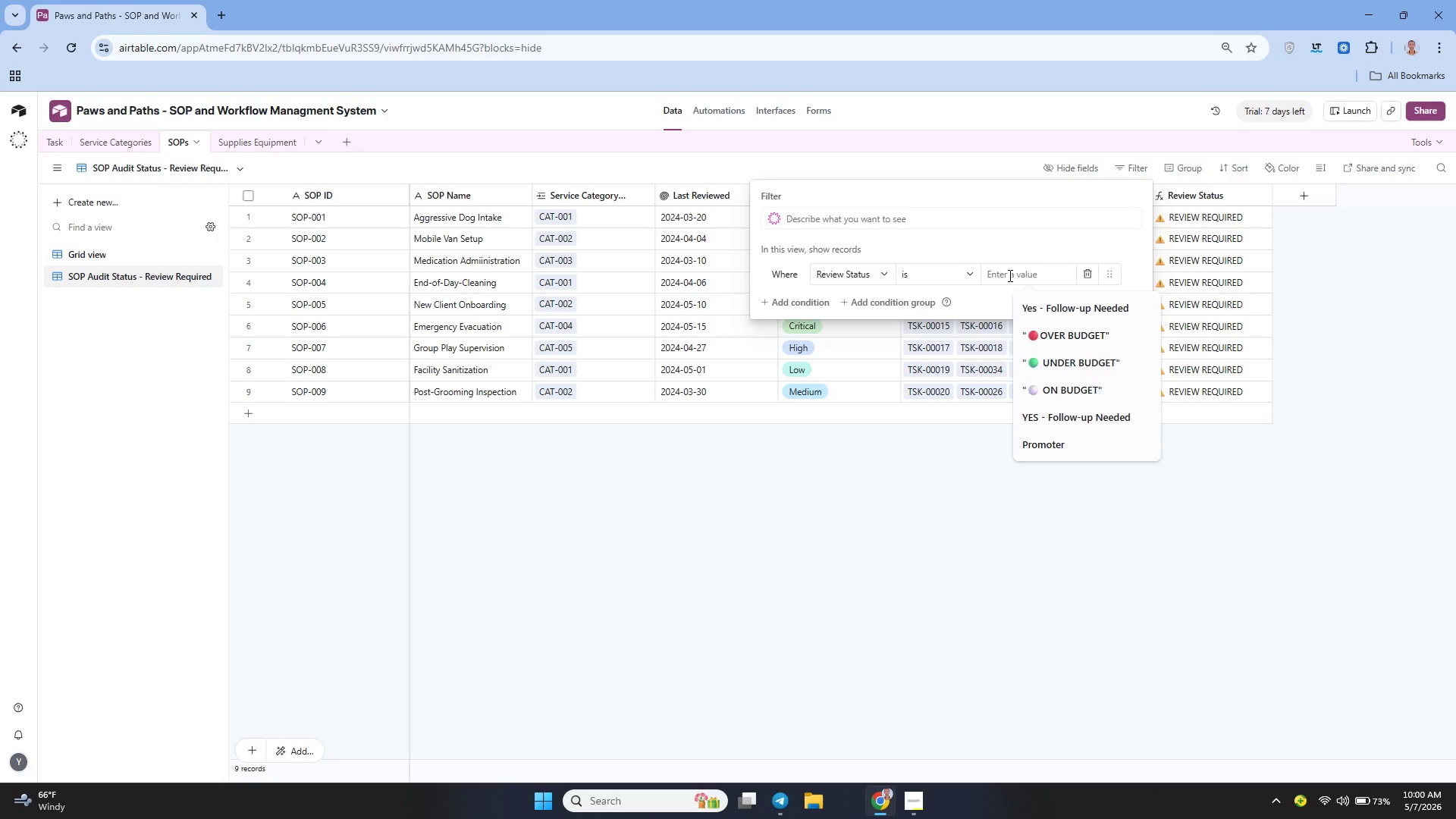 
wait(6.41)
 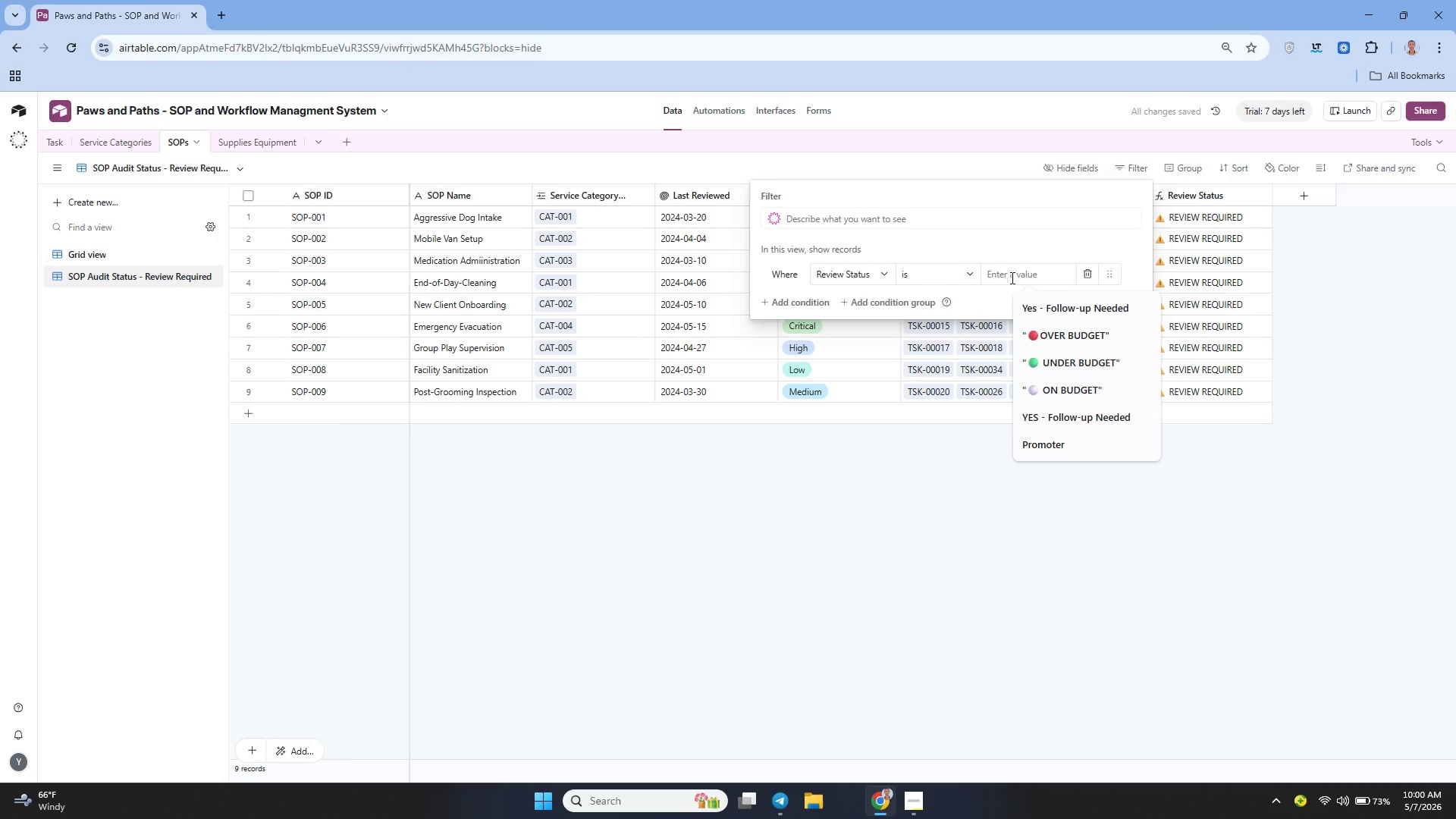 
left_click([1188, 227])
 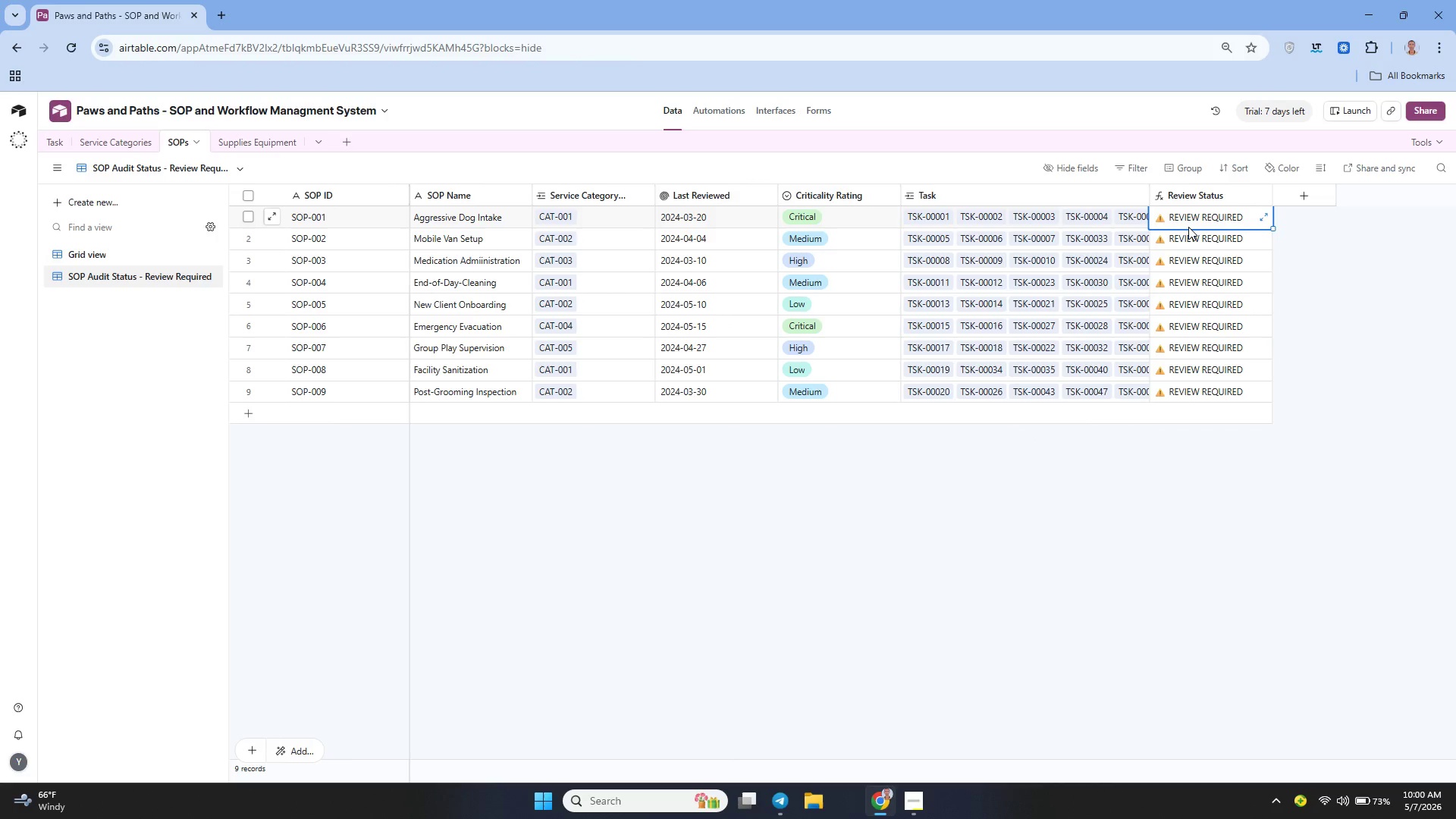 
double_click([1188, 227])
 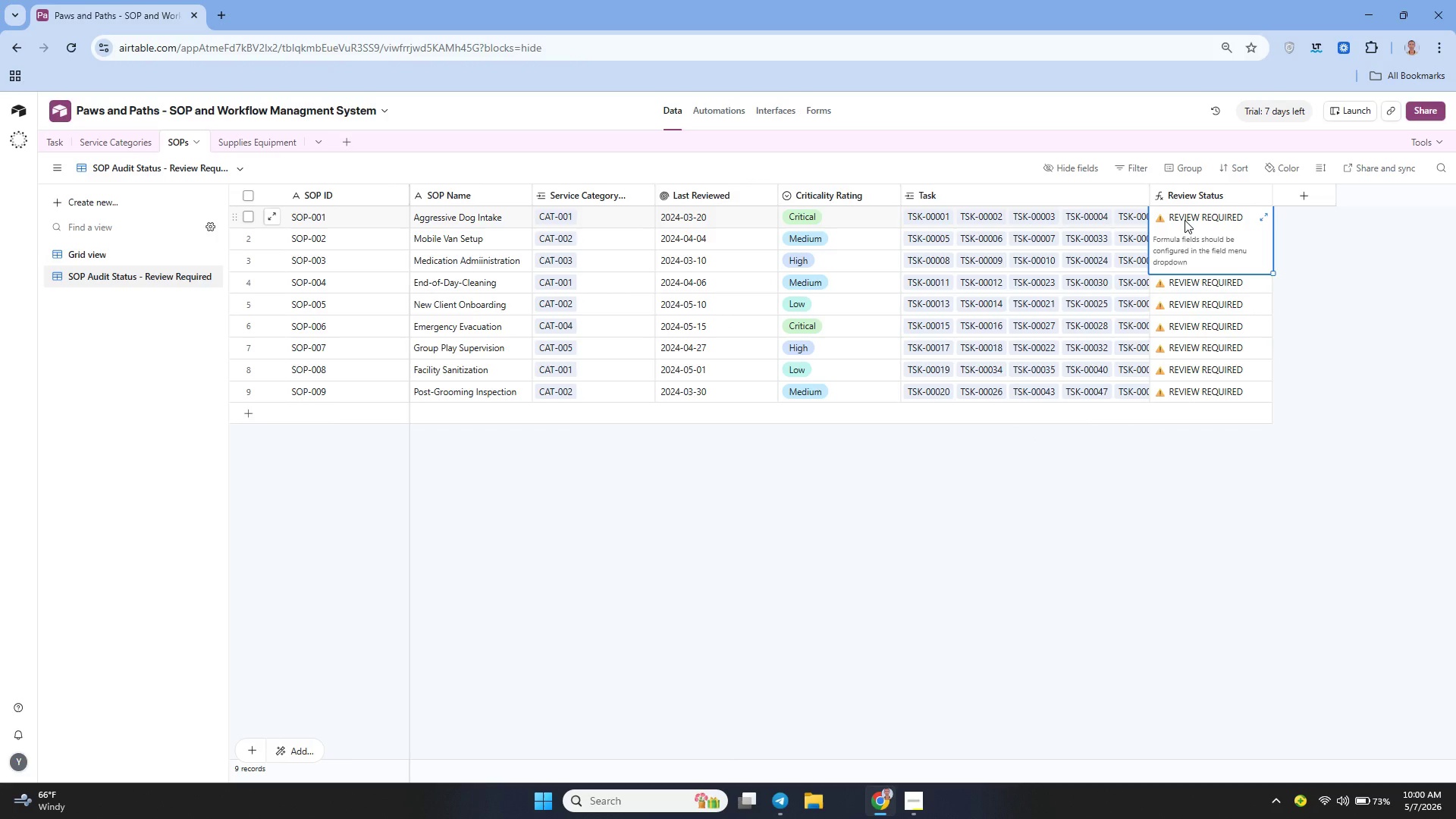 
left_click([1185, 220])
 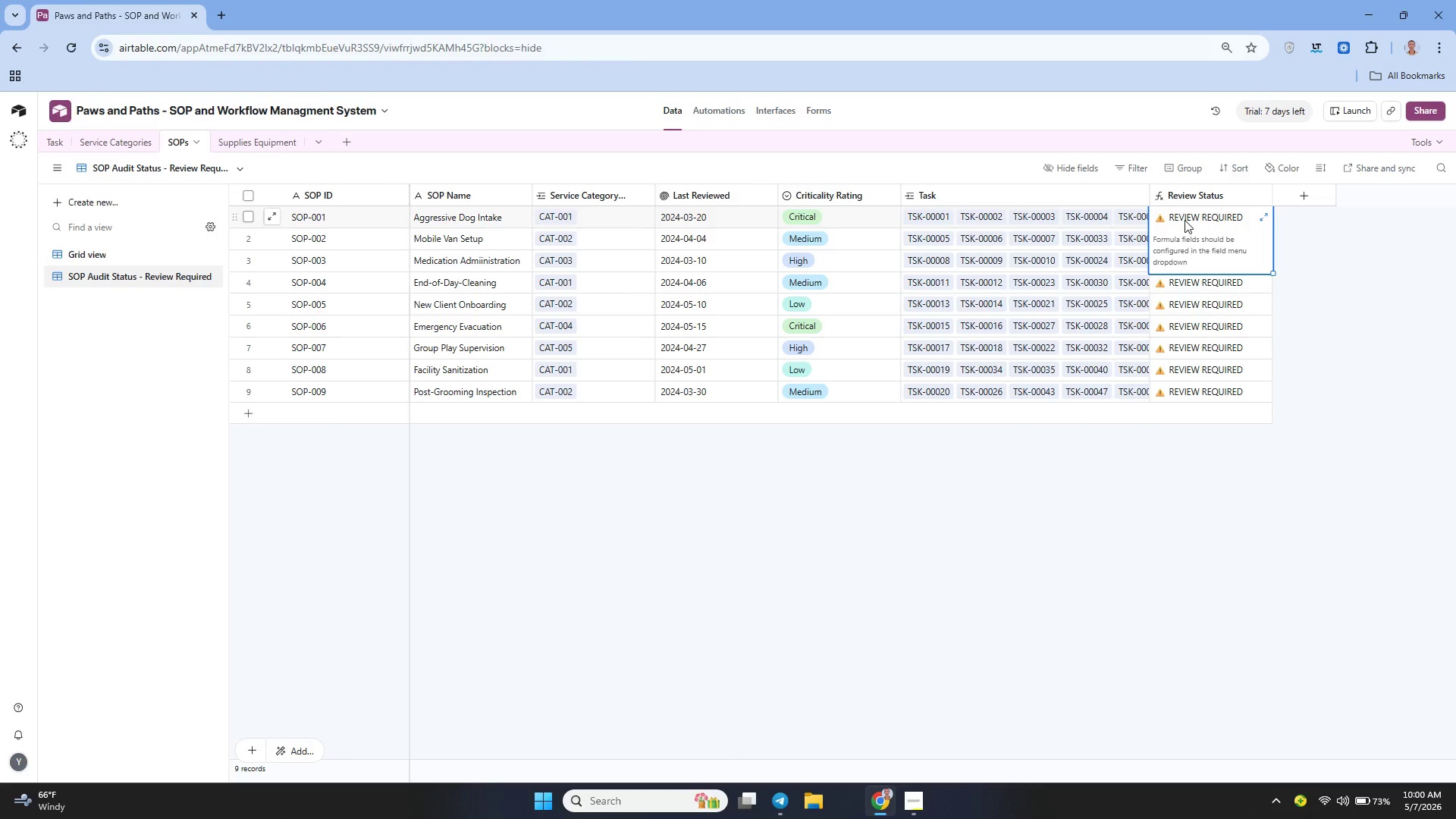 
key(Control+C)
 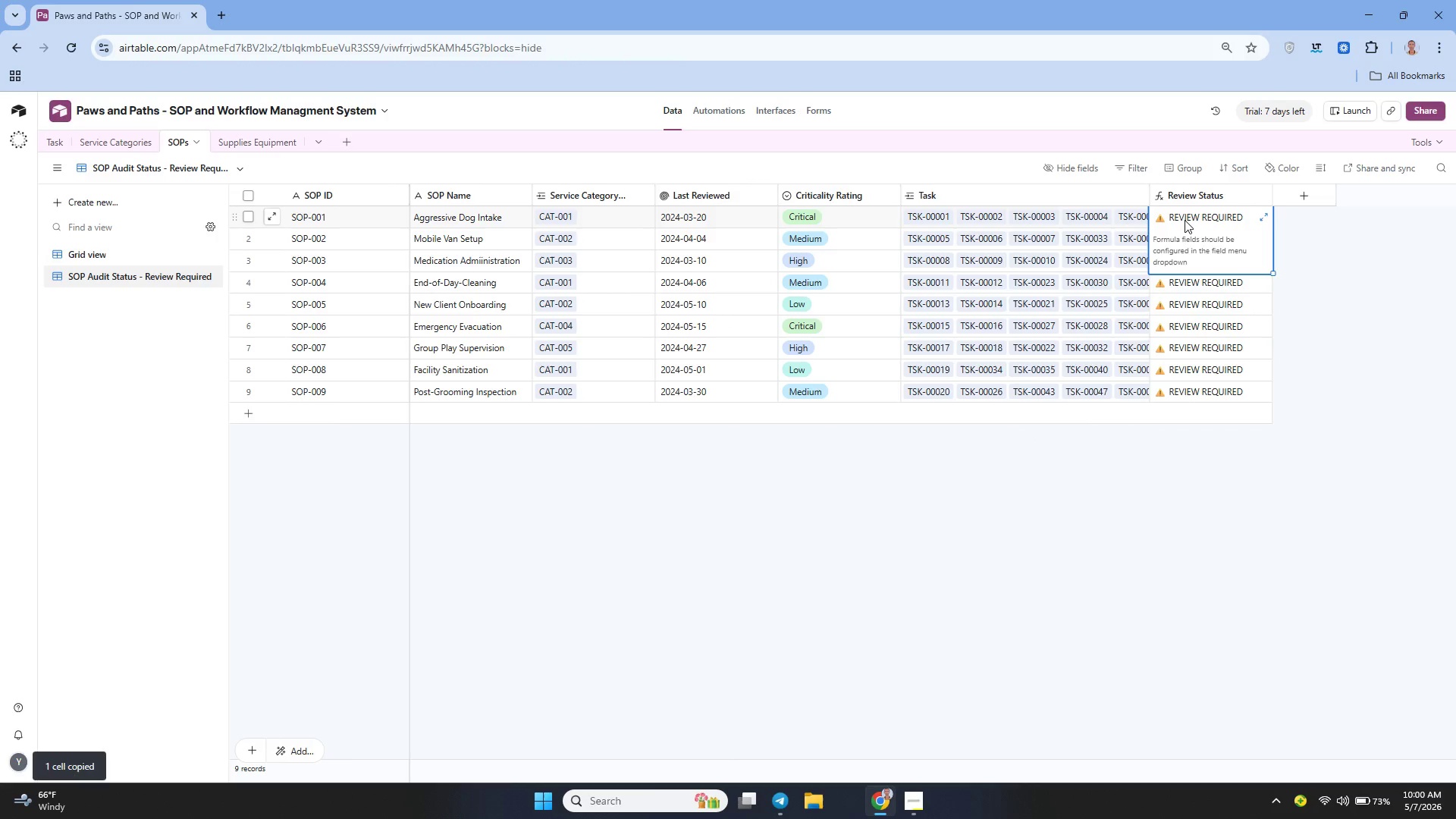 
key(Control+C)
 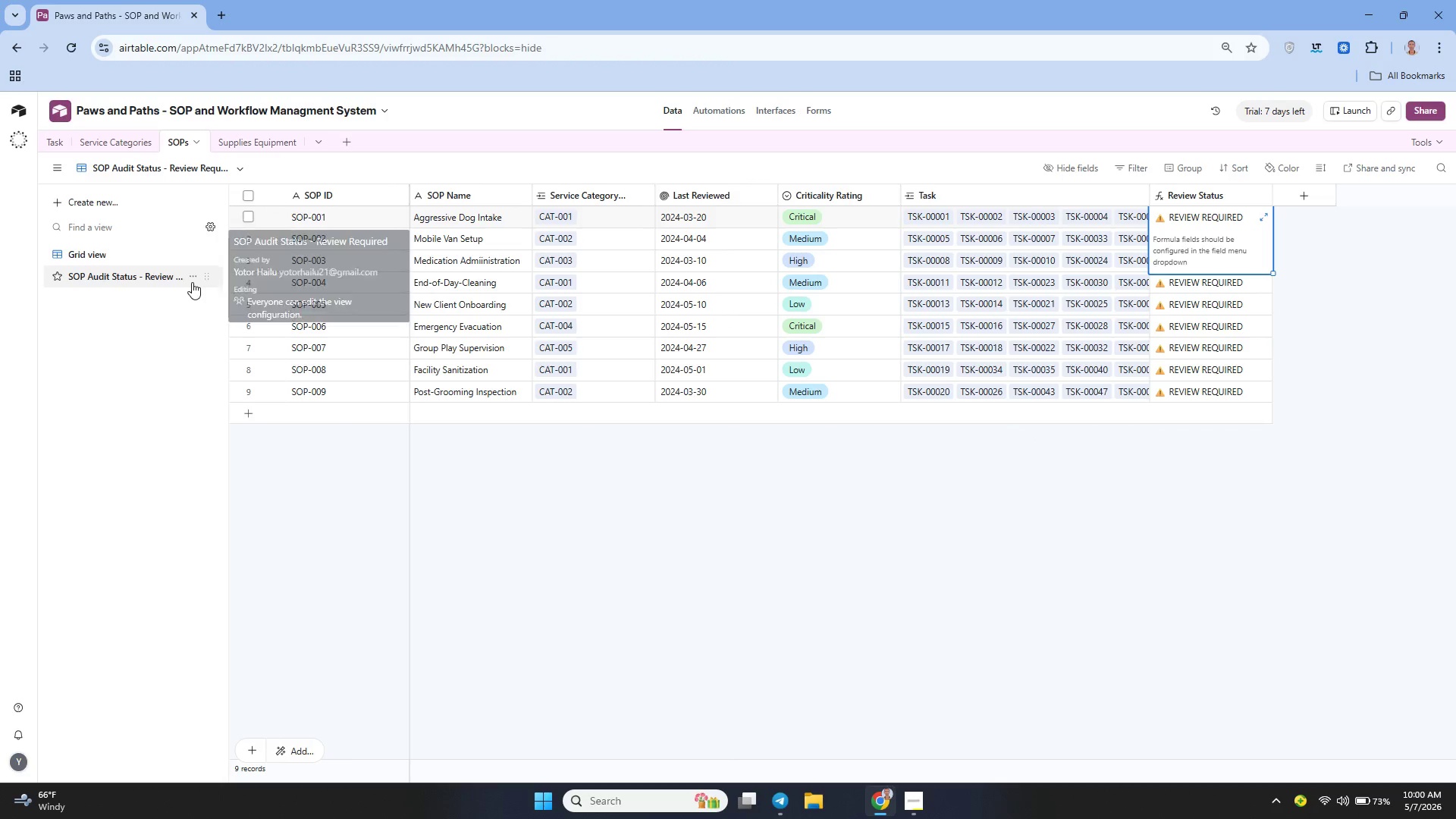 
wait(5.91)
 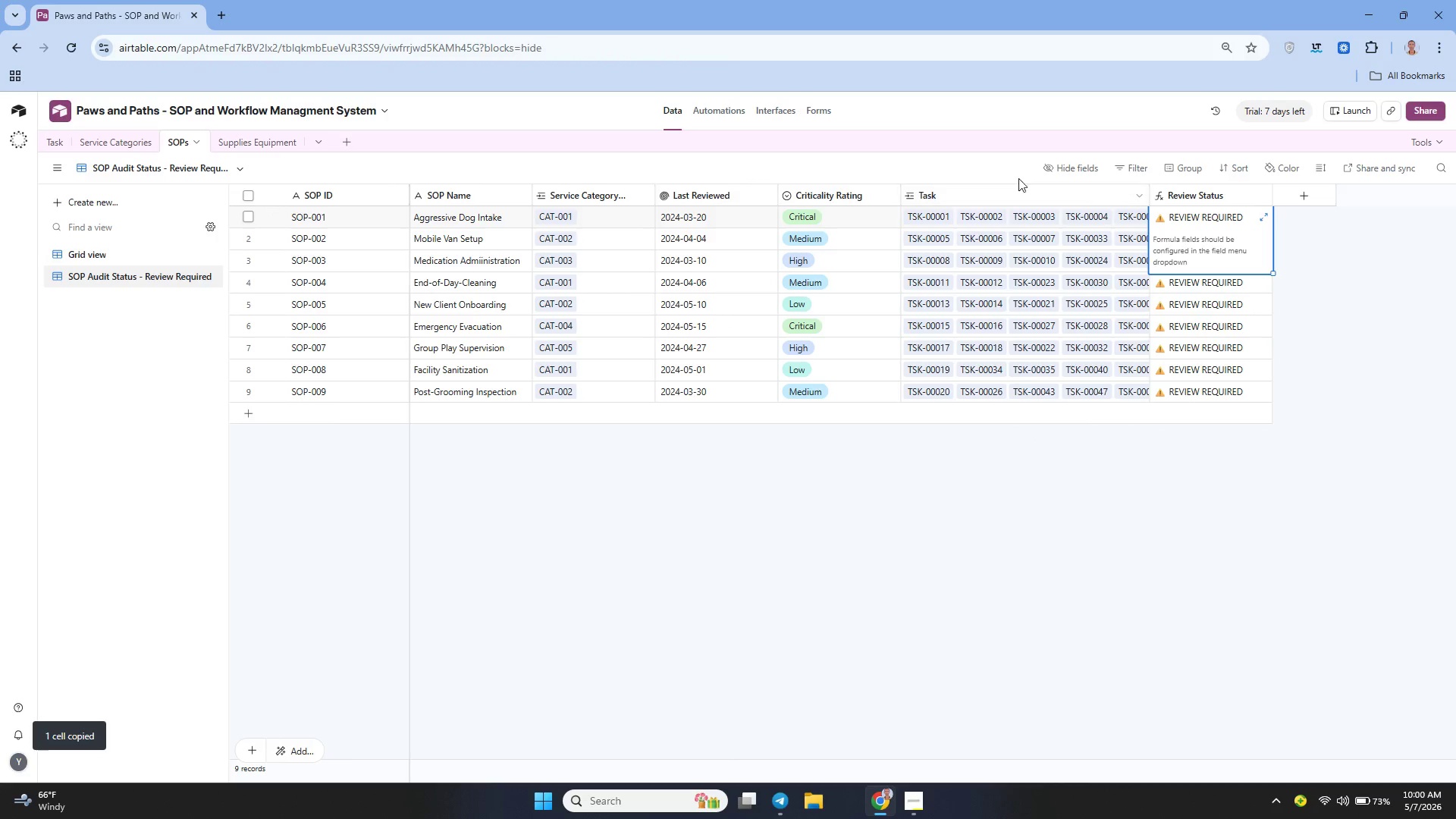 
left_click([1132, 174])
 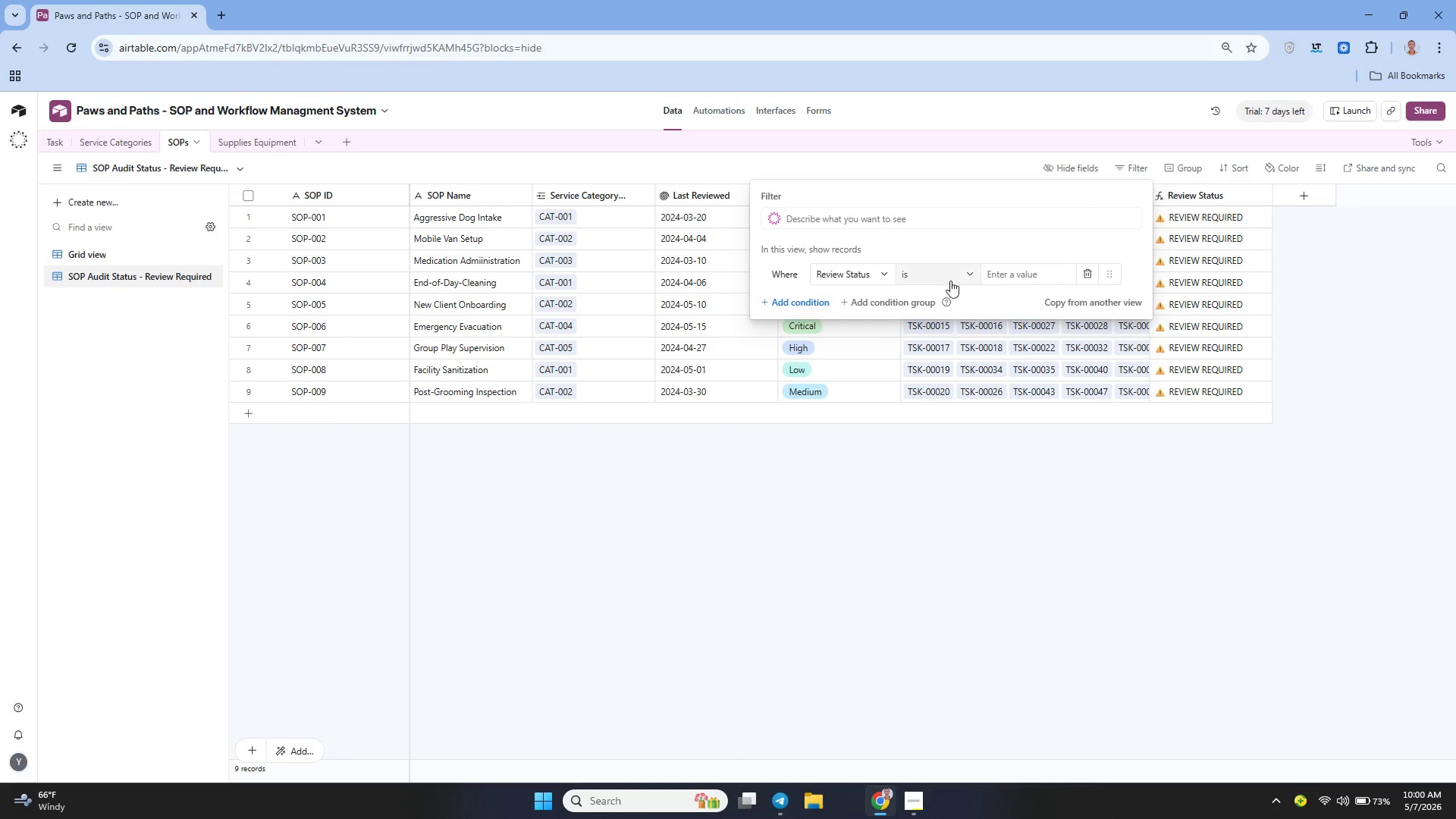 
left_click([1027, 271])
 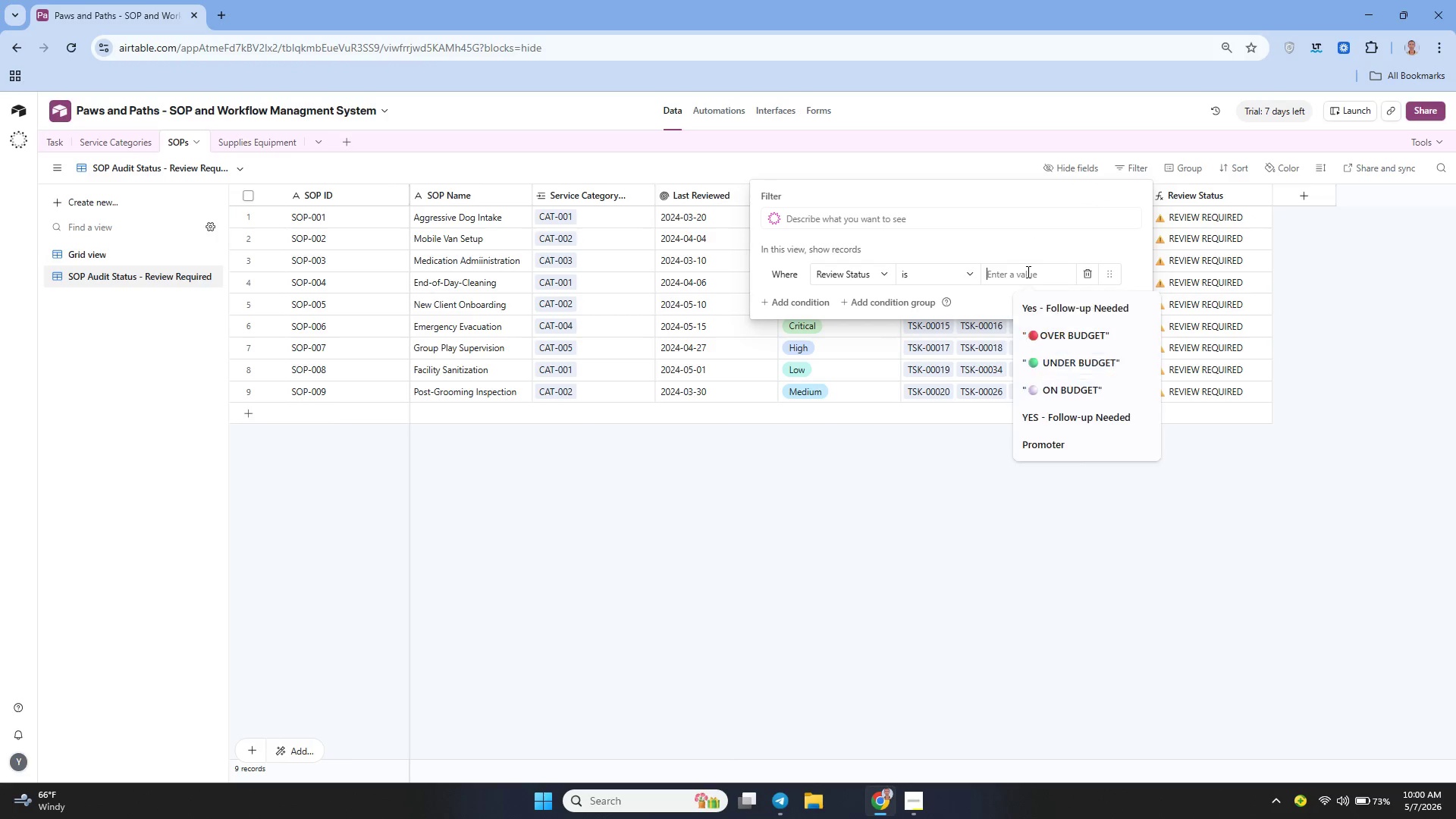 
key(Control+V)
 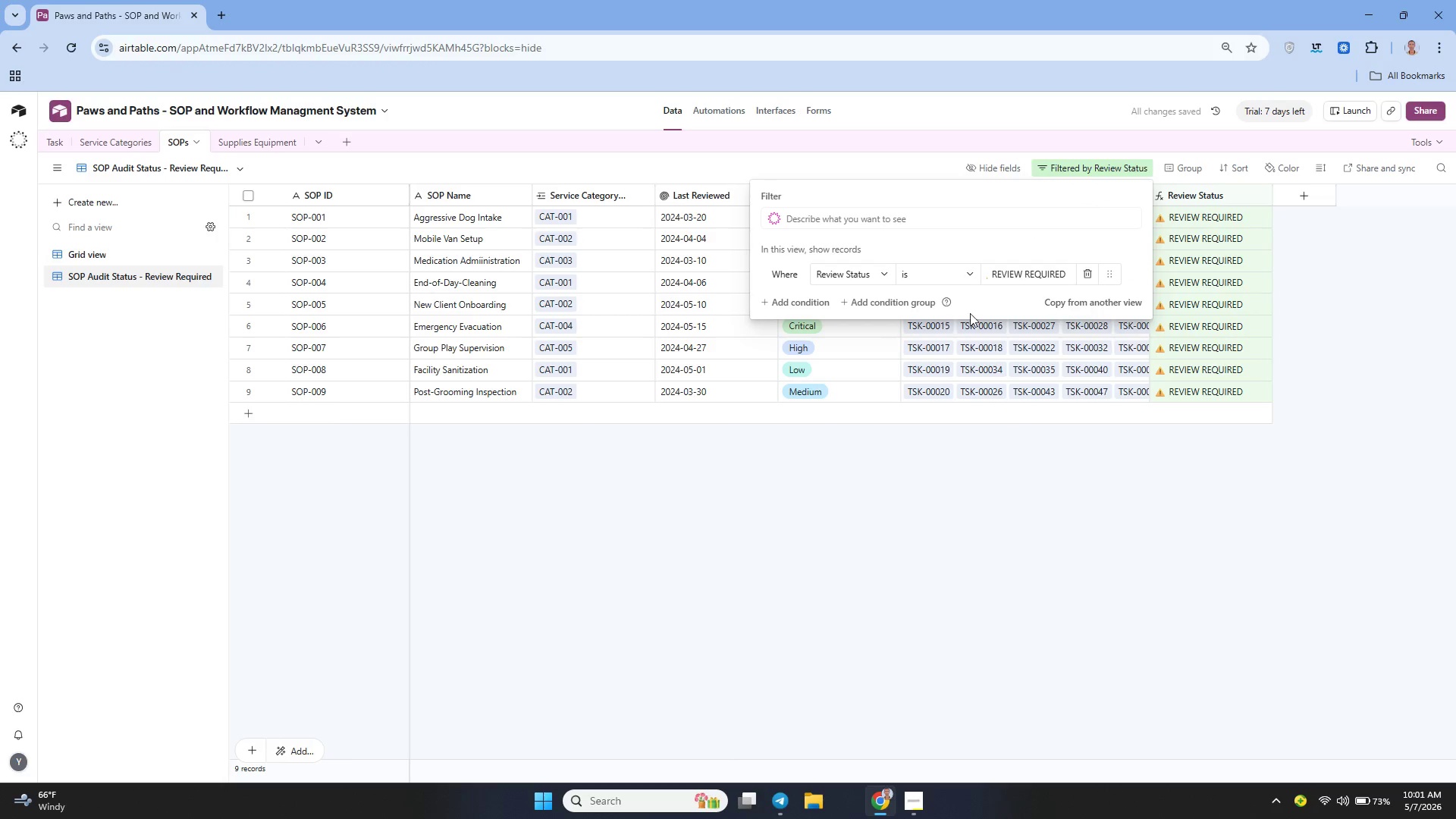 
left_click([931, 469])
 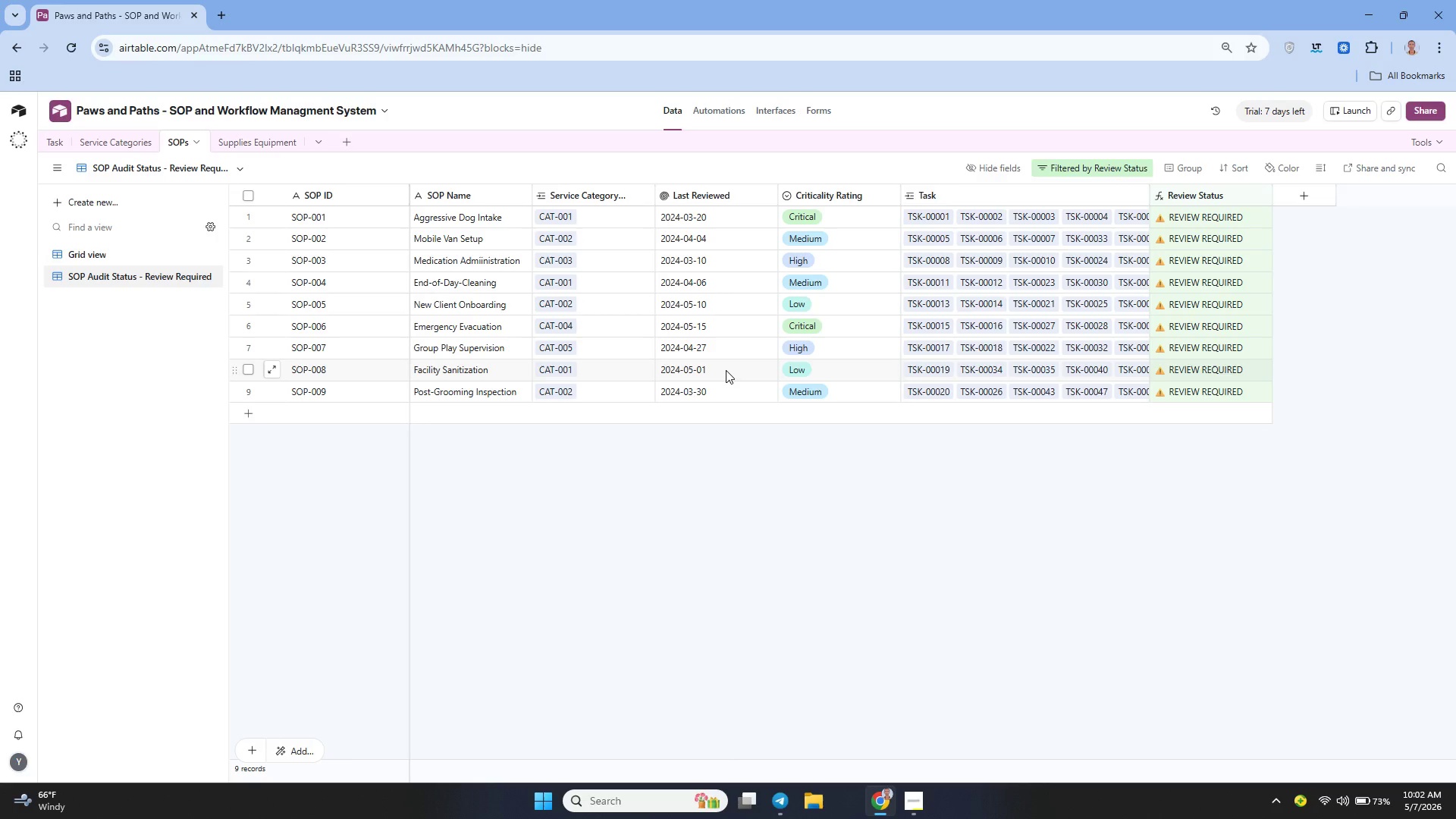 
wait(75.8)
 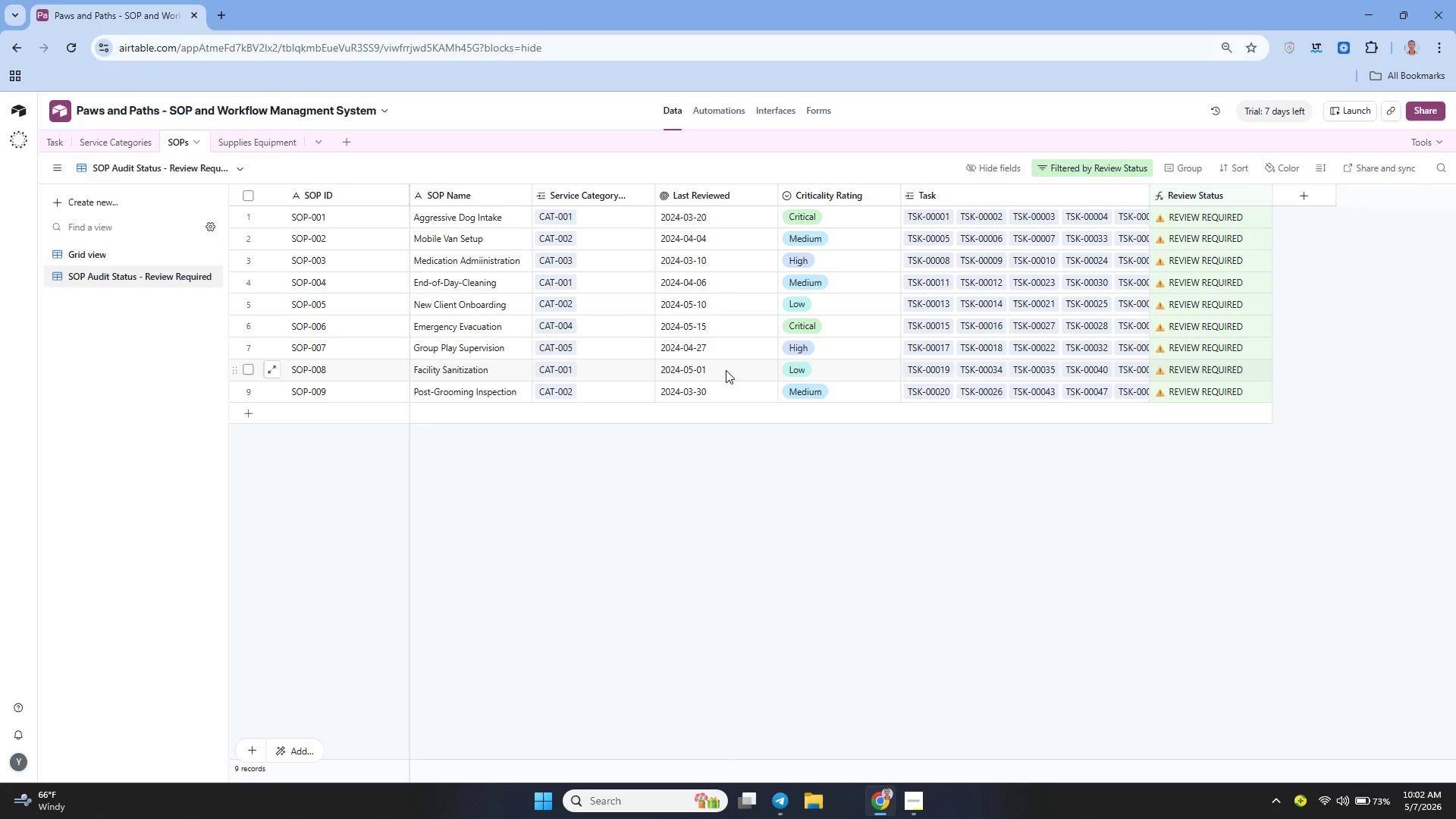 
left_click([190, 253])
 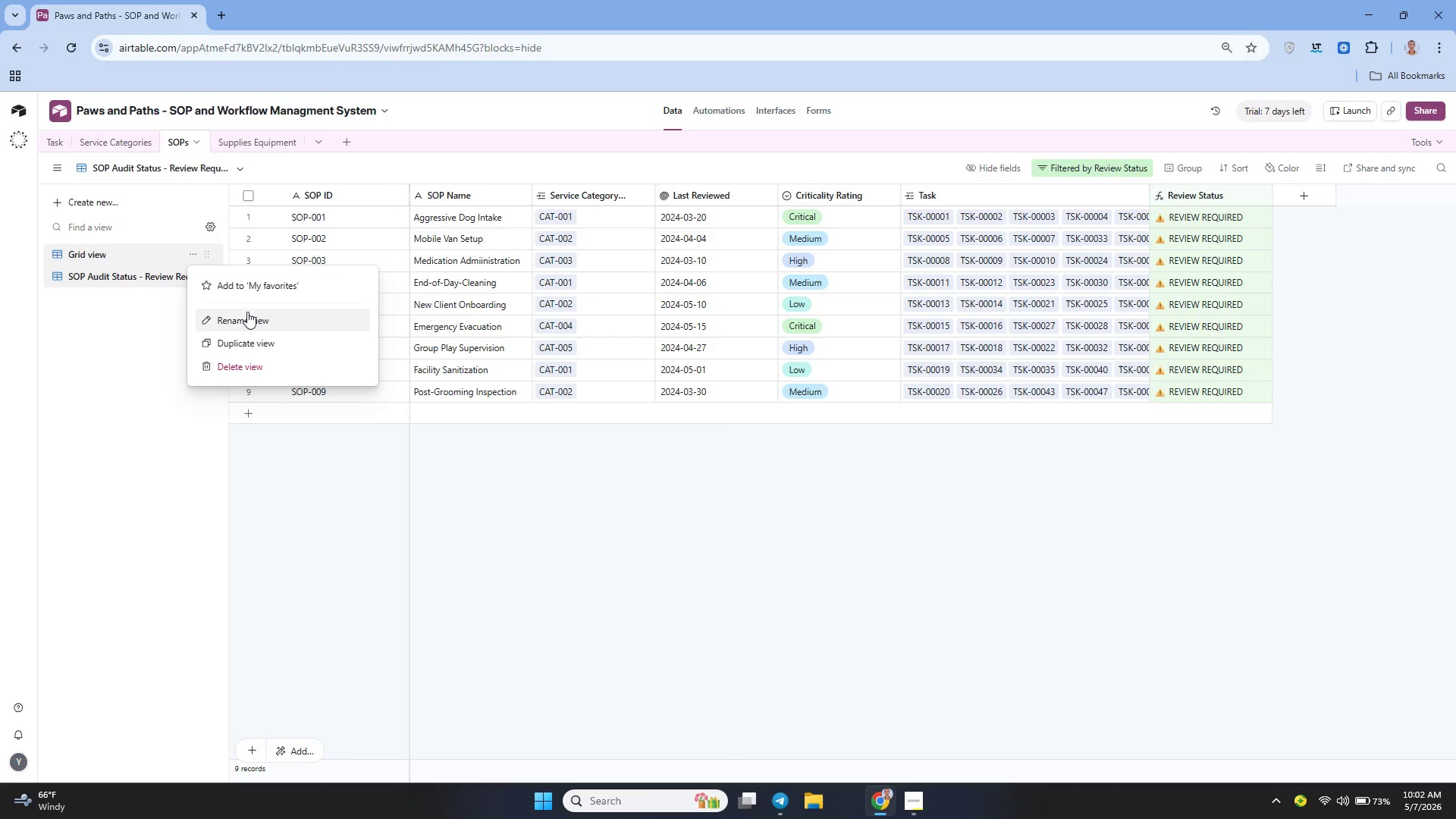 
left_click([247, 314])
 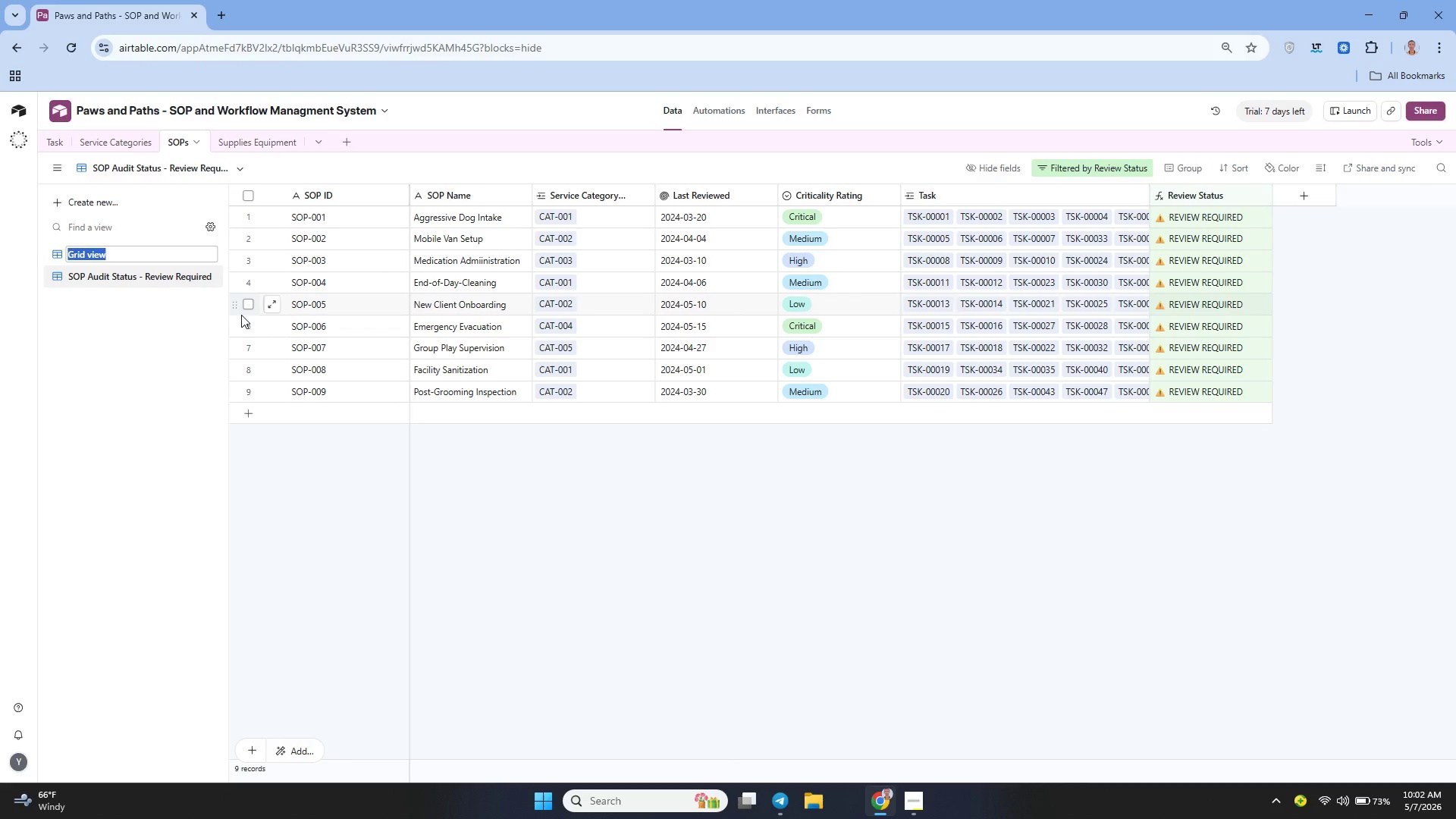 
key(Backspace)
type(SOP Master List)
 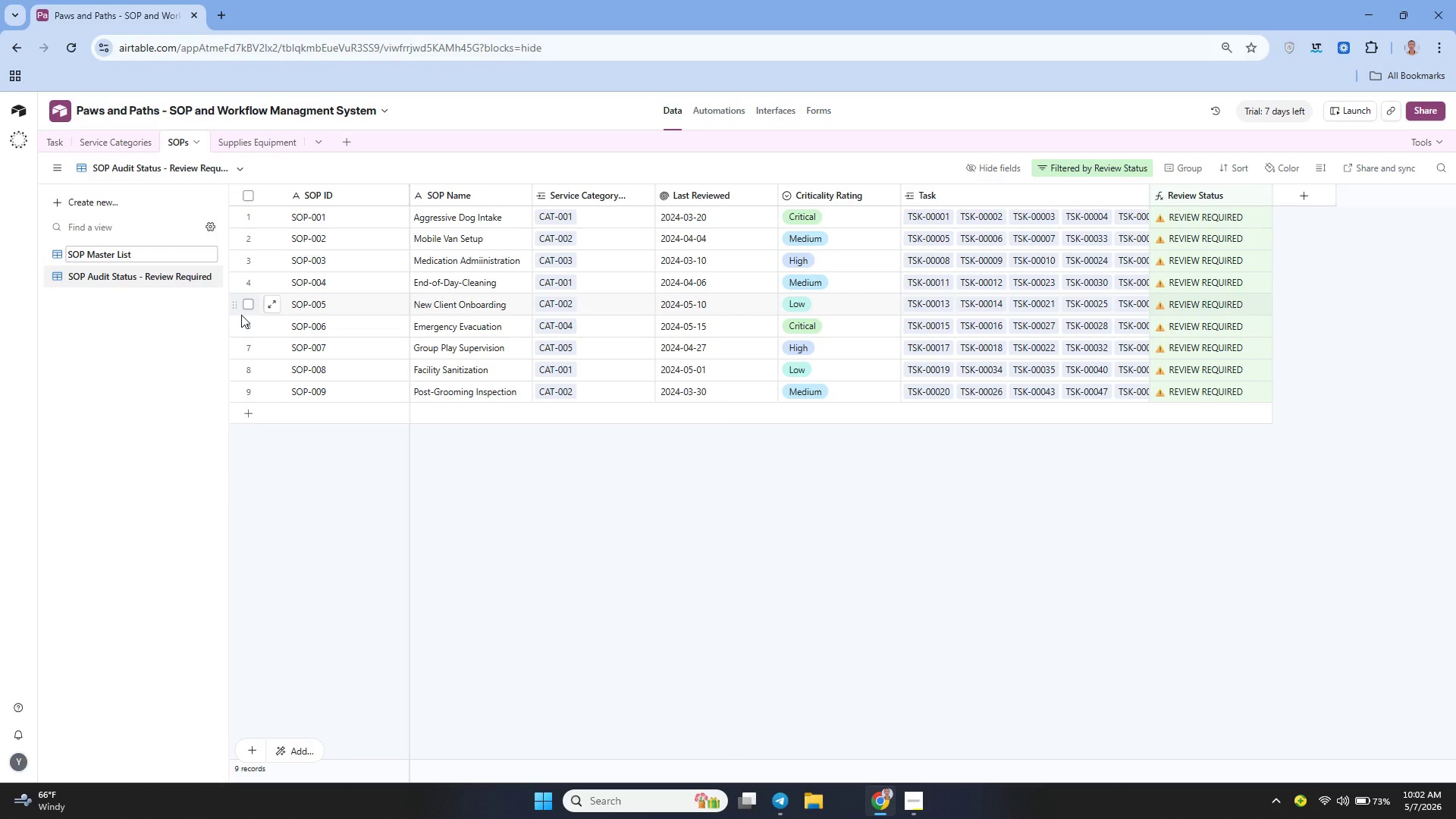 
wait(9.0)
 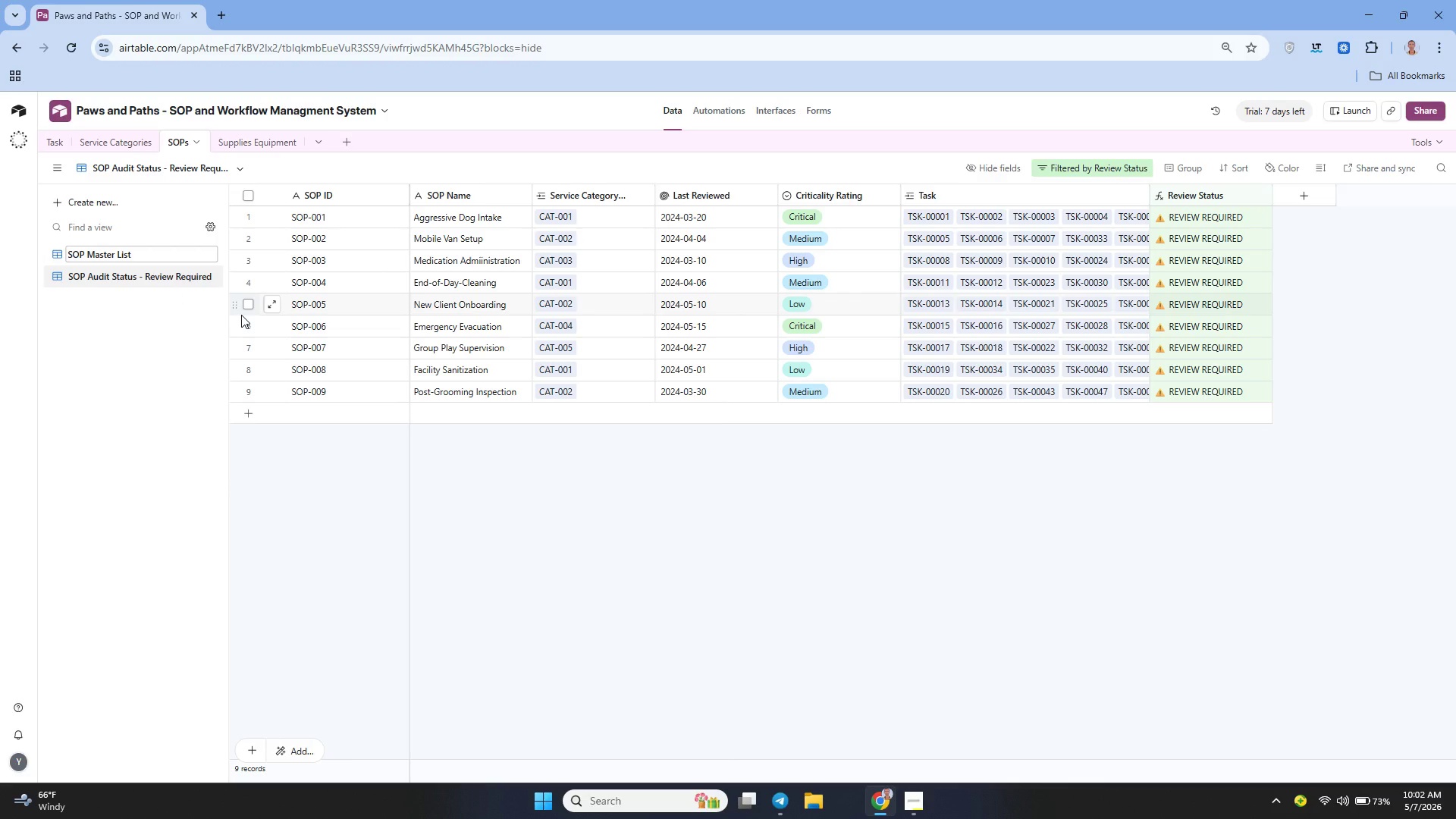 
left_click([102, 326])
 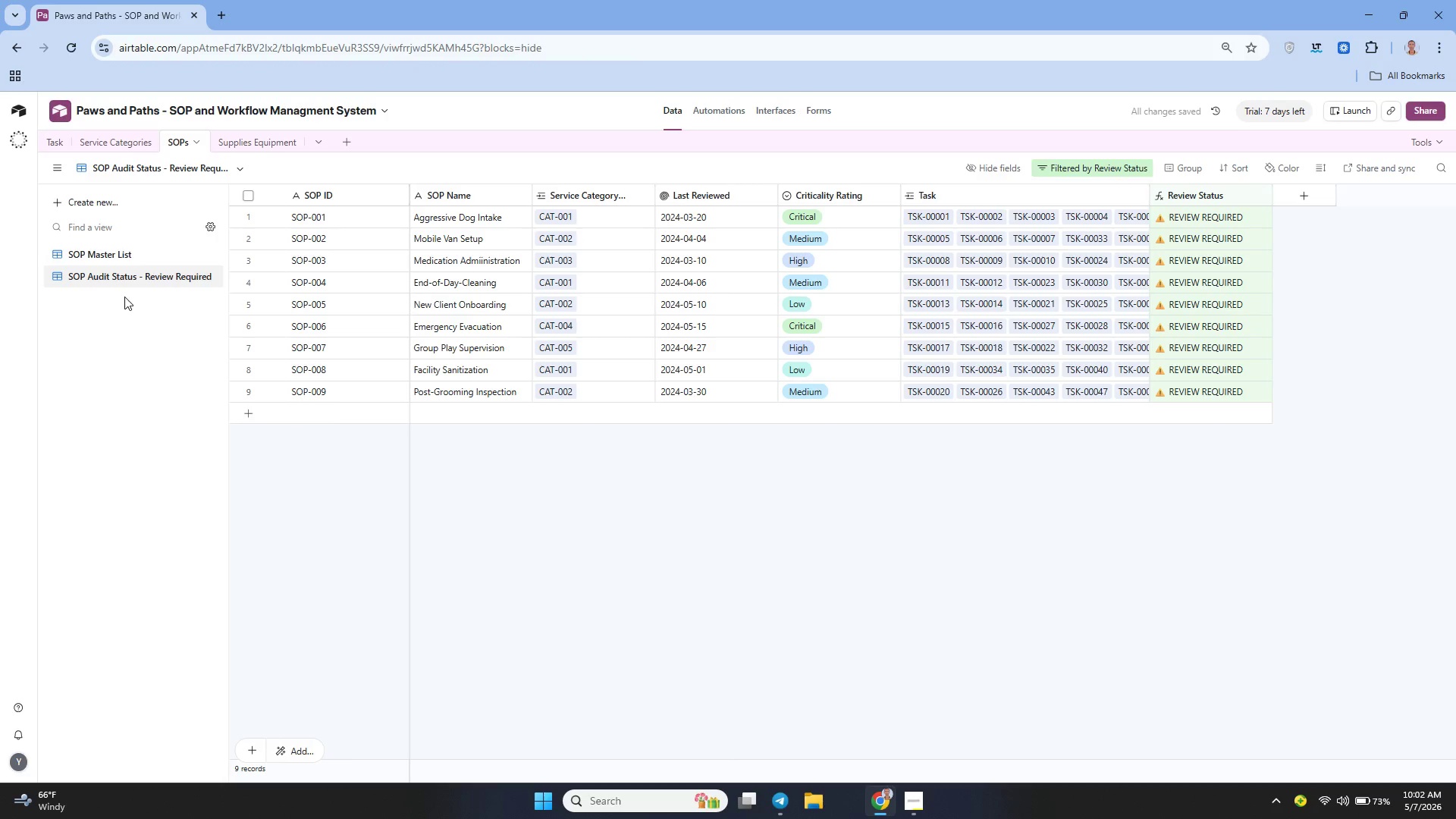 
wait(5.52)
 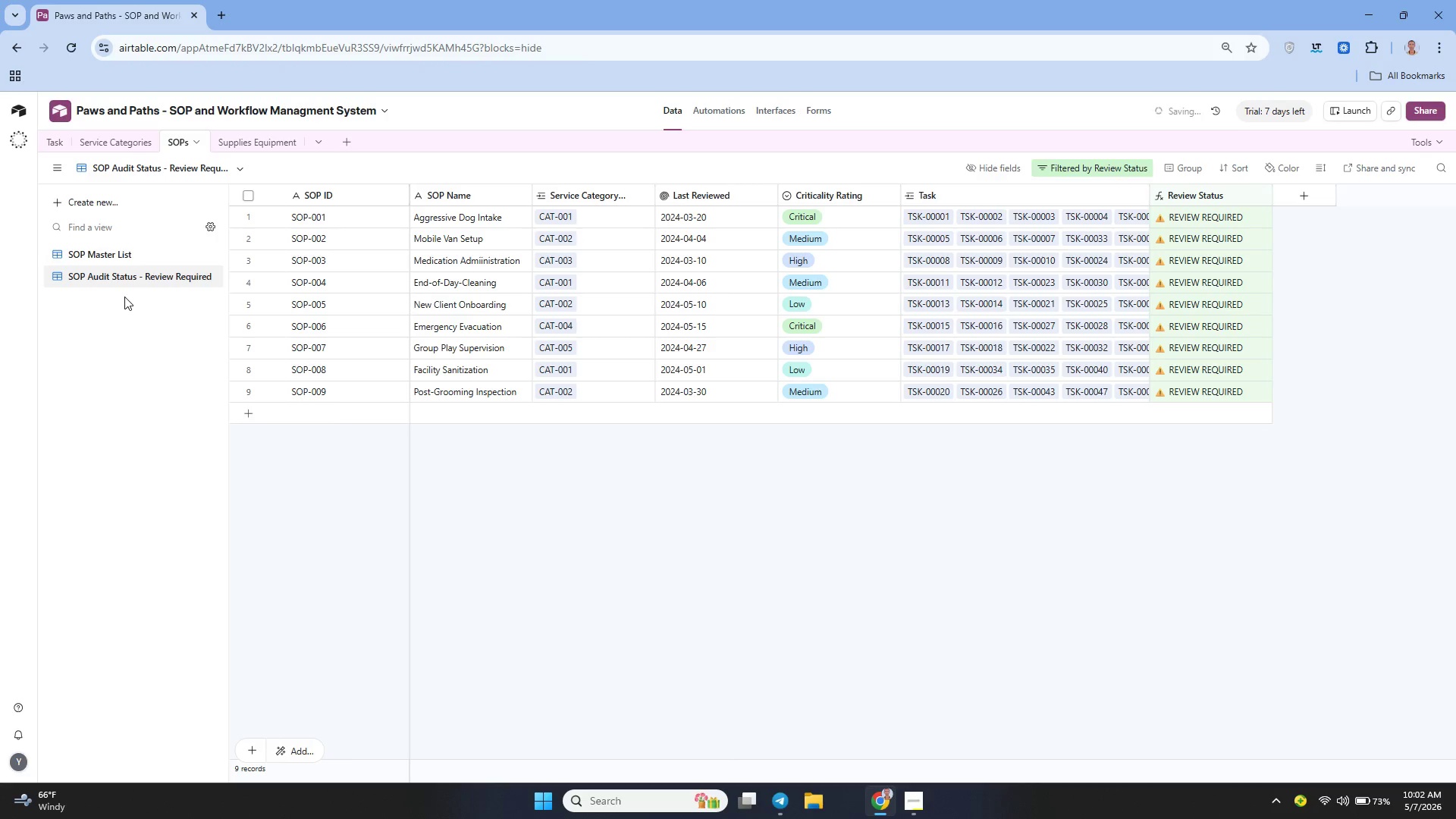 
left_click([52, 145])
 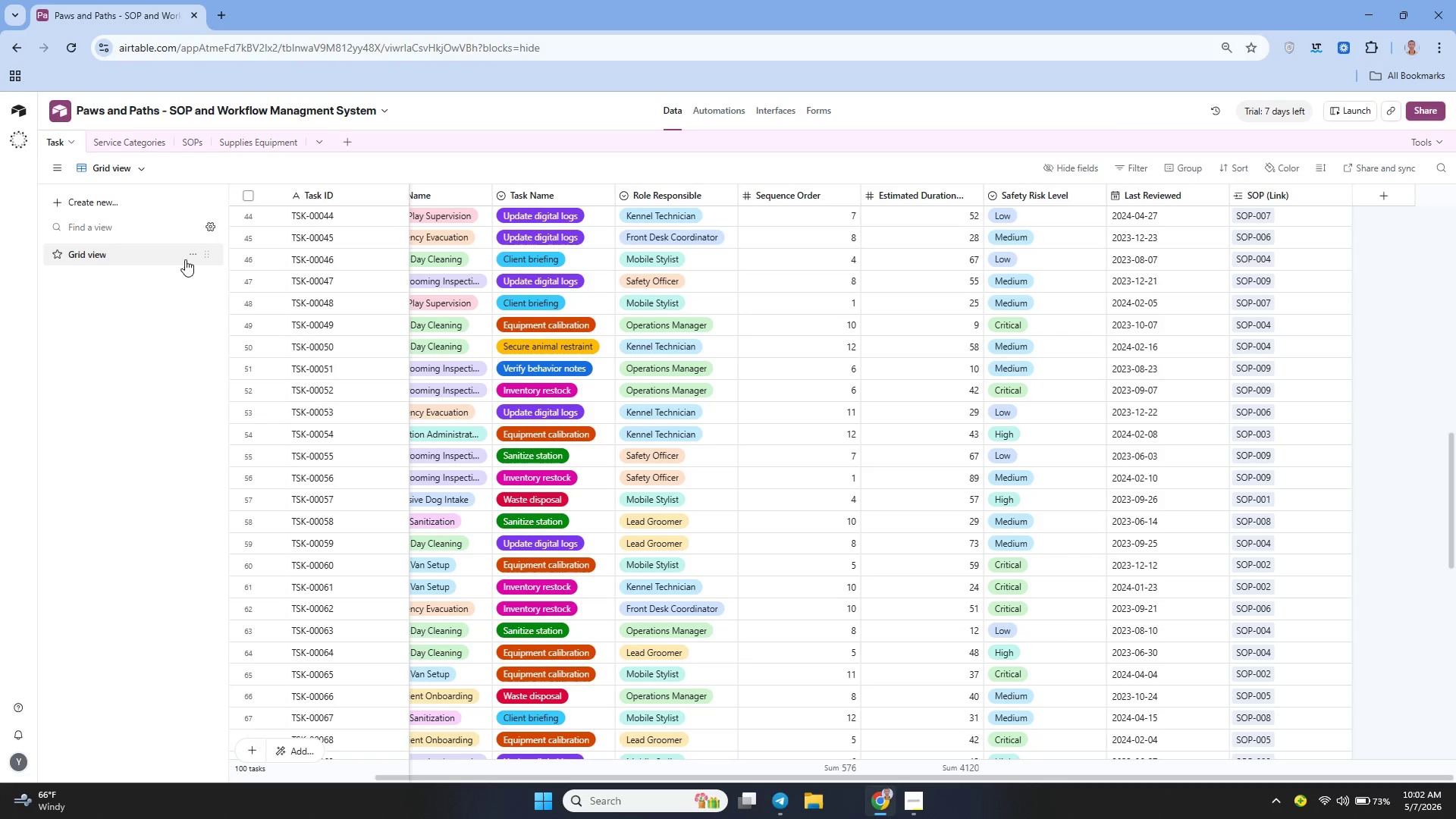 
double_click([104, 252])
 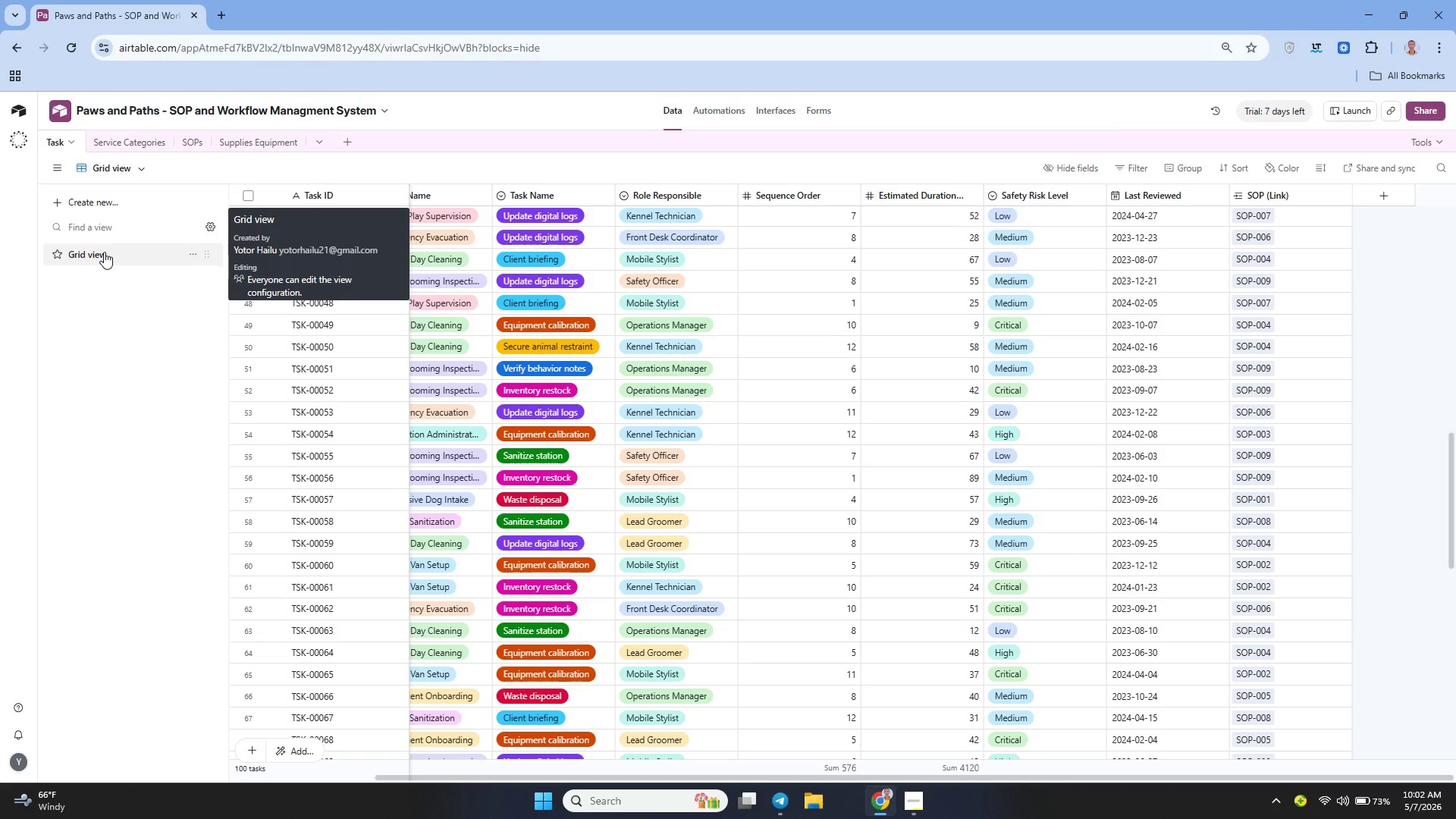 
double_click([104, 252])
 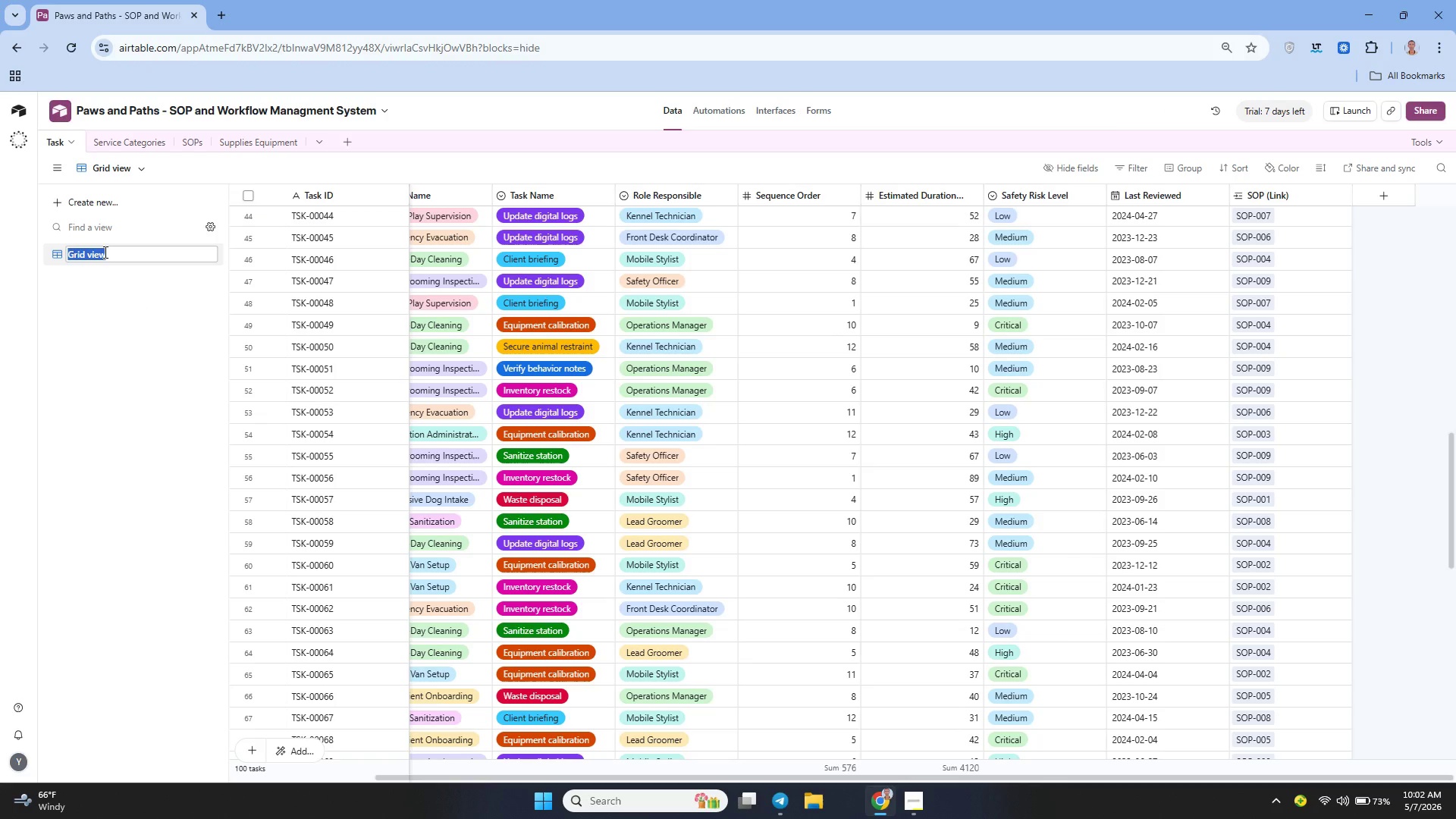 
triple_click([104, 252])
 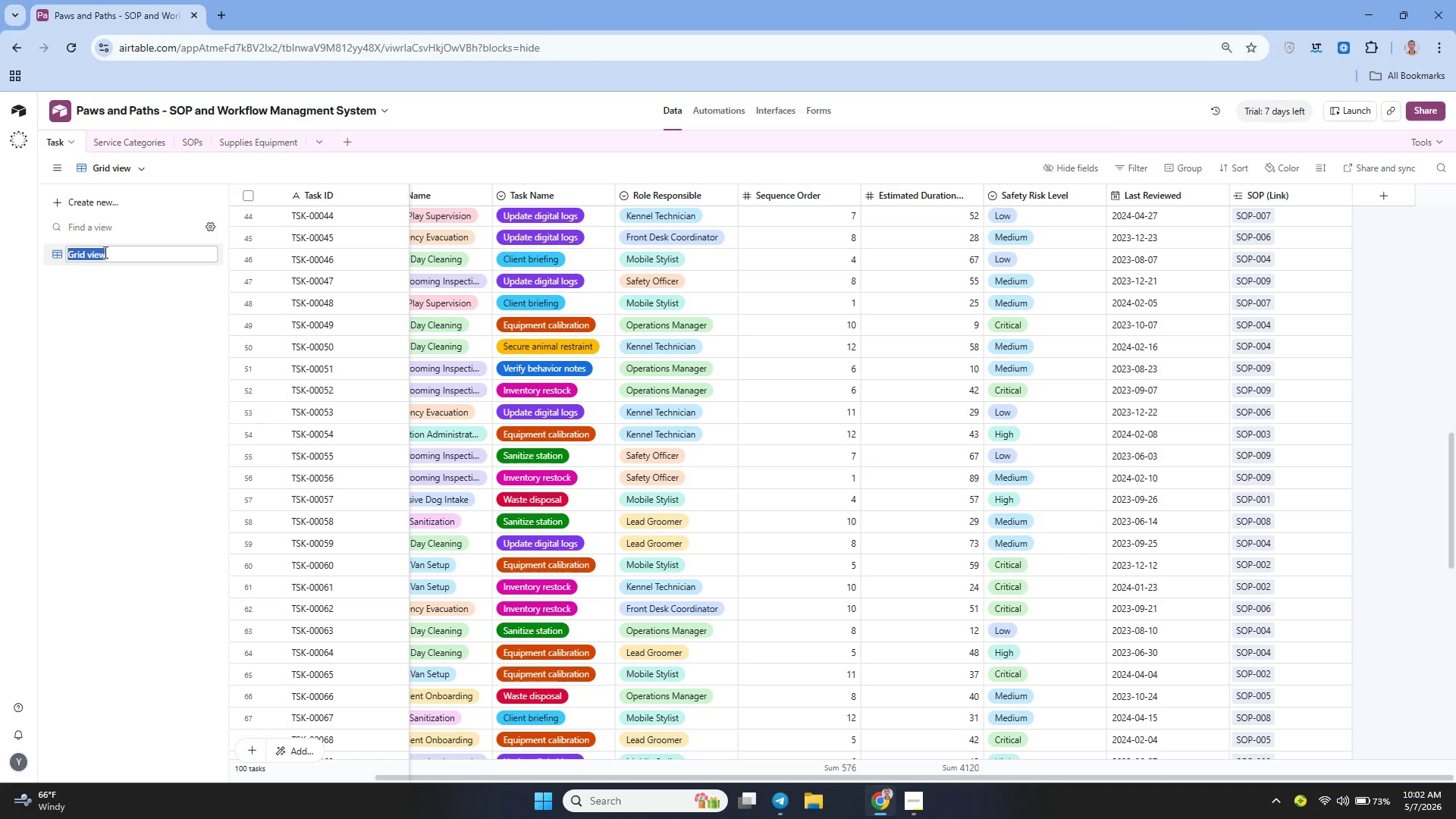 
key(Backspace)
type(Master Task List)
 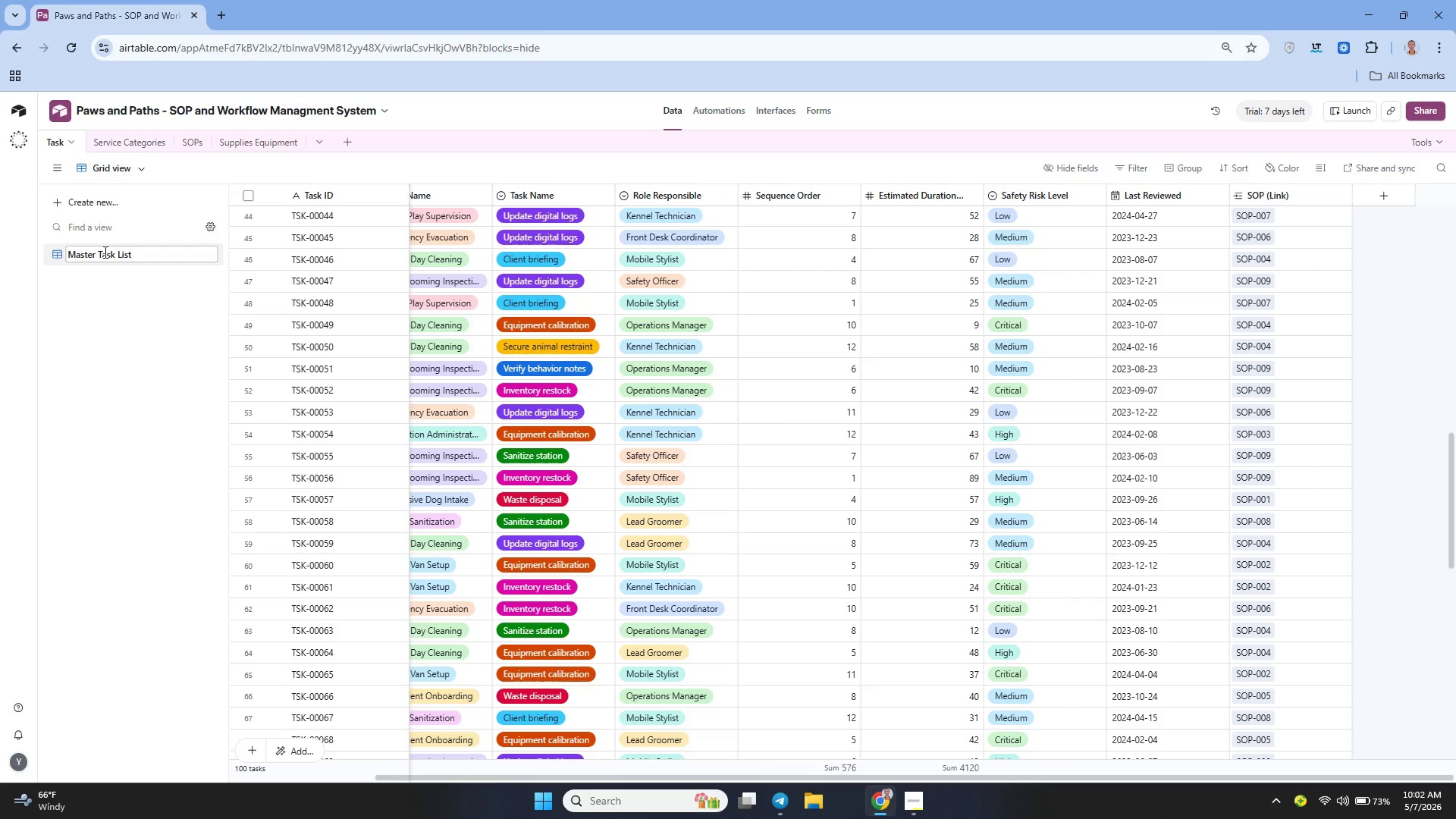 
left_click([118, 289])
 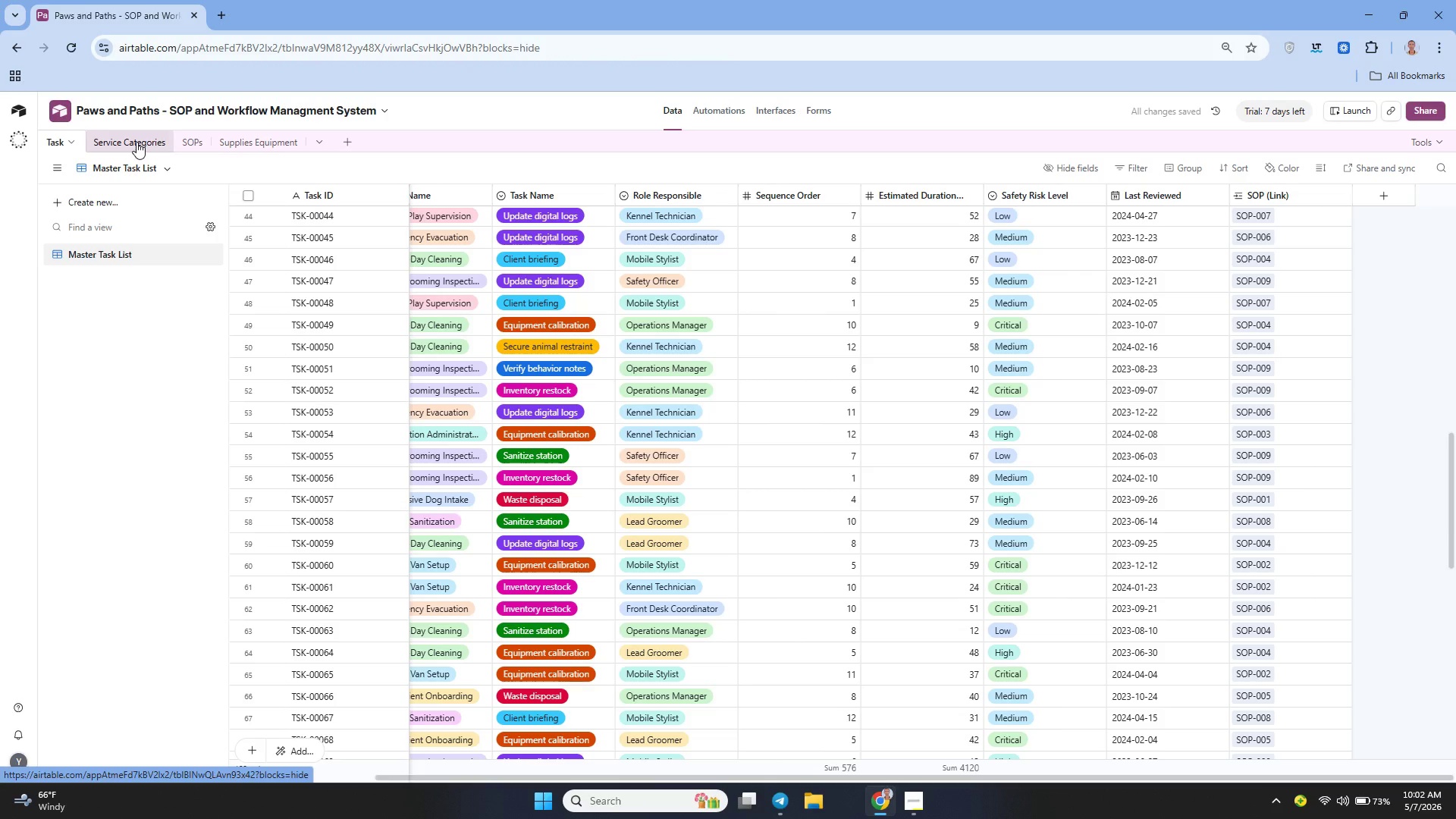 
wait(10.97)
 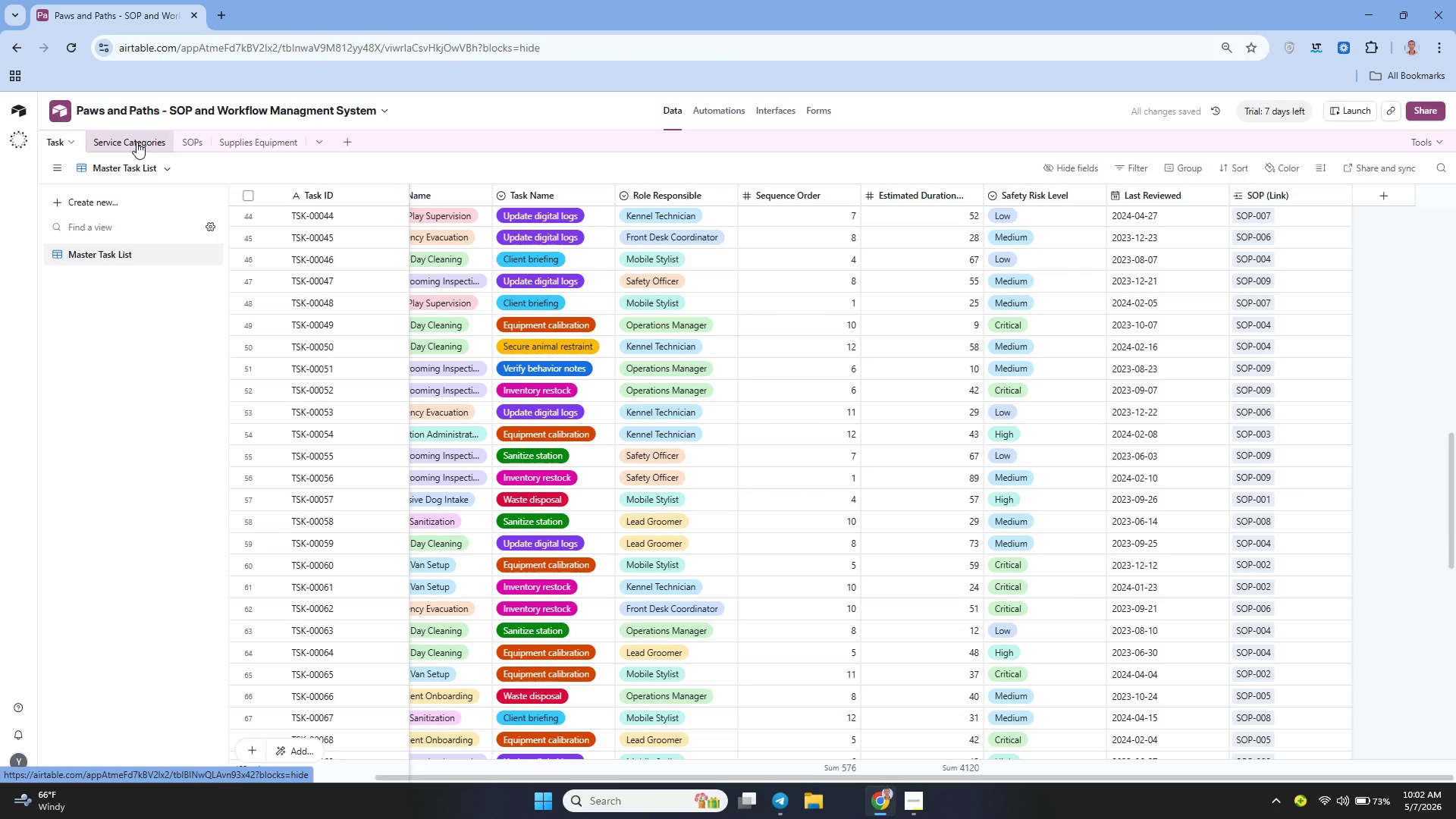 
left_click([136, 142])
 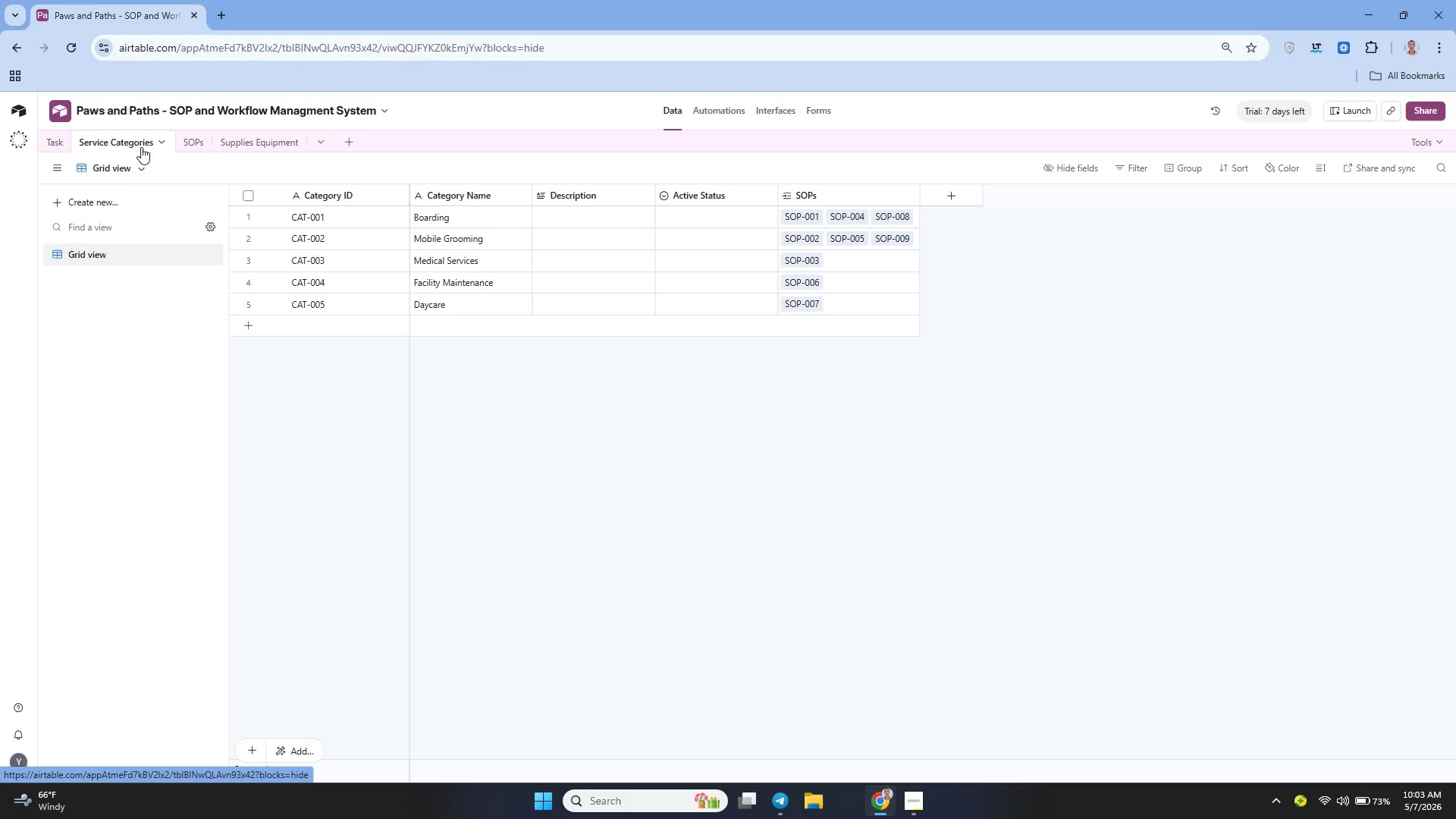 
mouse_move([100, 252])
 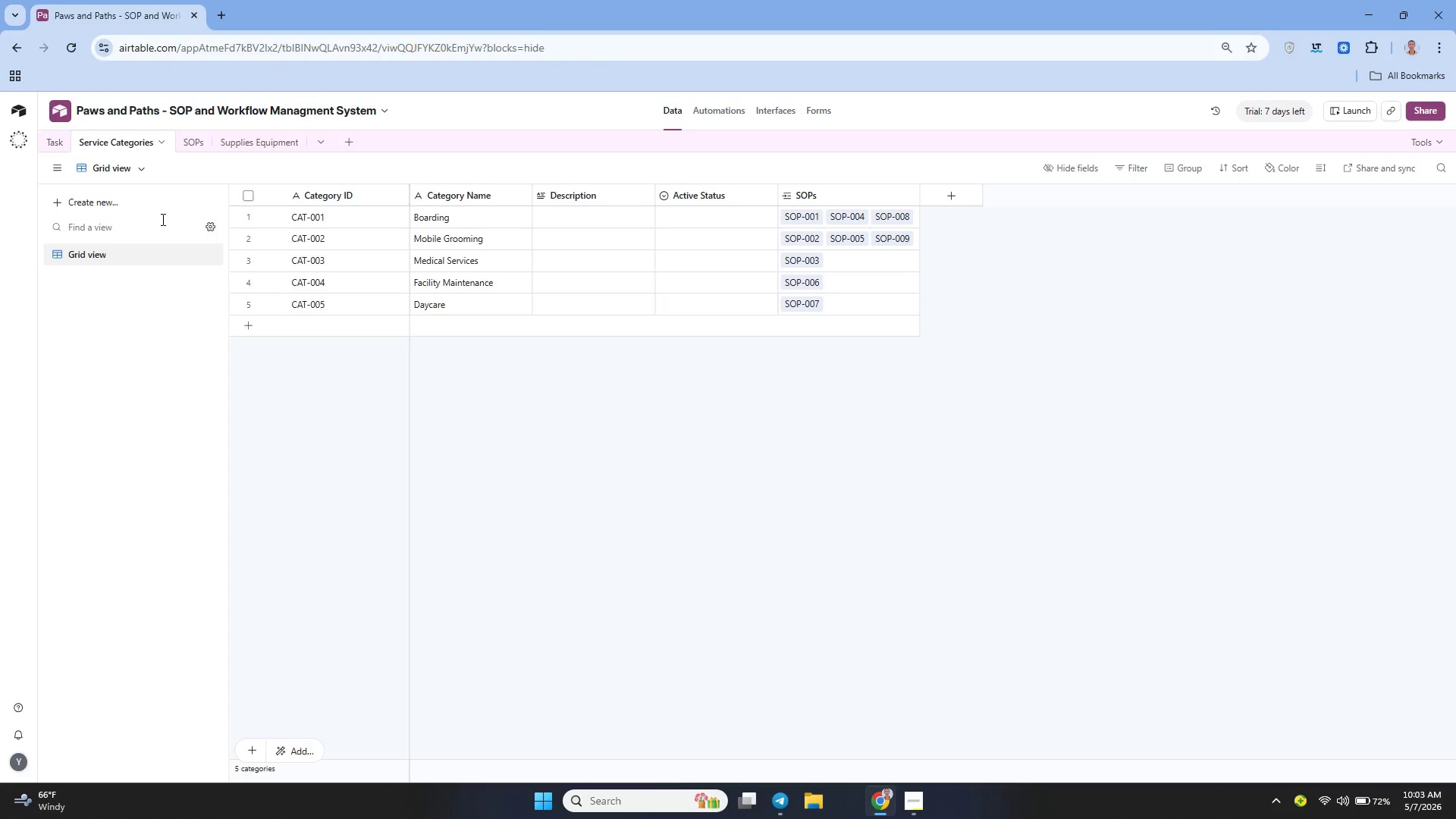 
left_click([242, 152])
 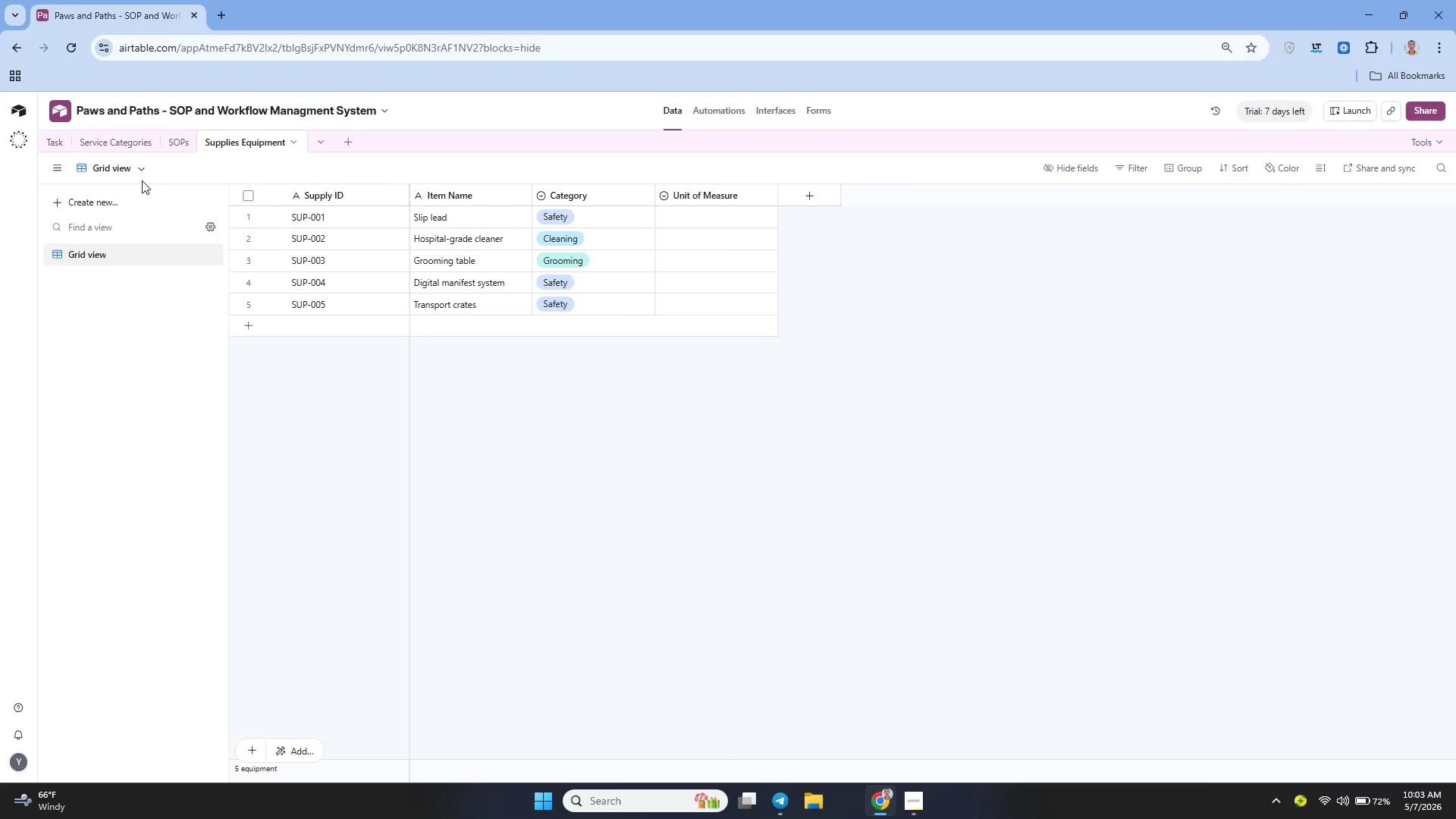 
wait(6.75)
 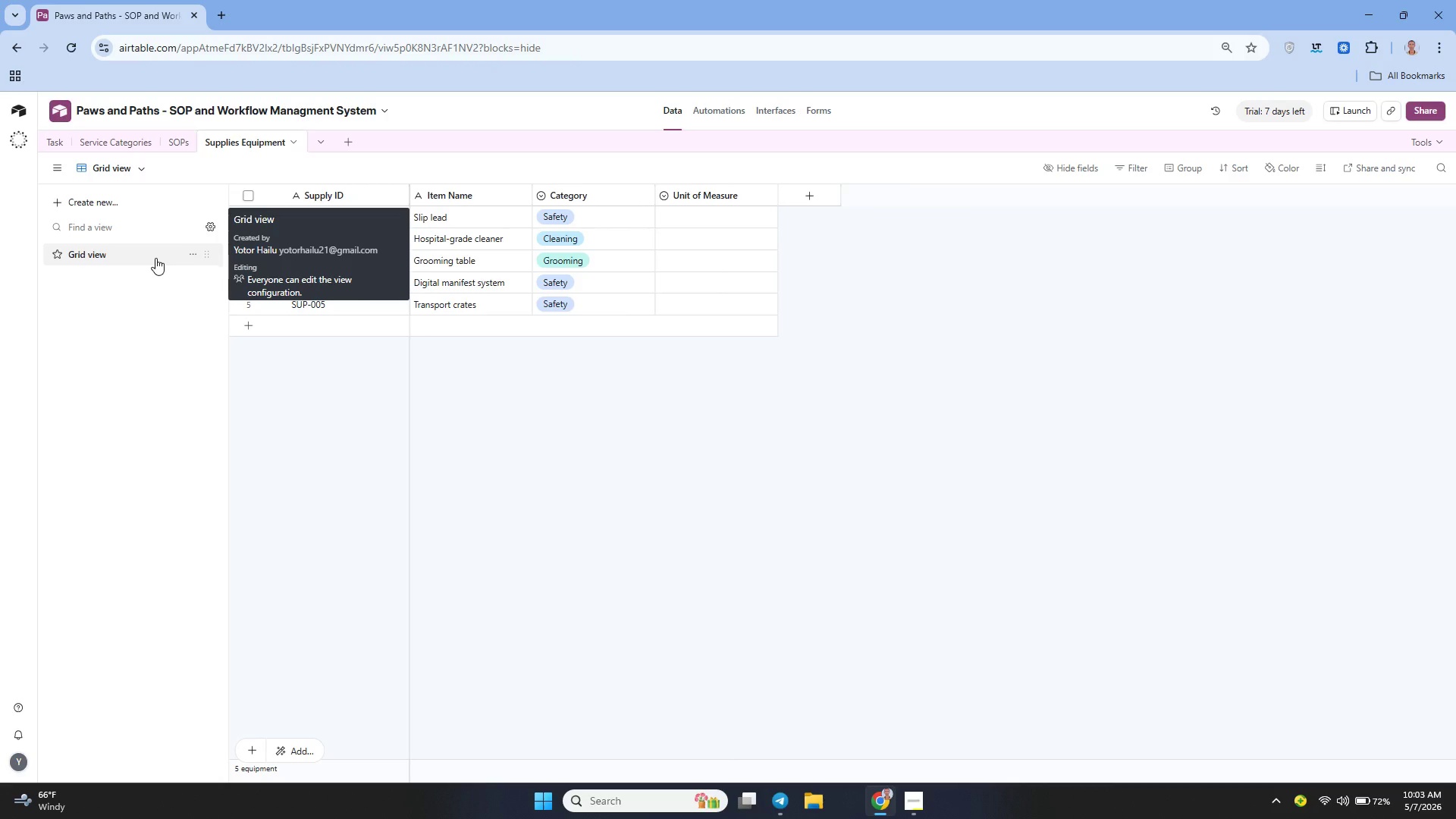 
left_click([173, 140])
 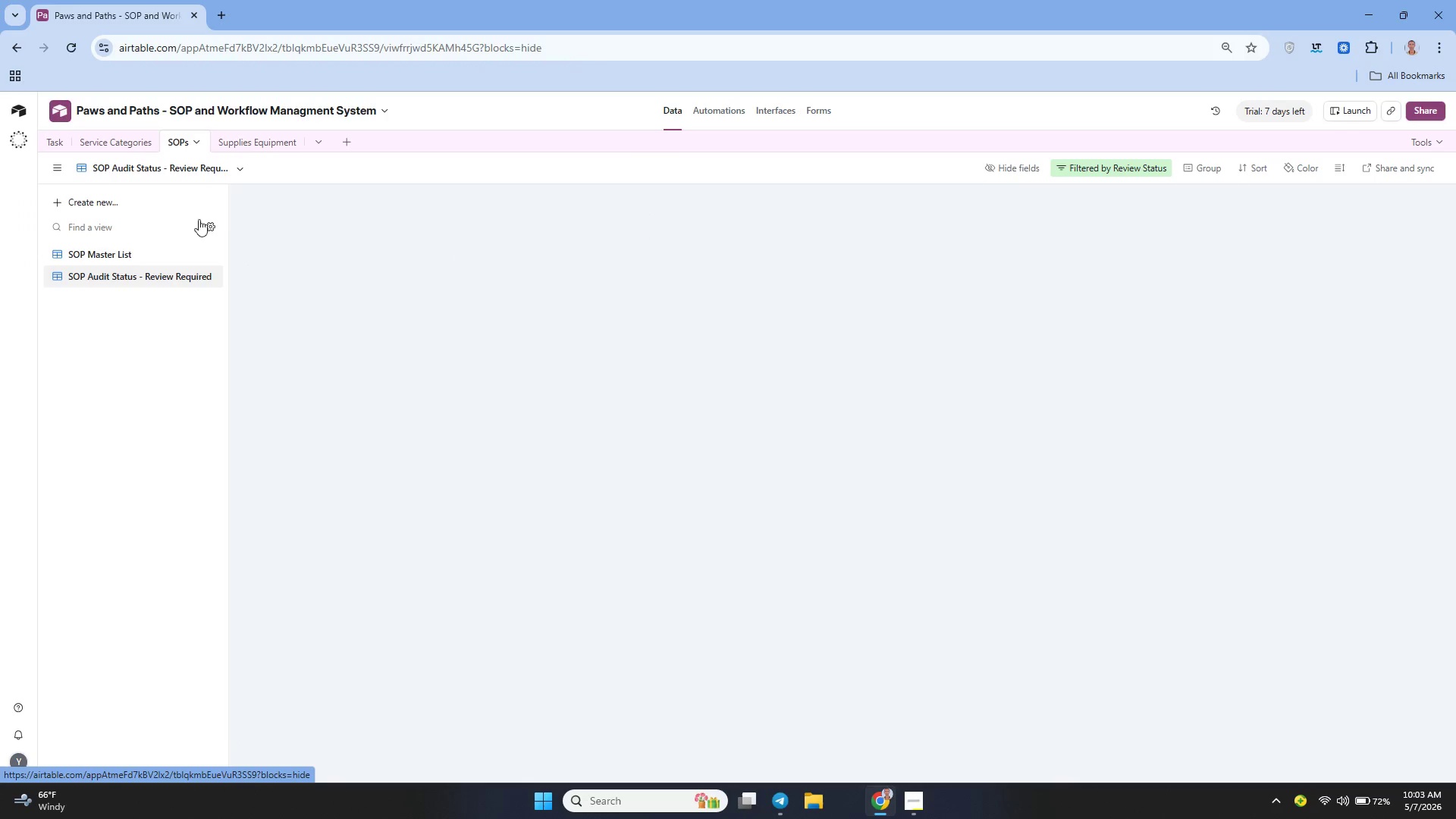 
mouse_move([212, 267])
 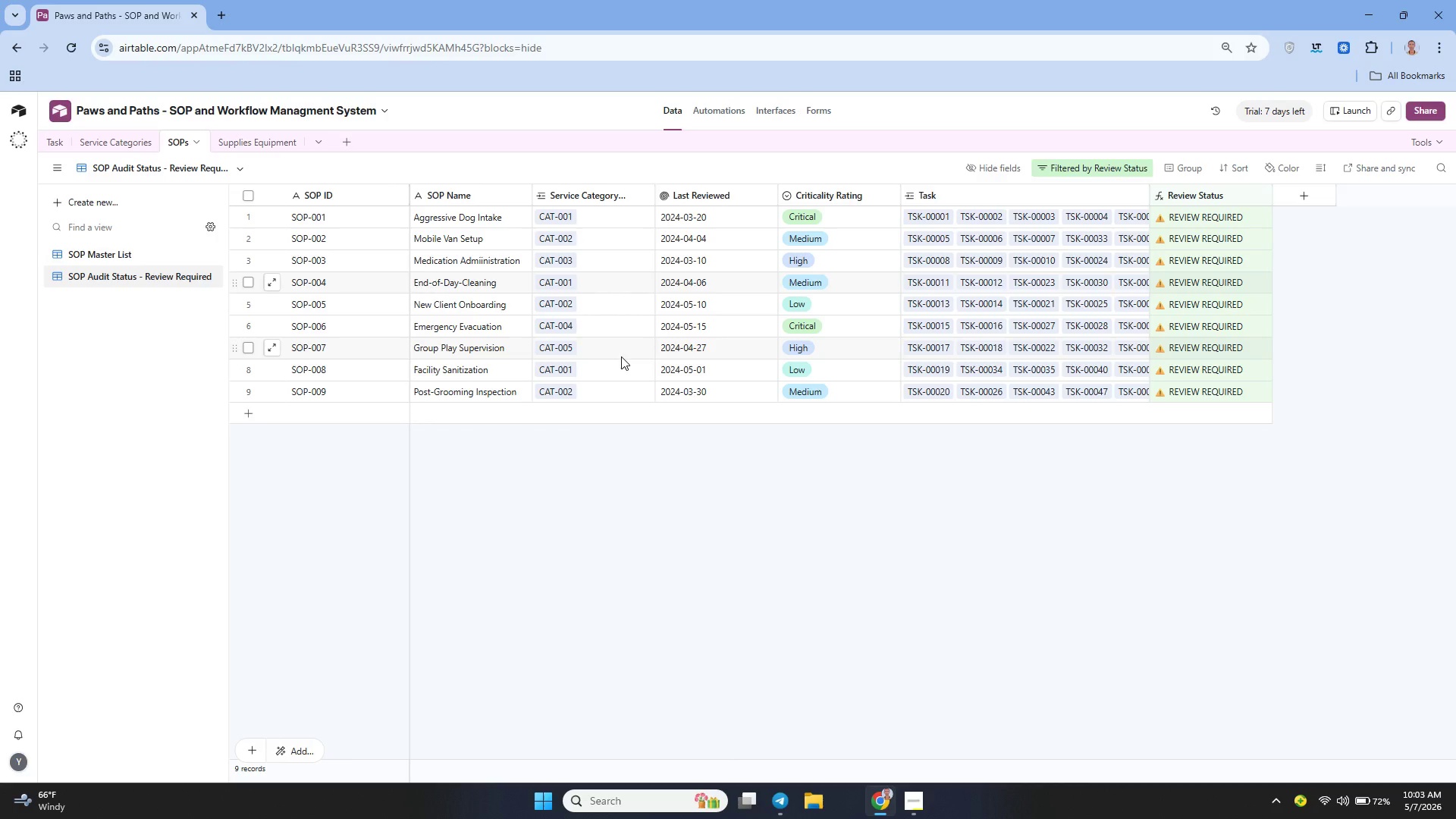 
wait(20.46)
 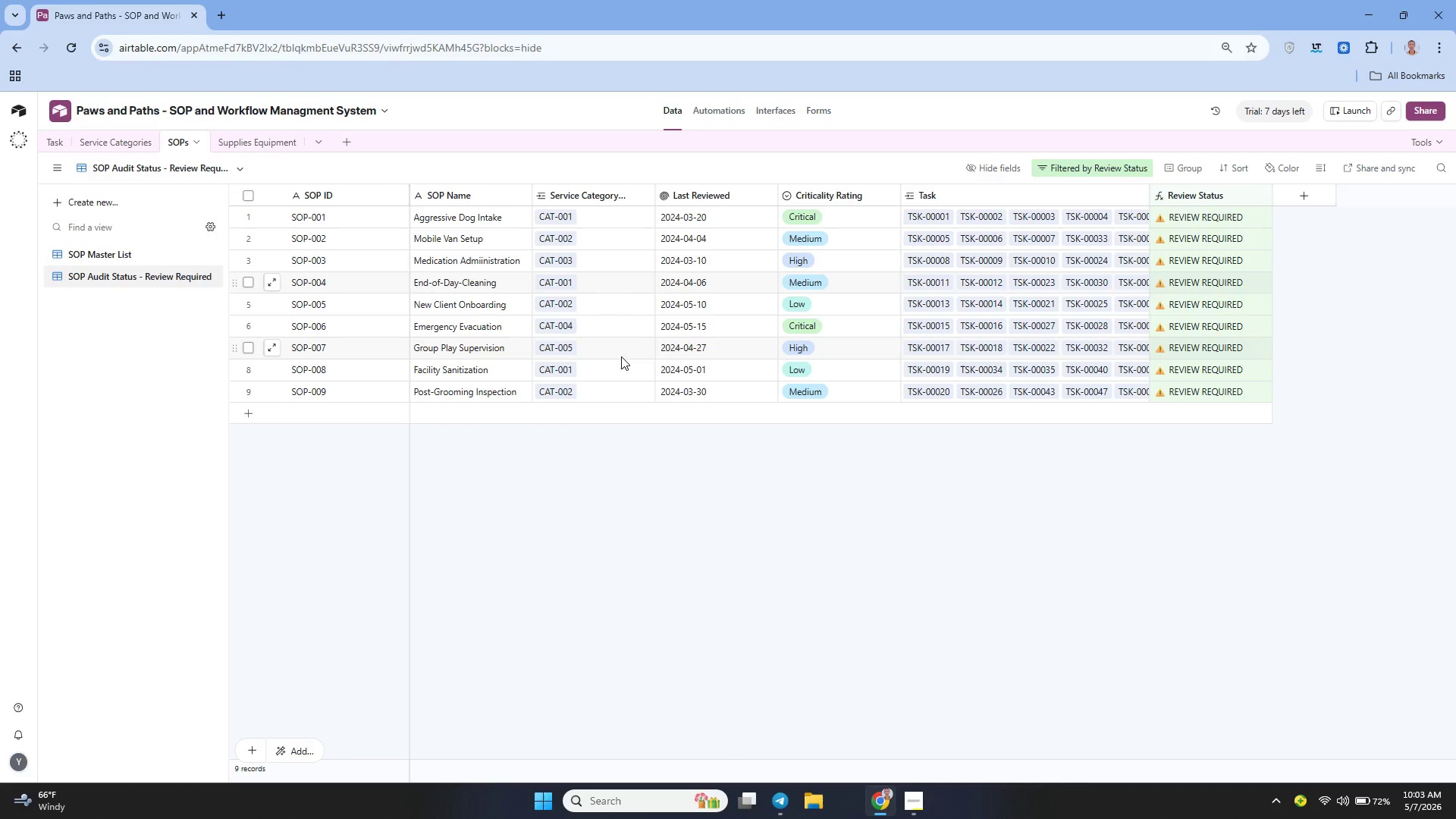 
mouse_move([766, 361])
 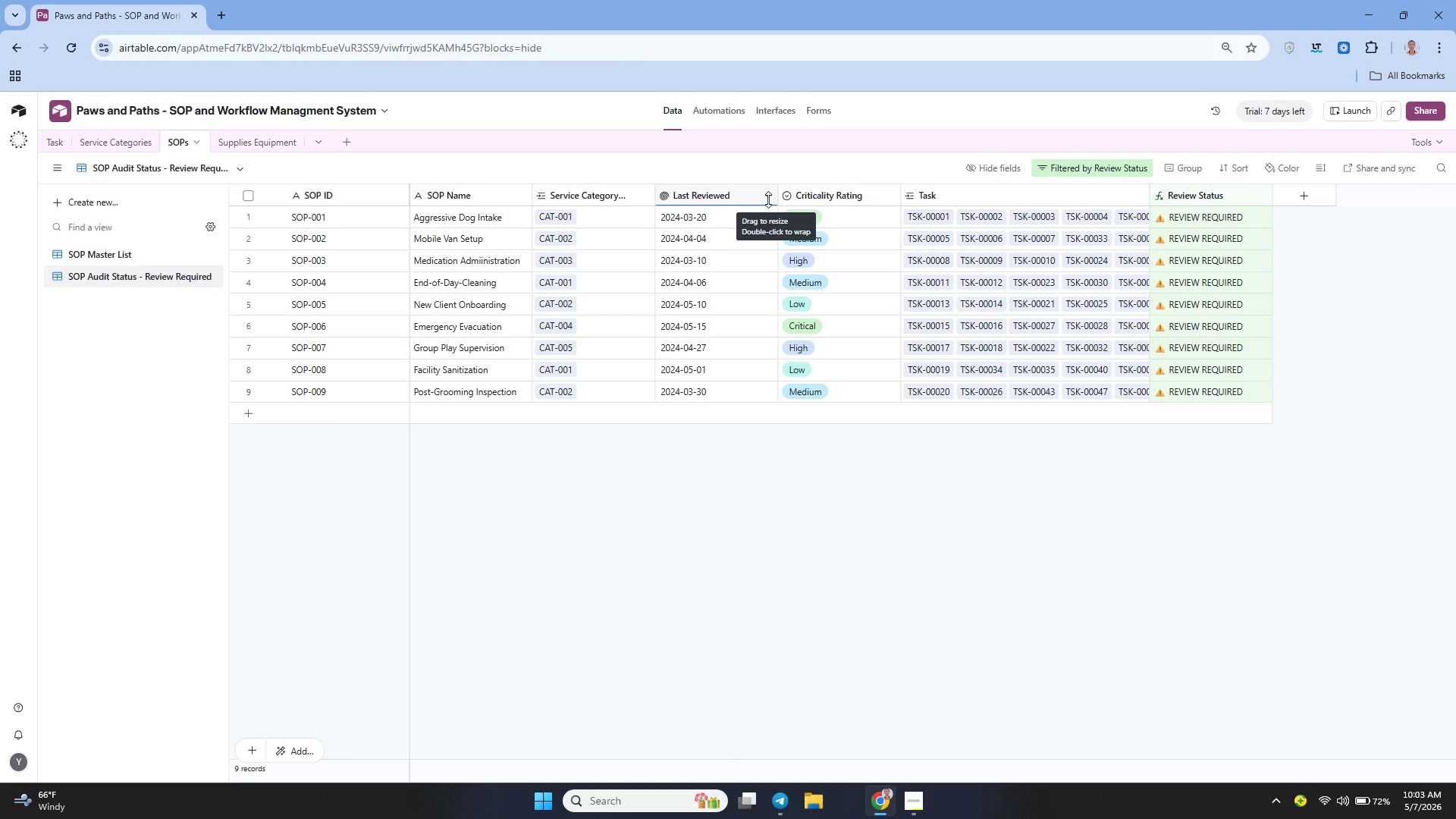 
wait(12.66)
 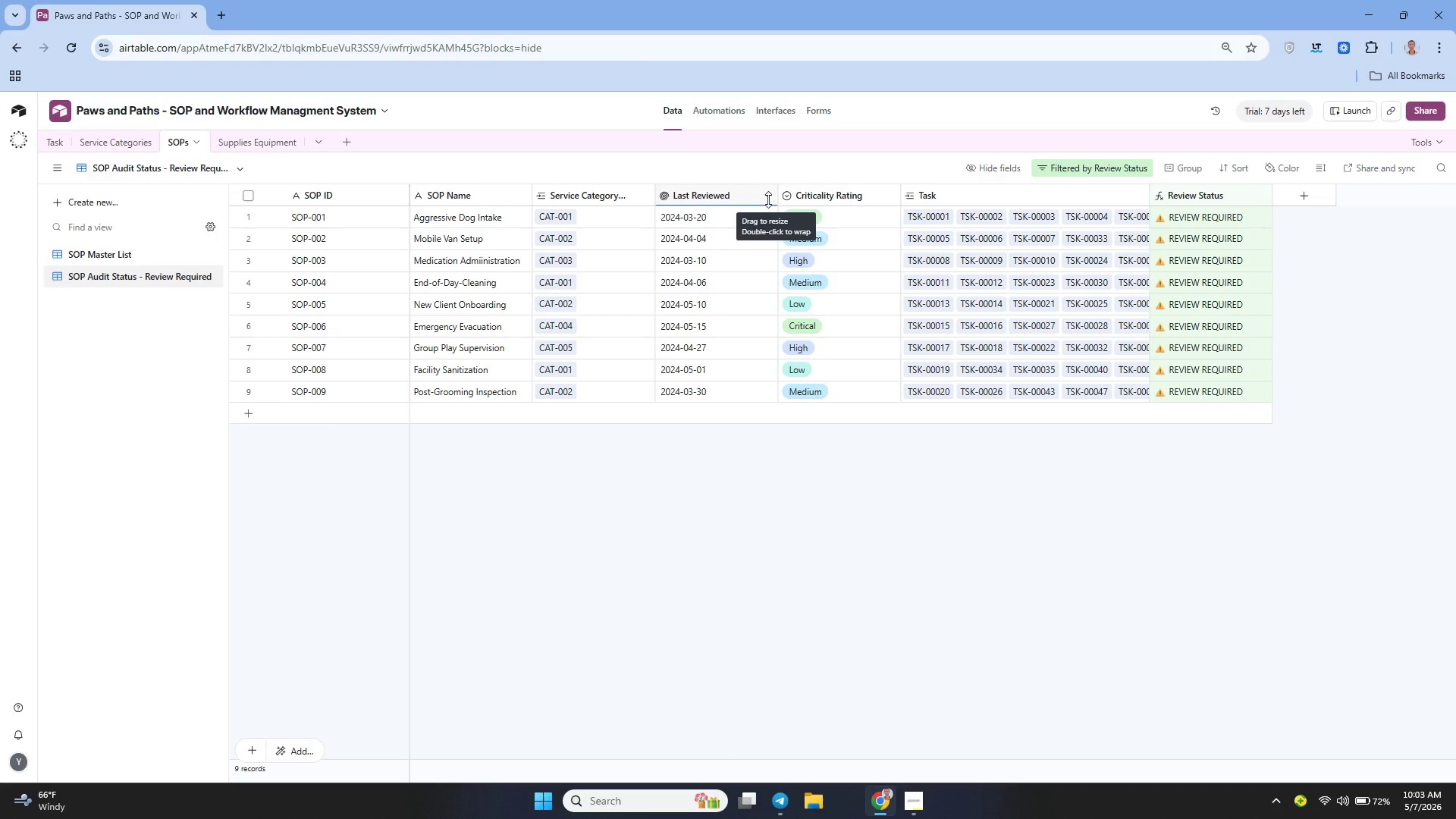 
left_click([1257, 196])
 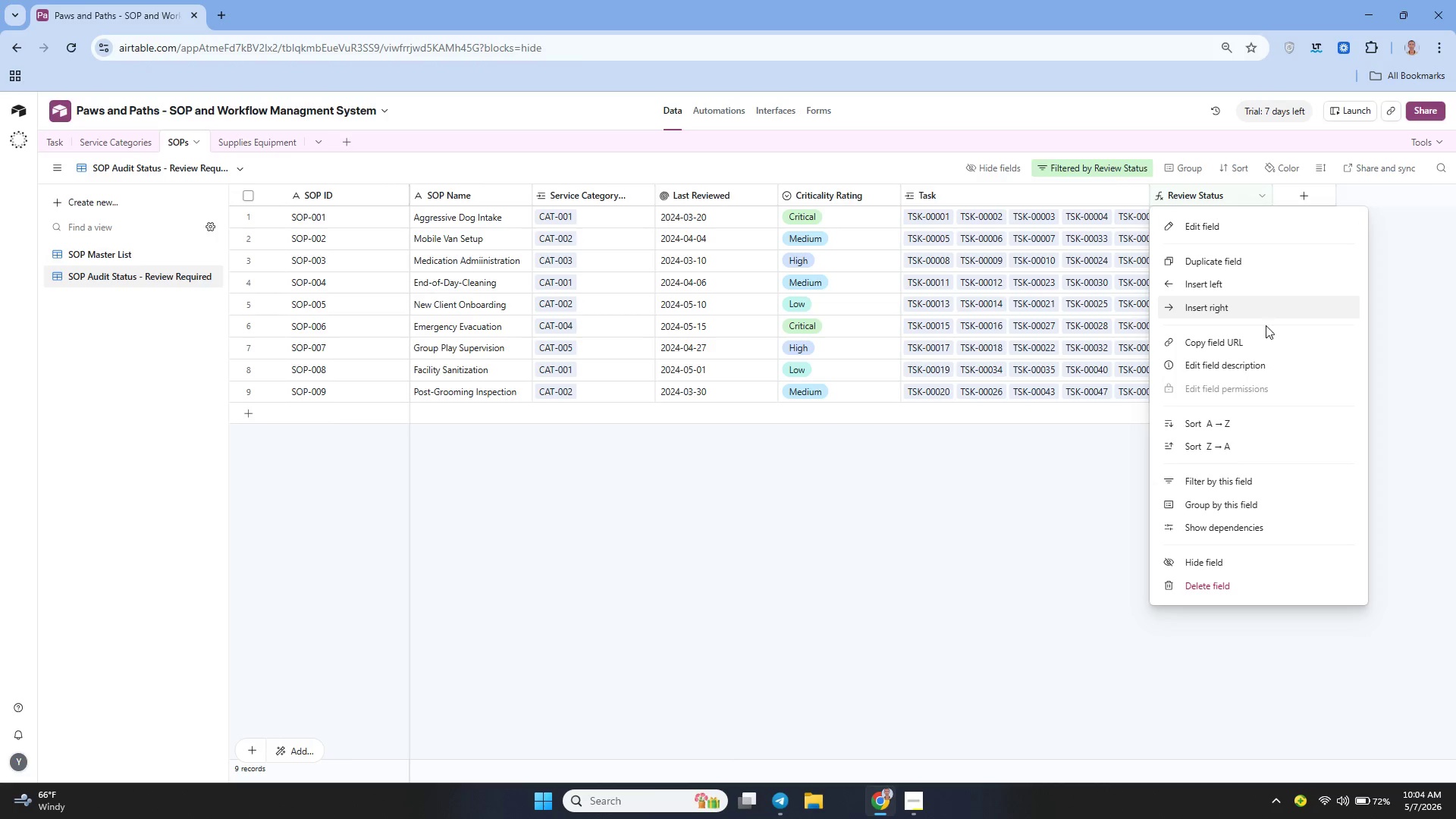 
wait(15.52)
 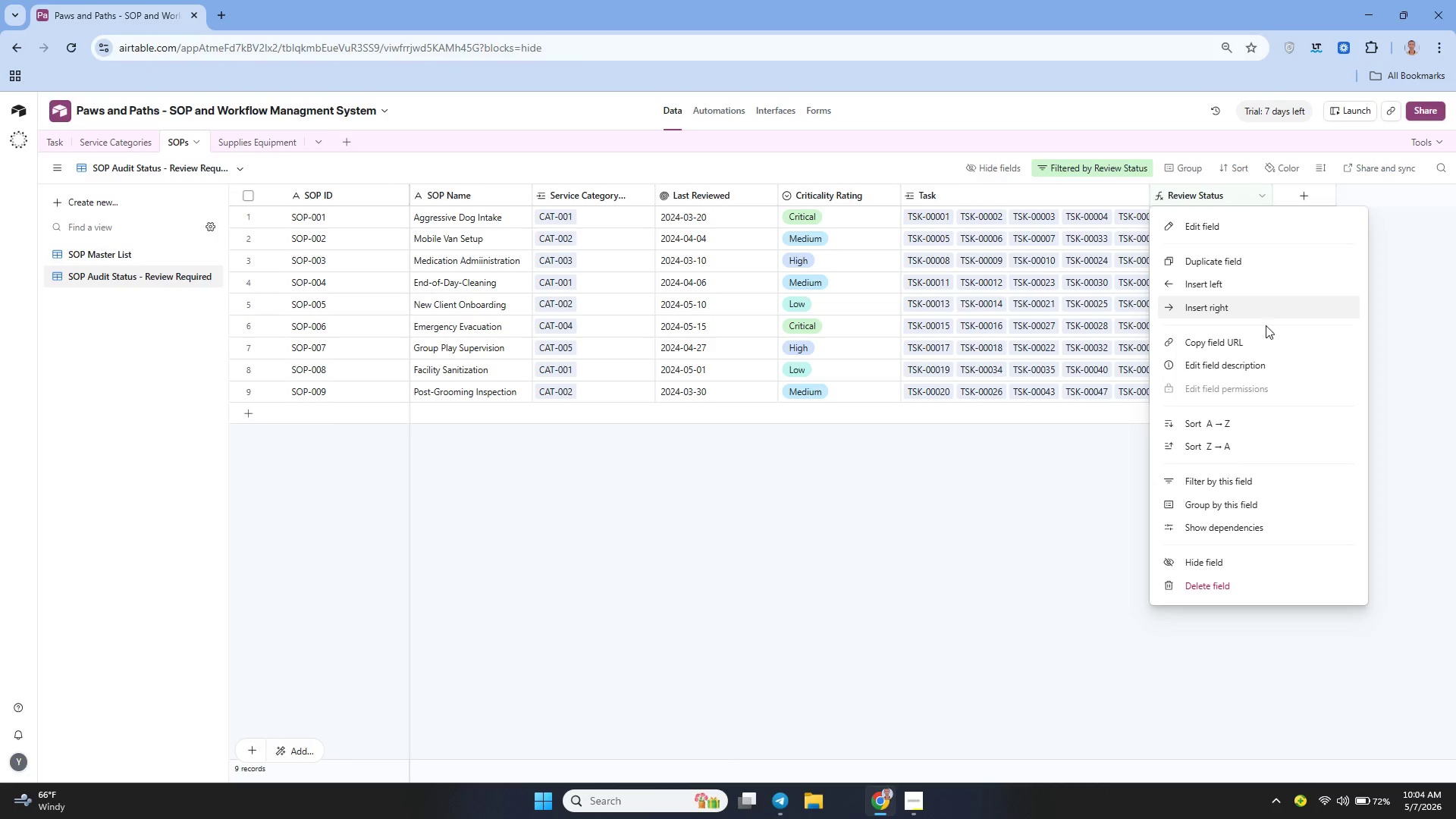 
left_click([1240, 526])
 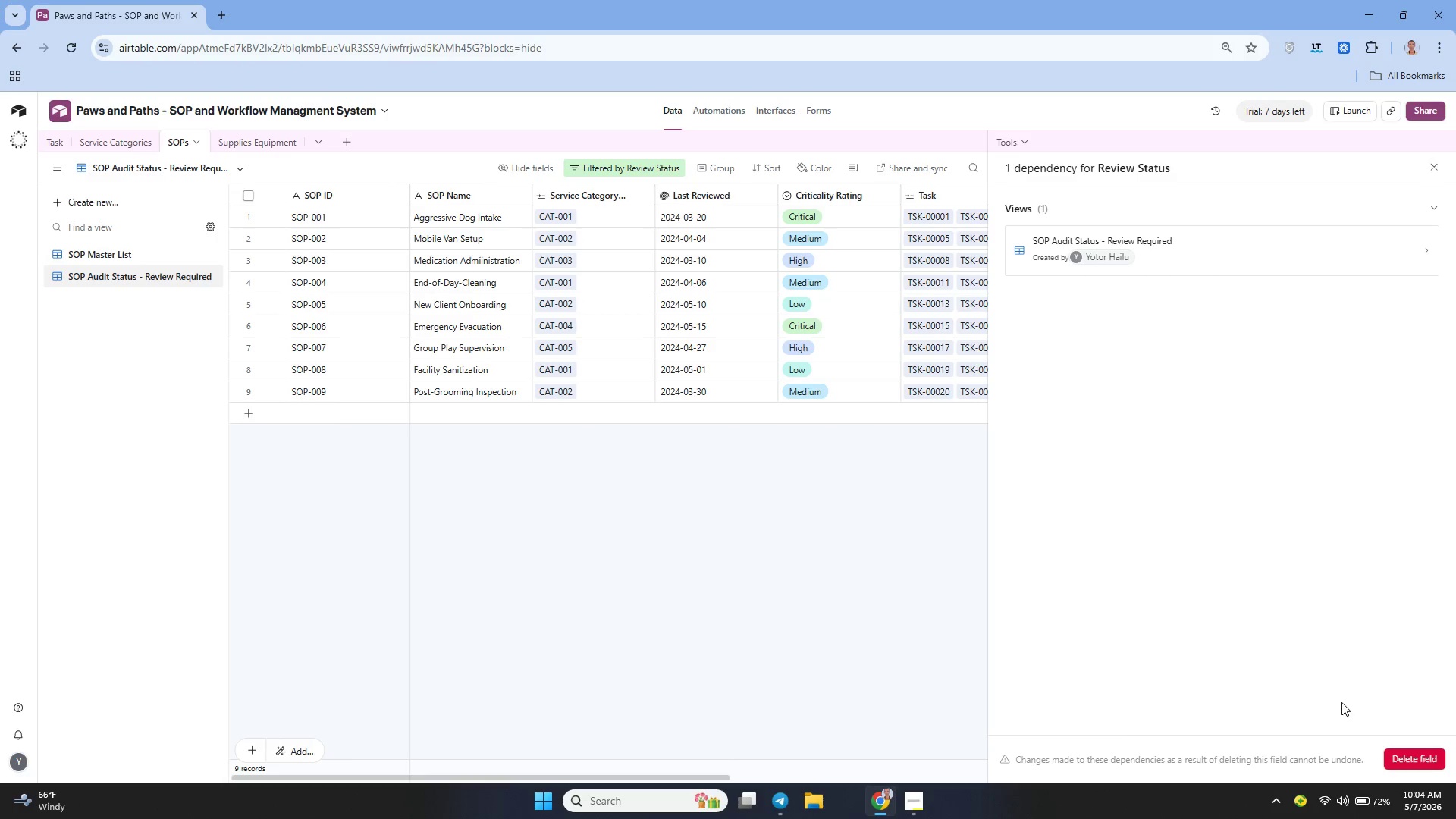 
wait(6.02)
 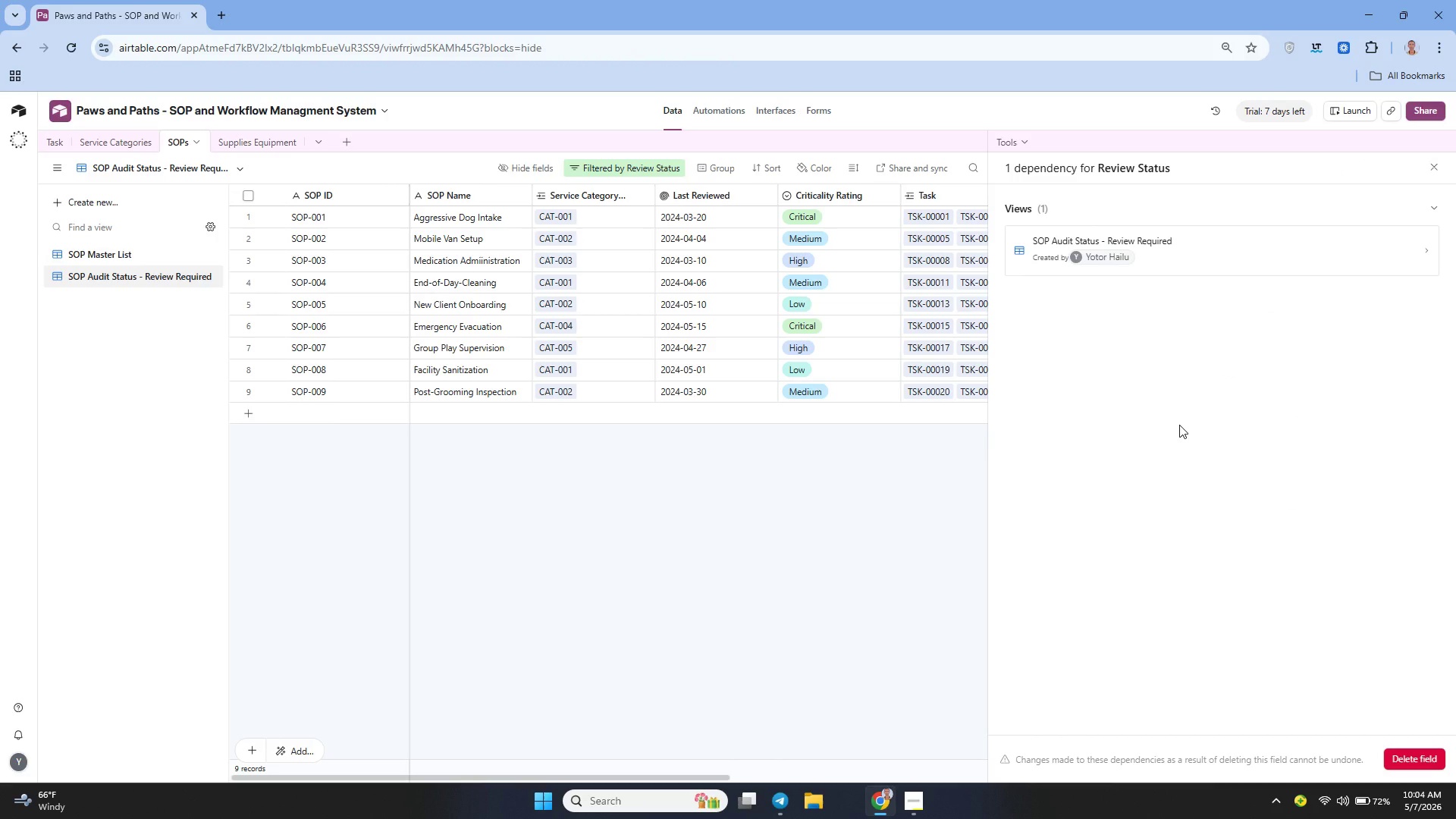 
left_click([1436, 162])
 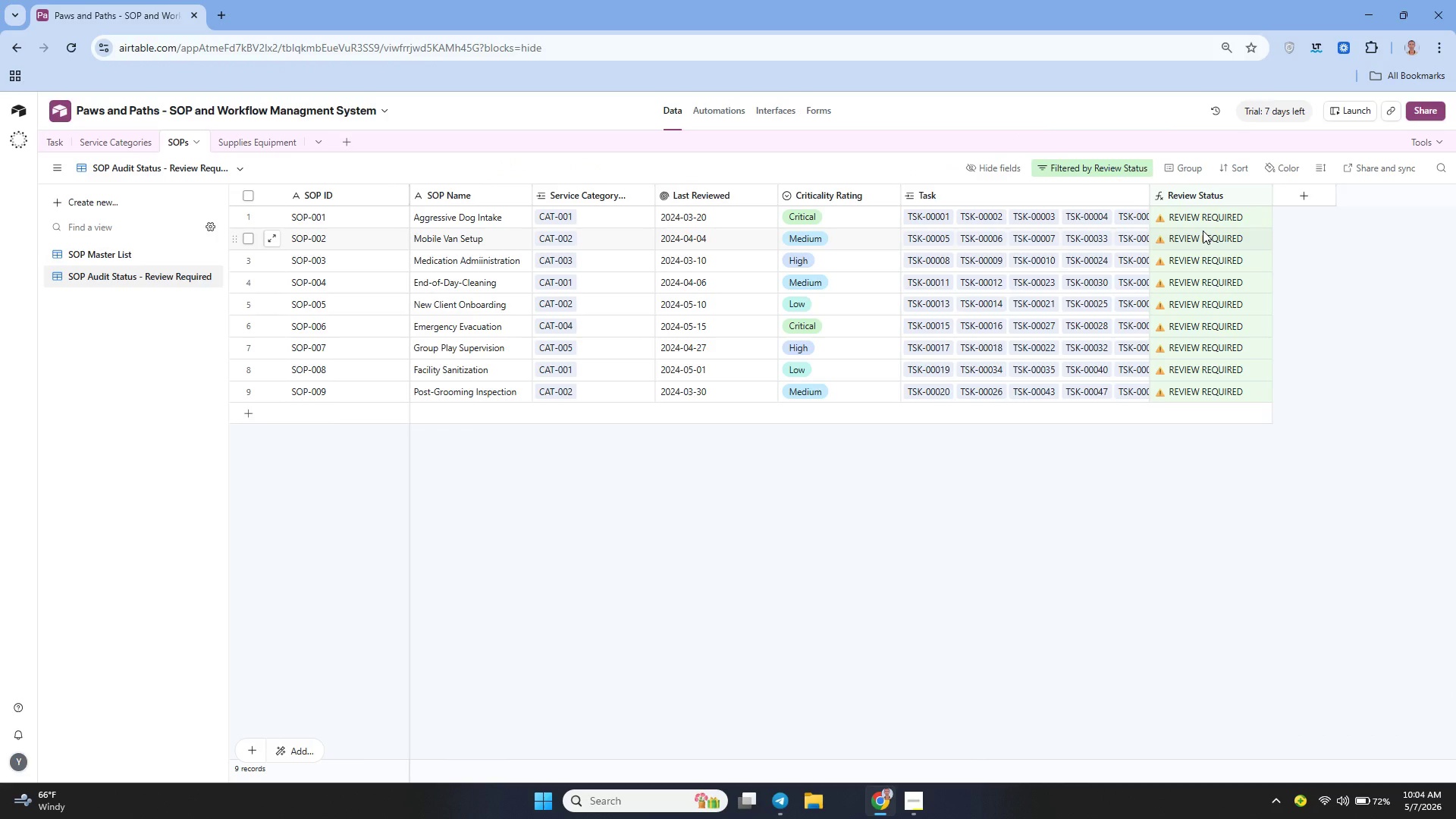 
wait(15.03)
 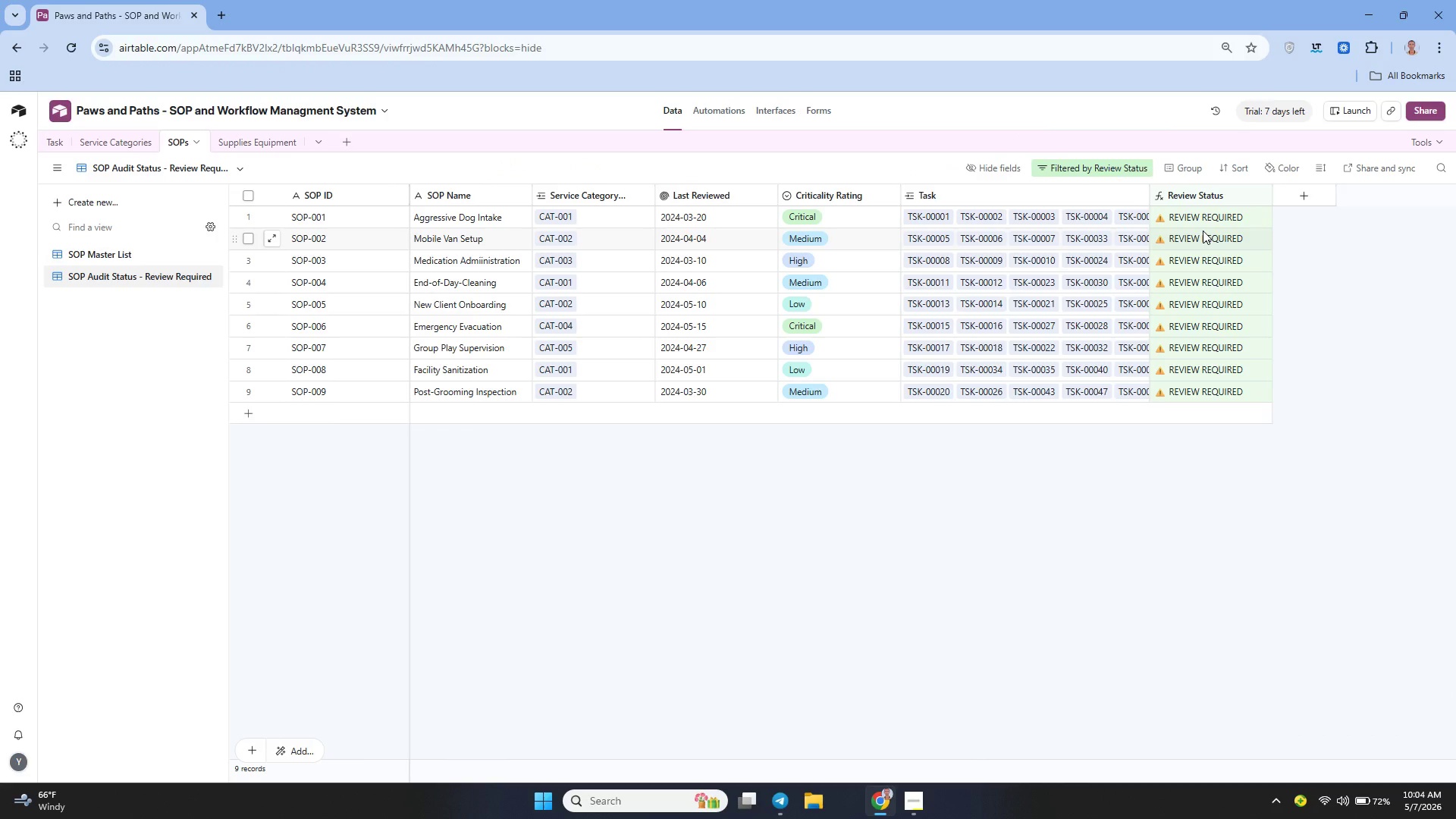 
left_click([695, 103])
 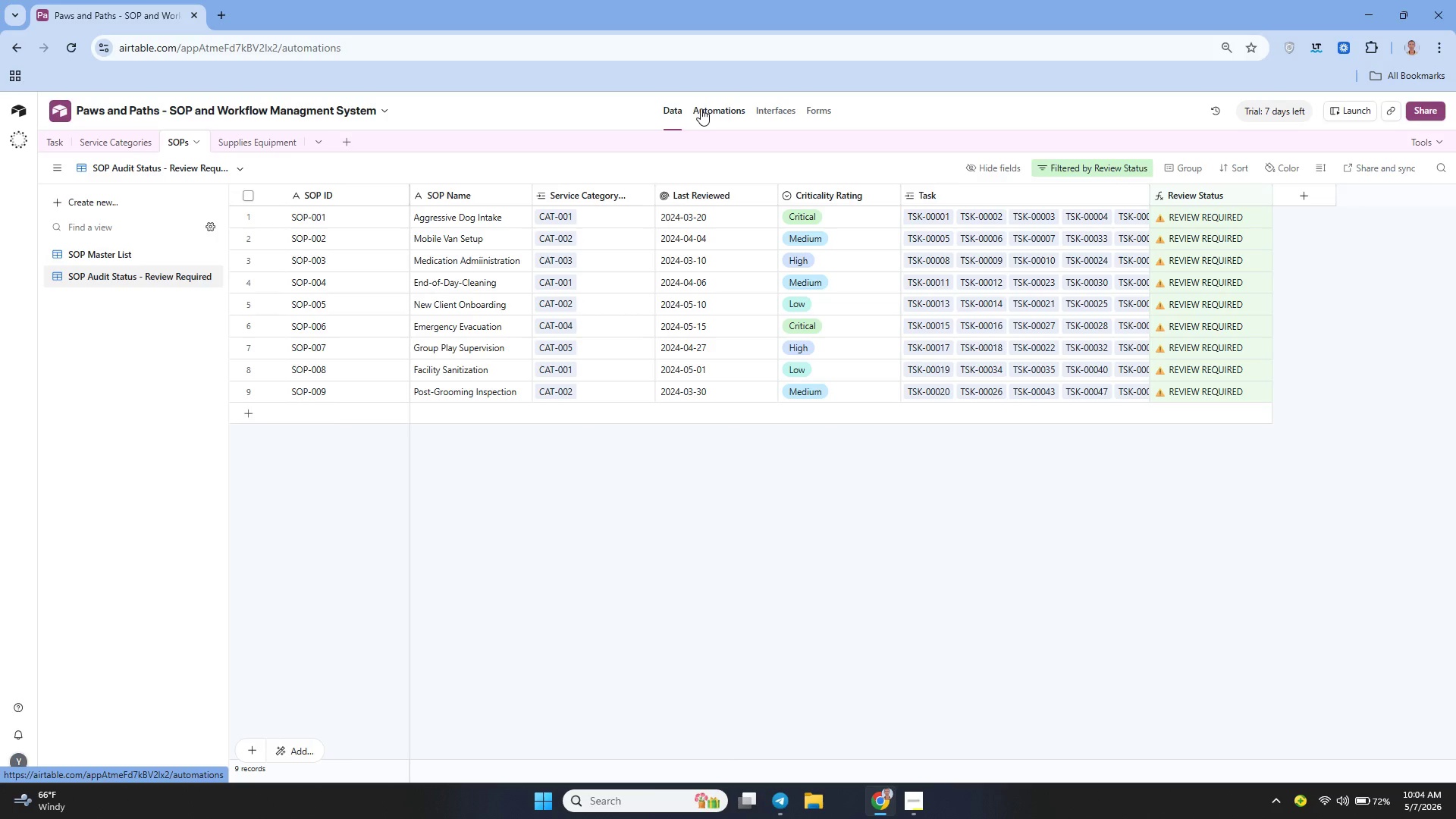 
left_click([705, 111])
 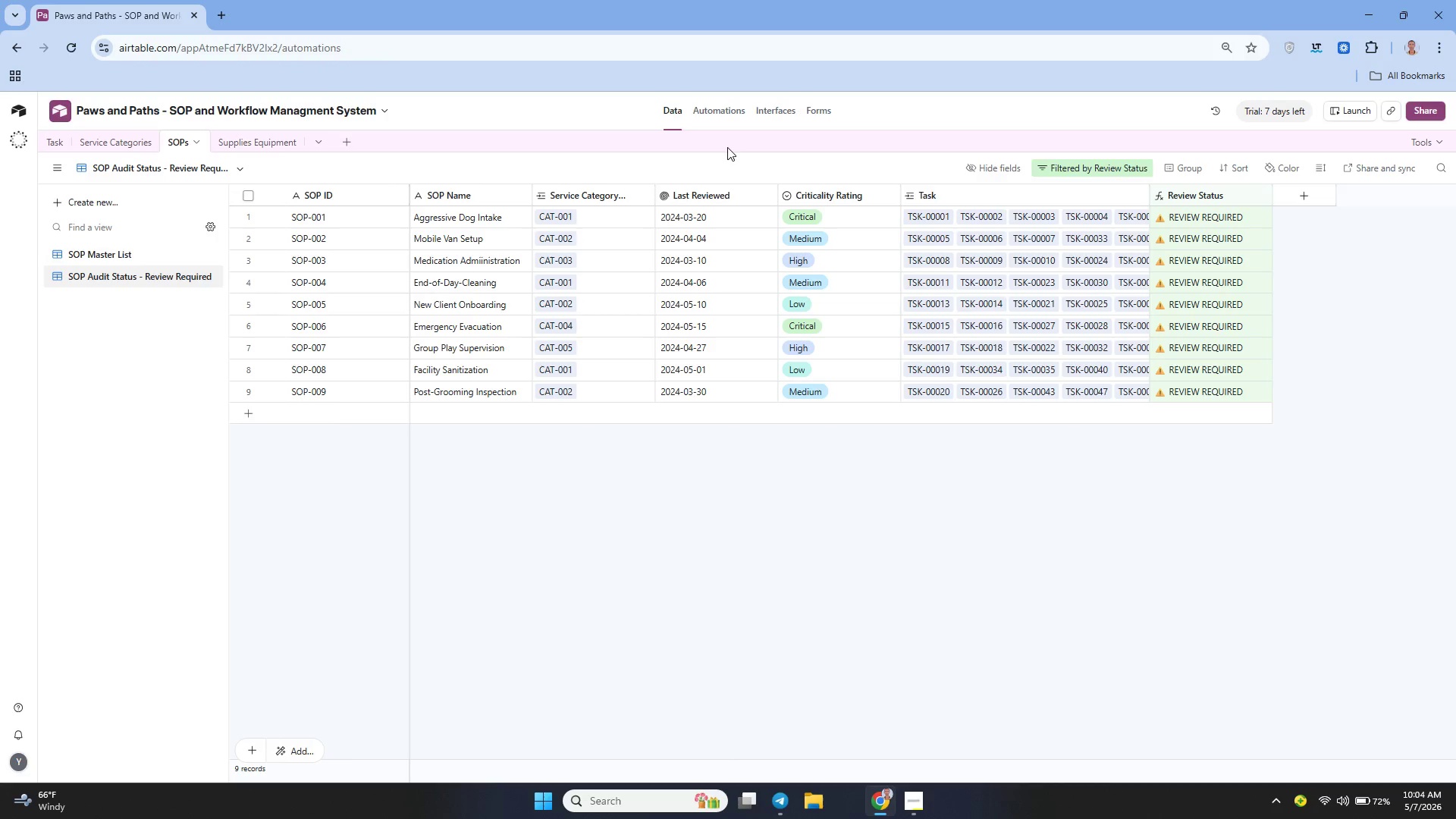 
left_click([715, 111])
 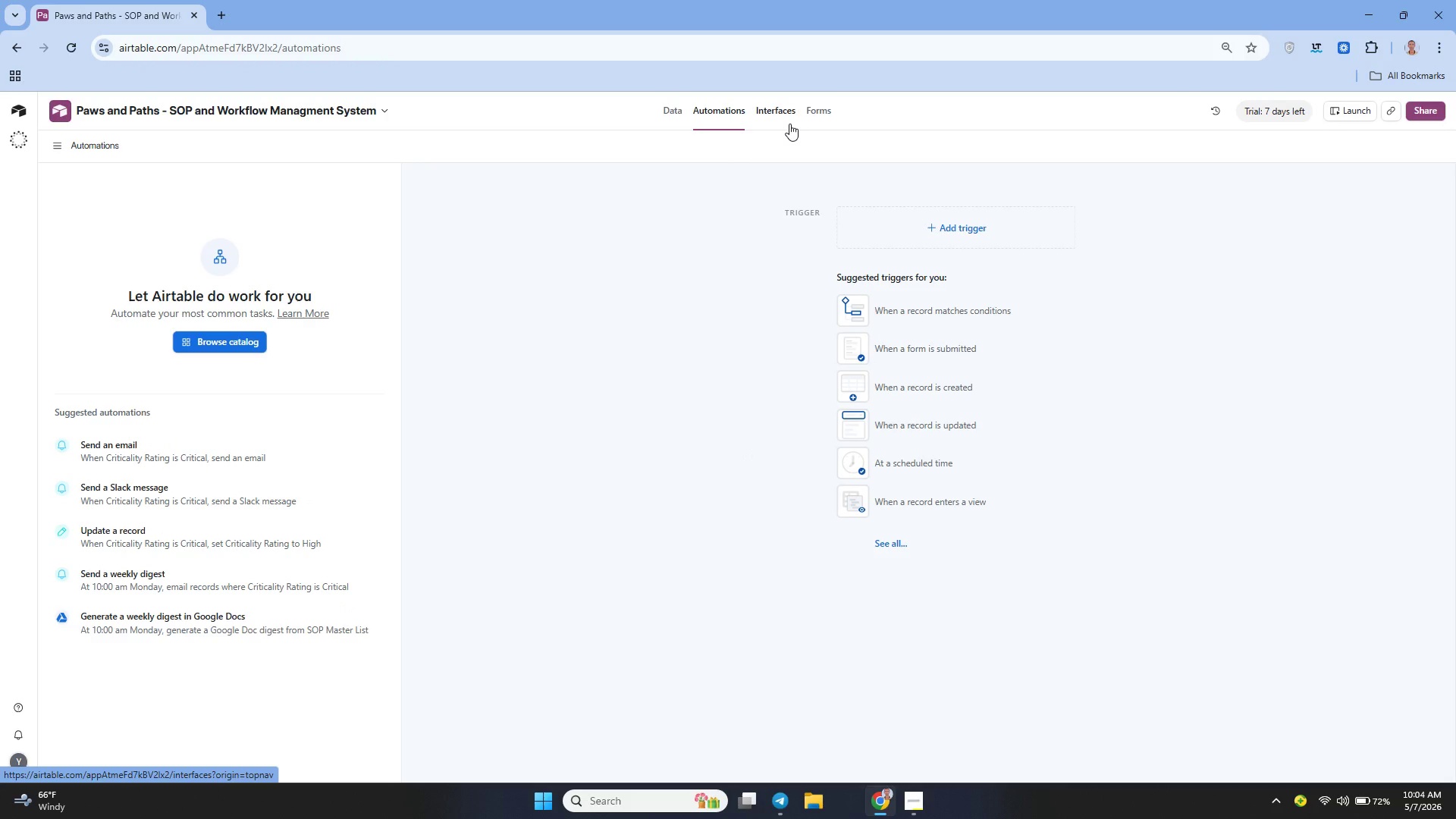 
wait(19.5)
 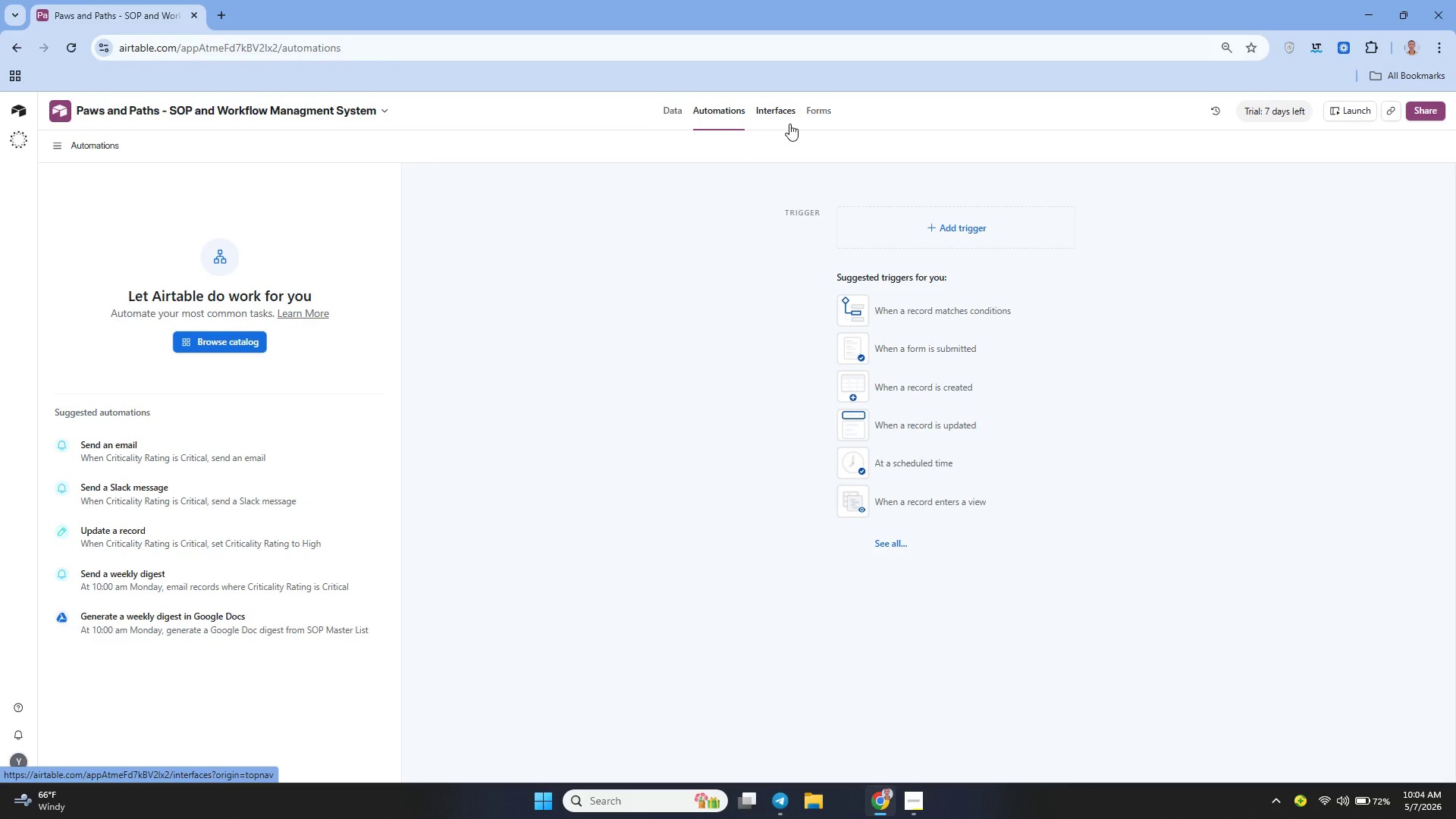 
left_click([55, 150])
 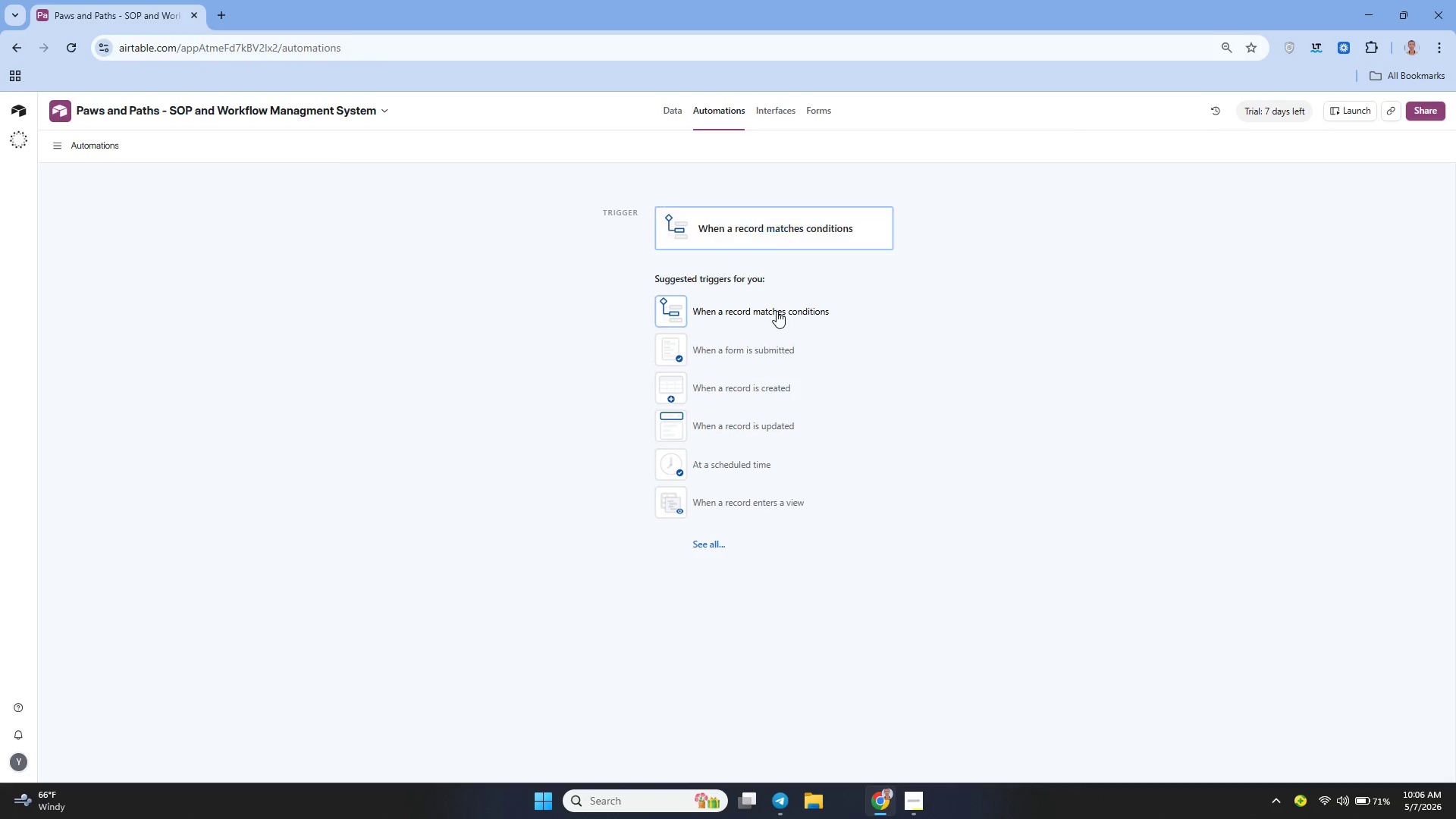 
wait(113.59)
 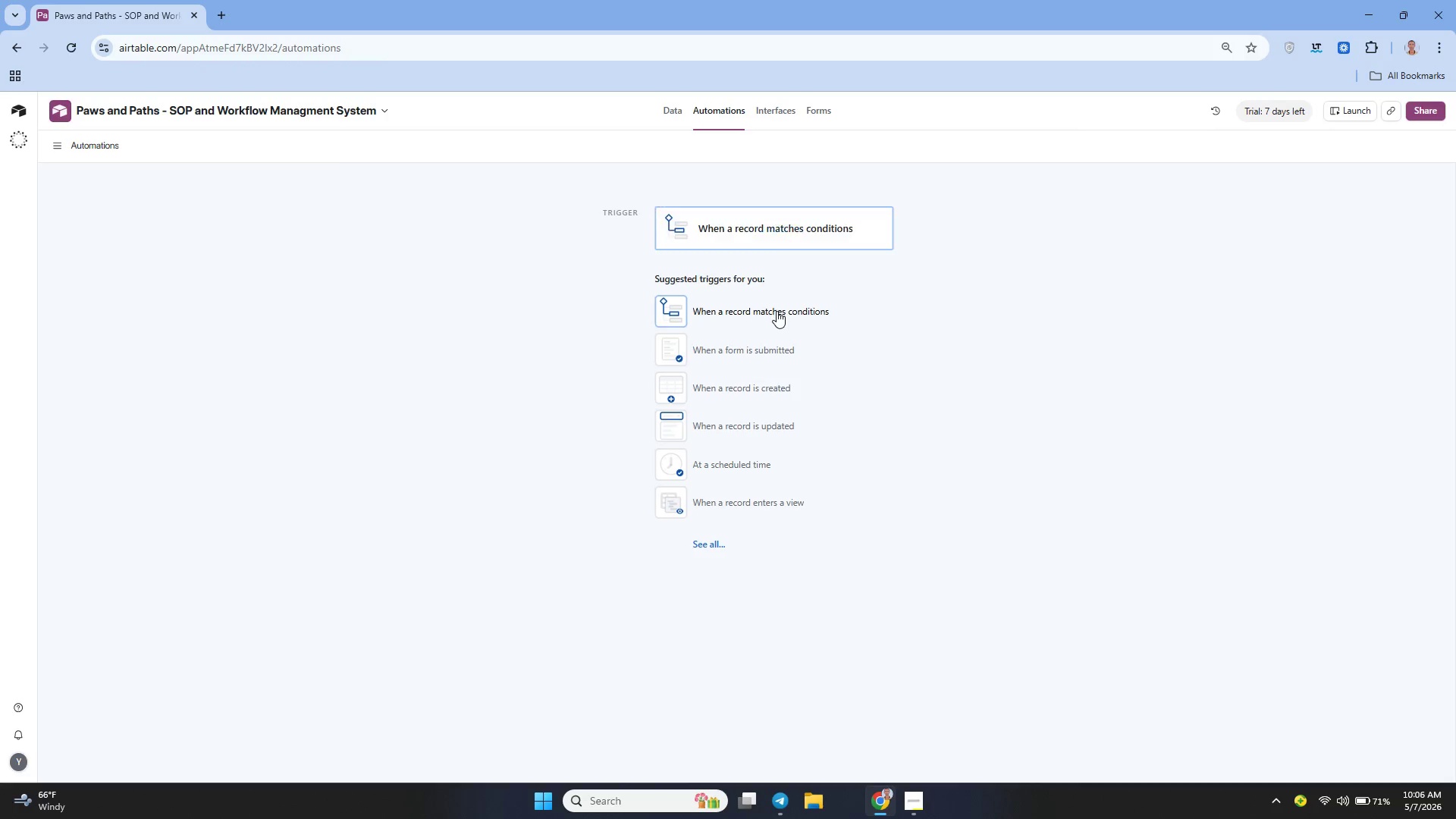 
left_click([765, 231])
 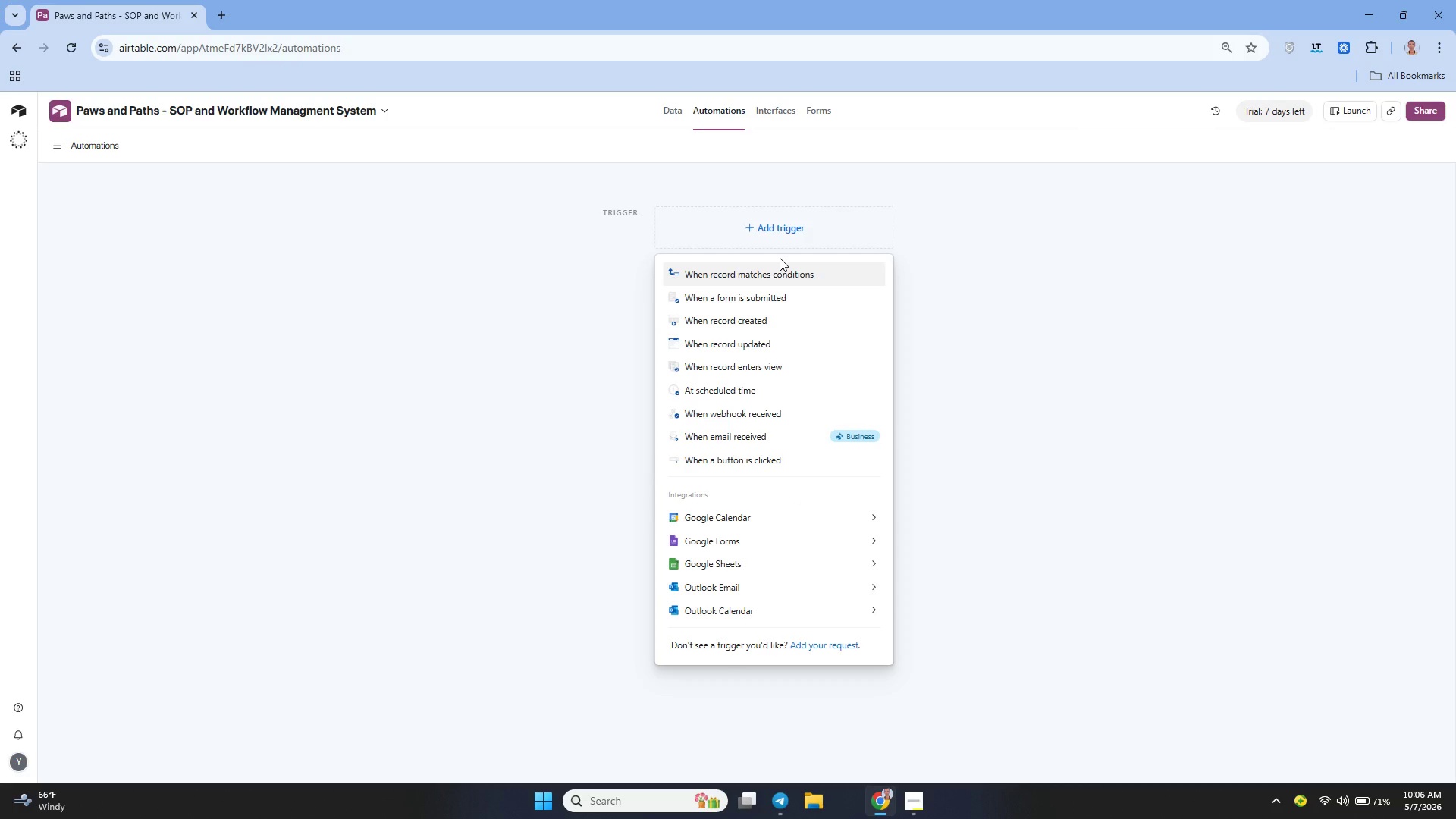 
wait(6.98)
 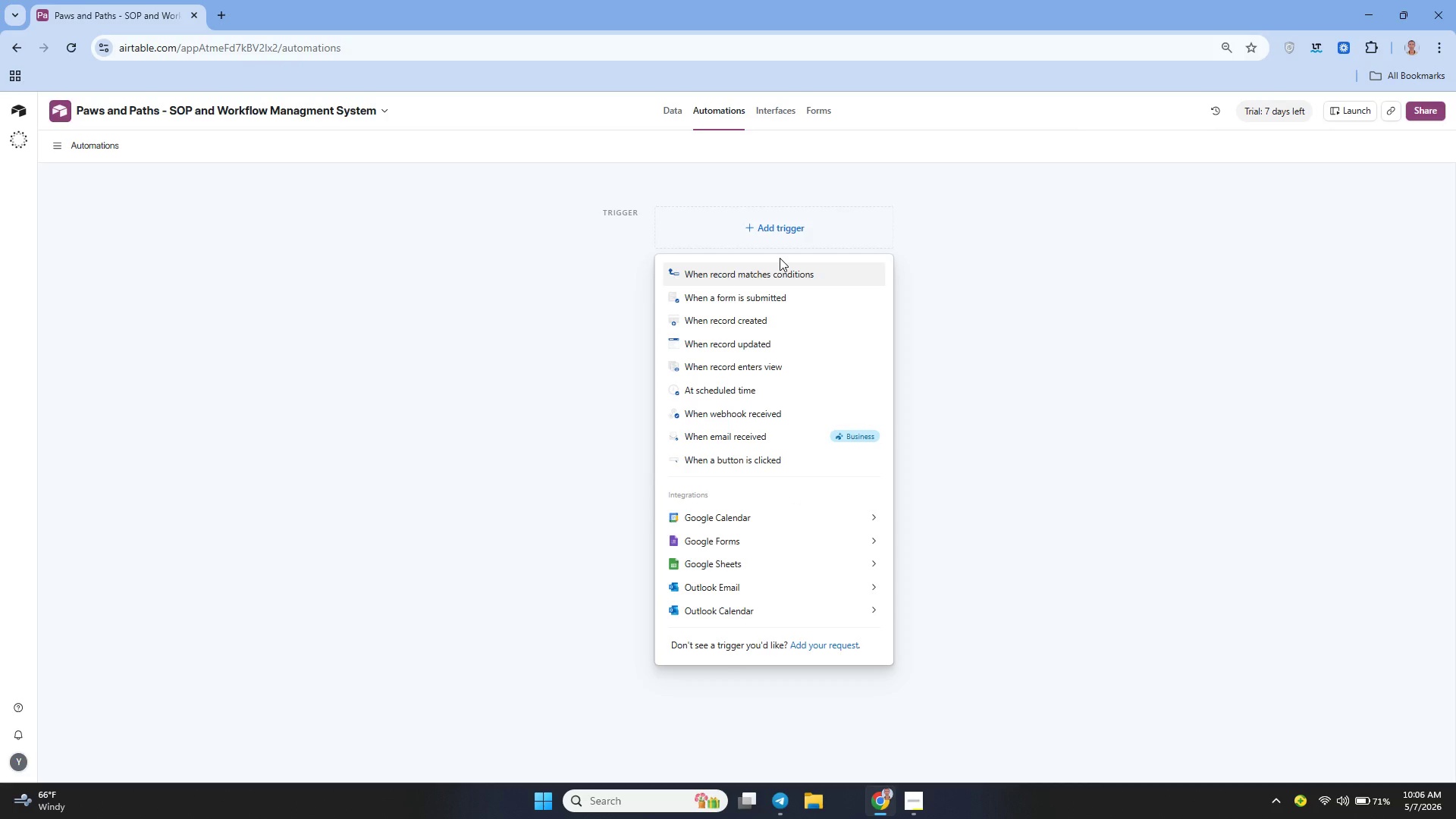 
left_click([774, 273])
 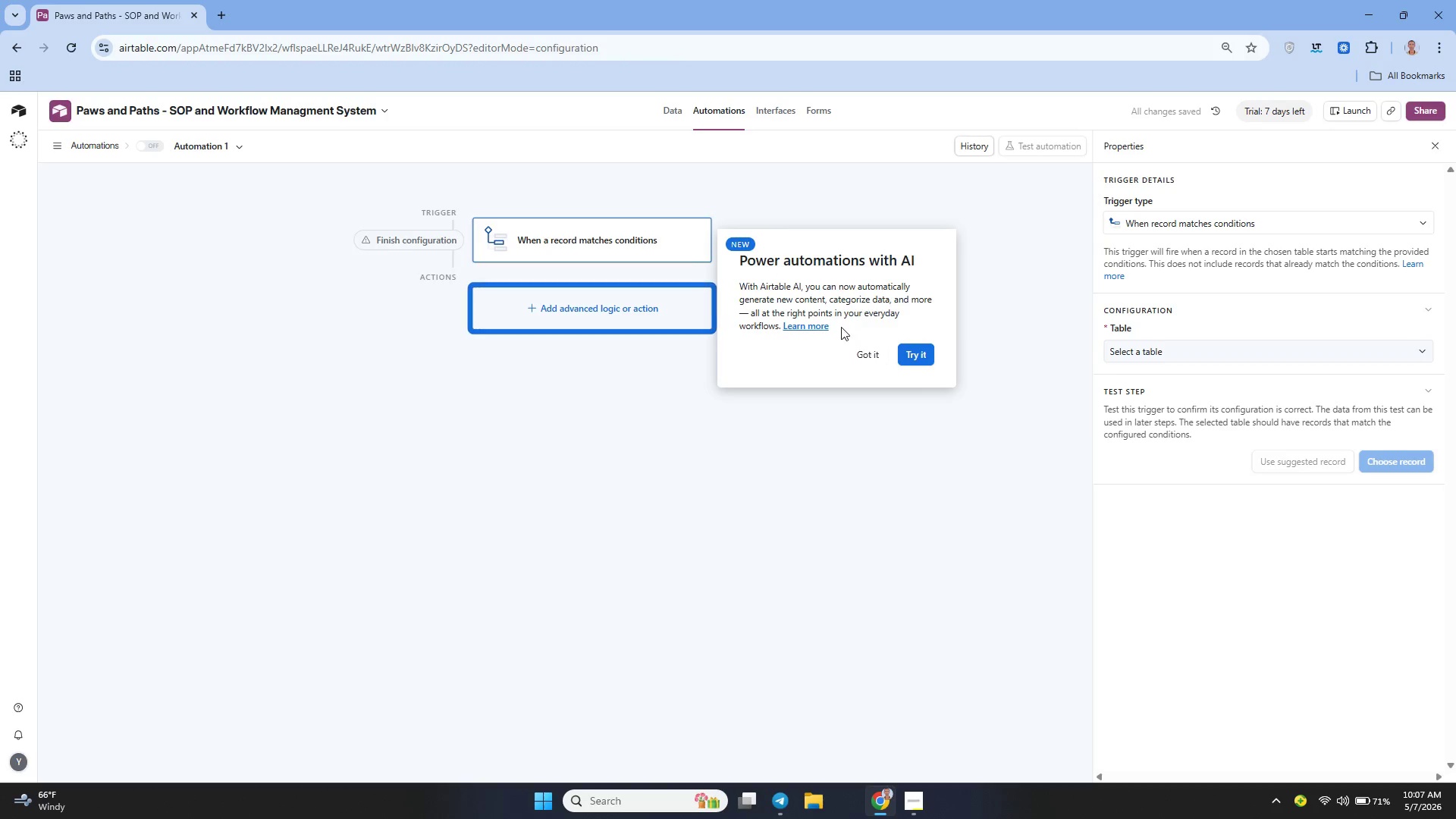 
wait(7.53)
 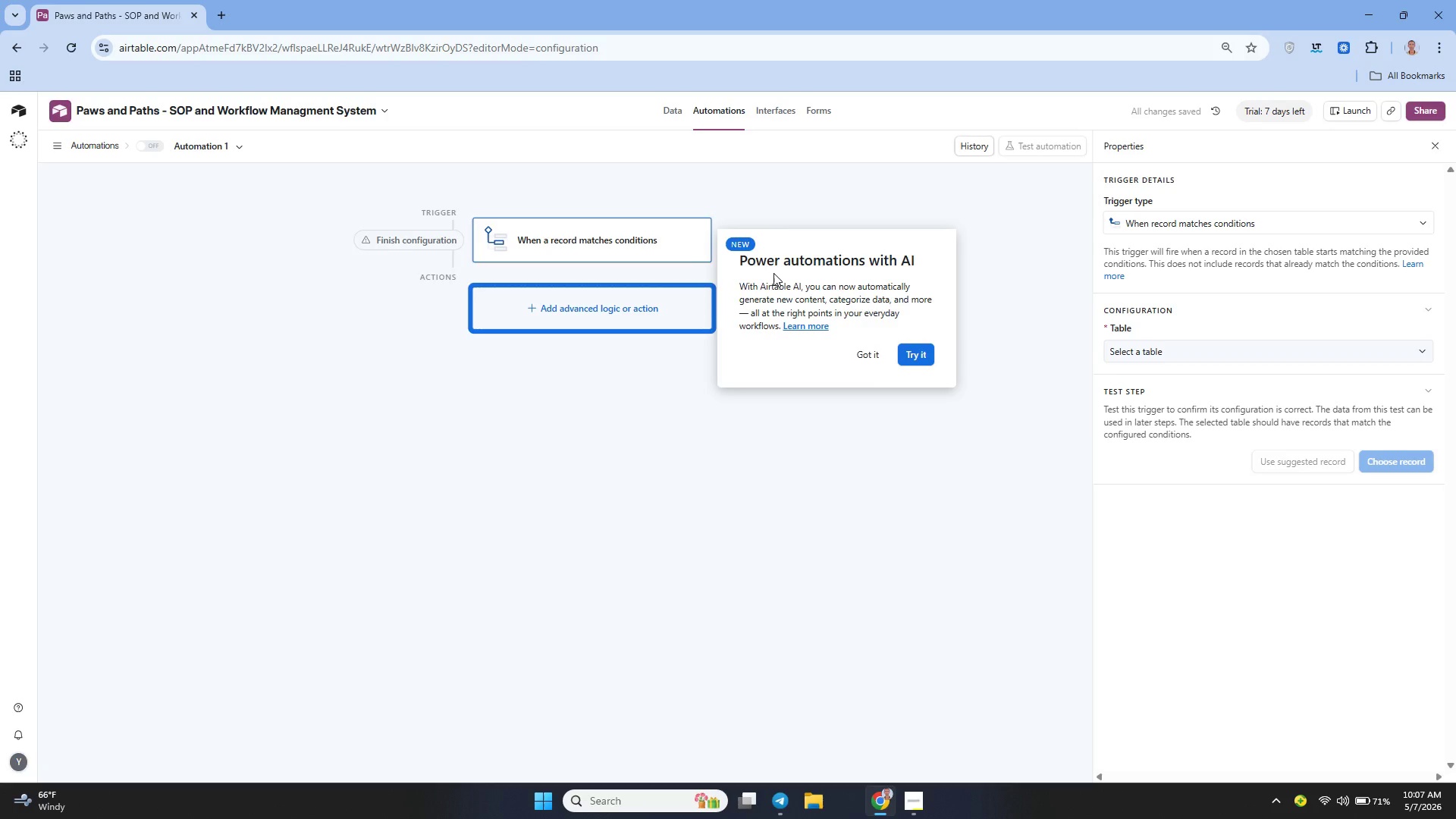 
left_click([868, 351])
 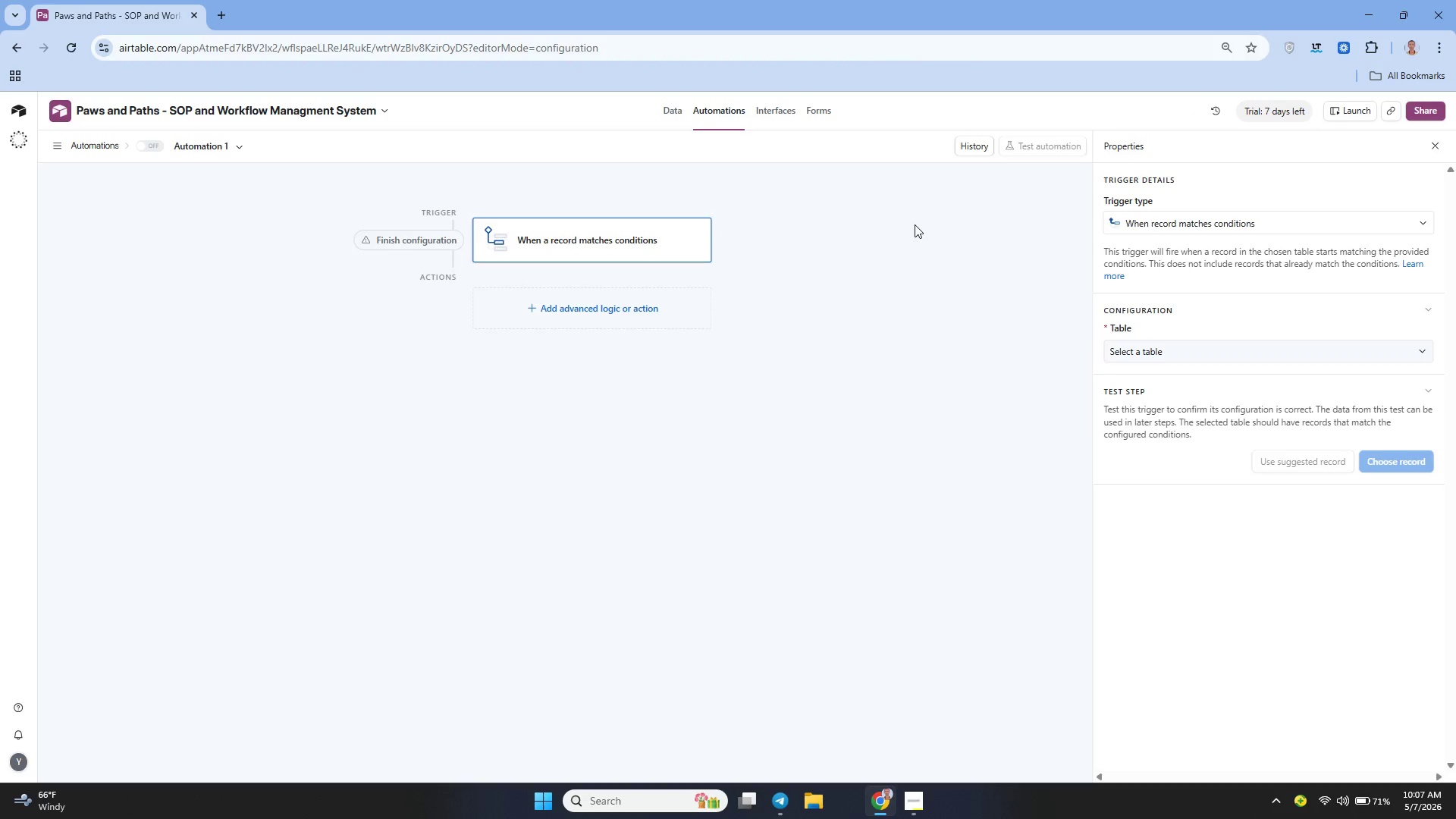 
wait(7.05)
 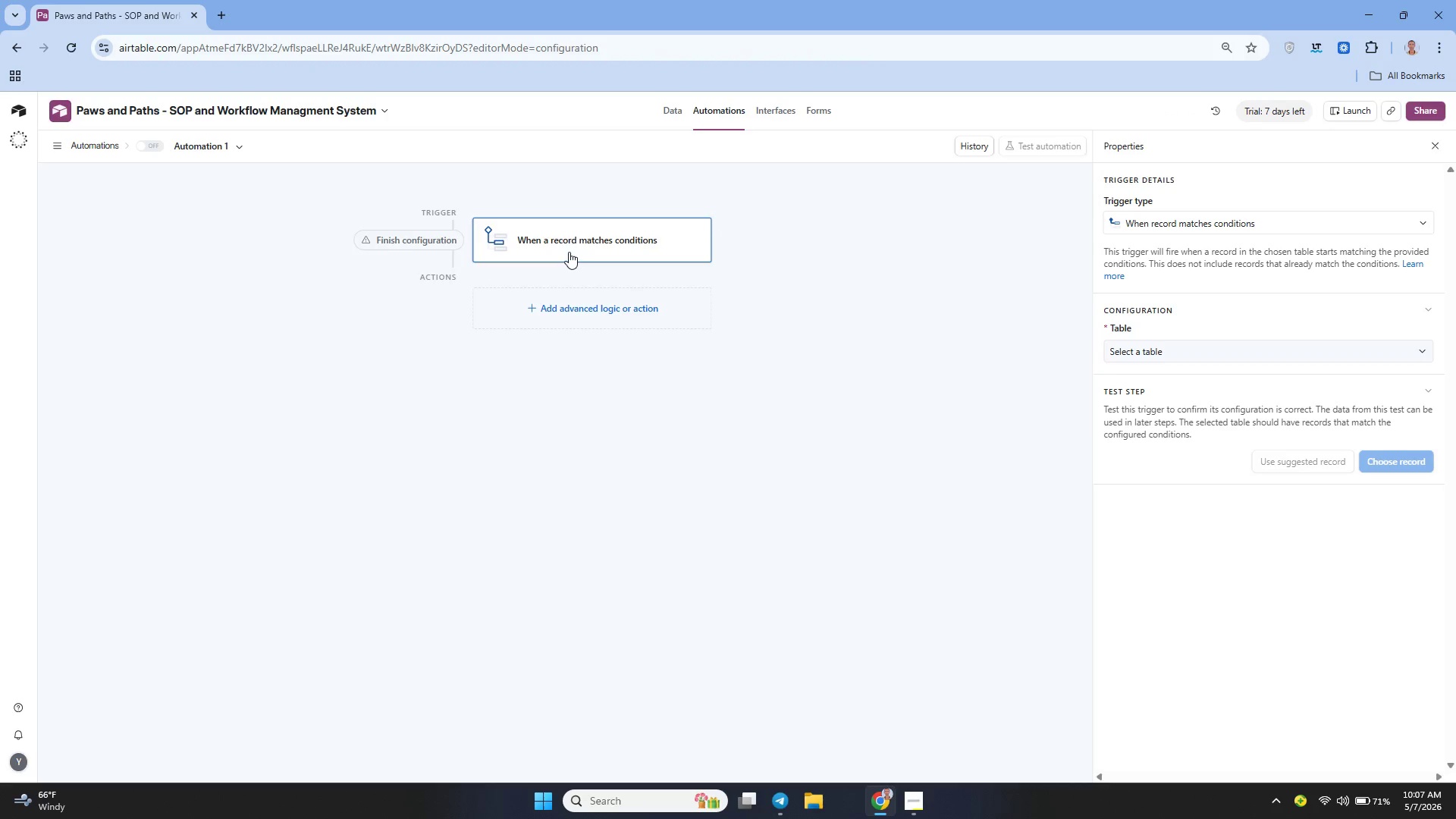 
left_click([1151, 353])
 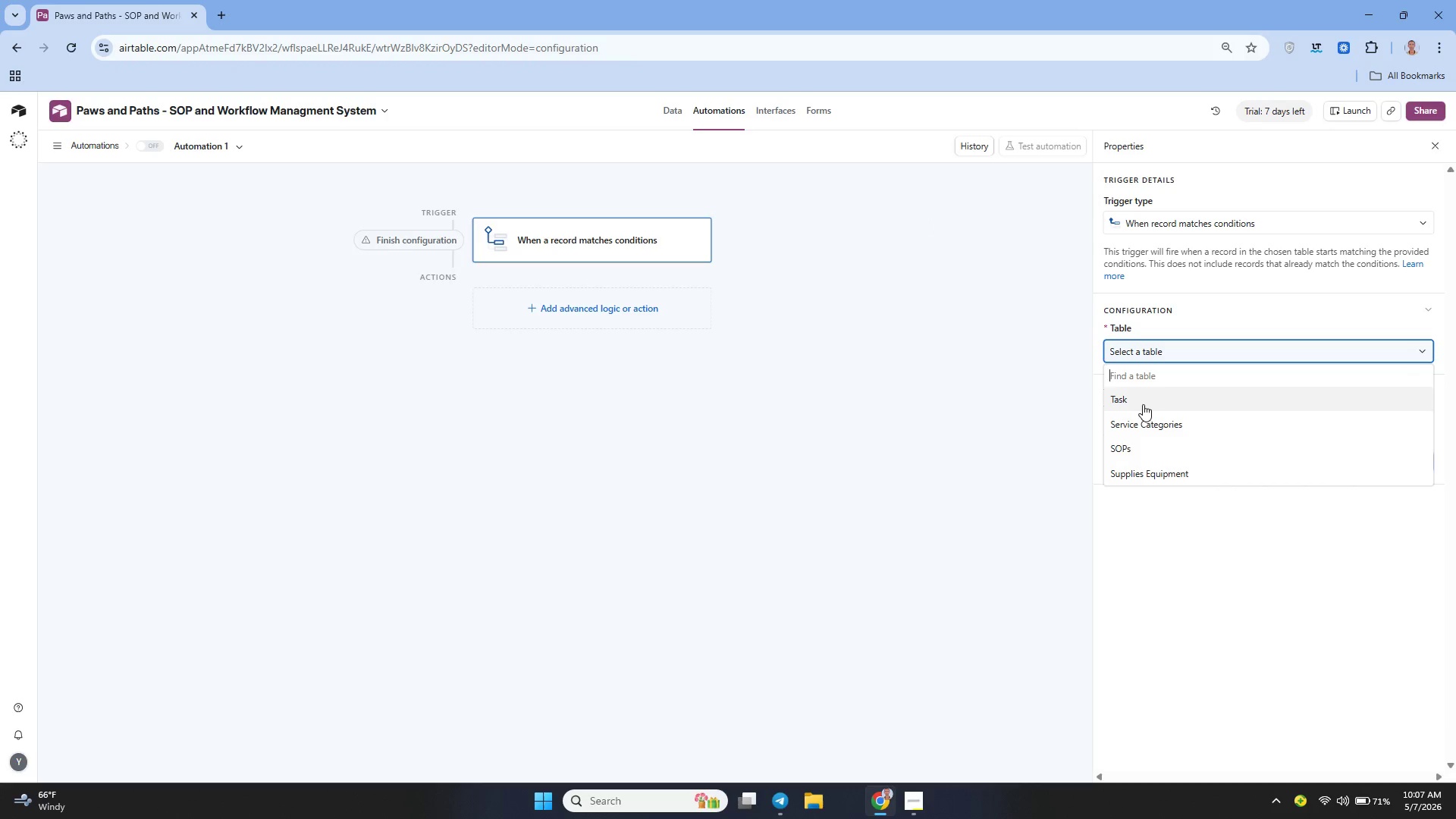 
left_click([1147, 449])
 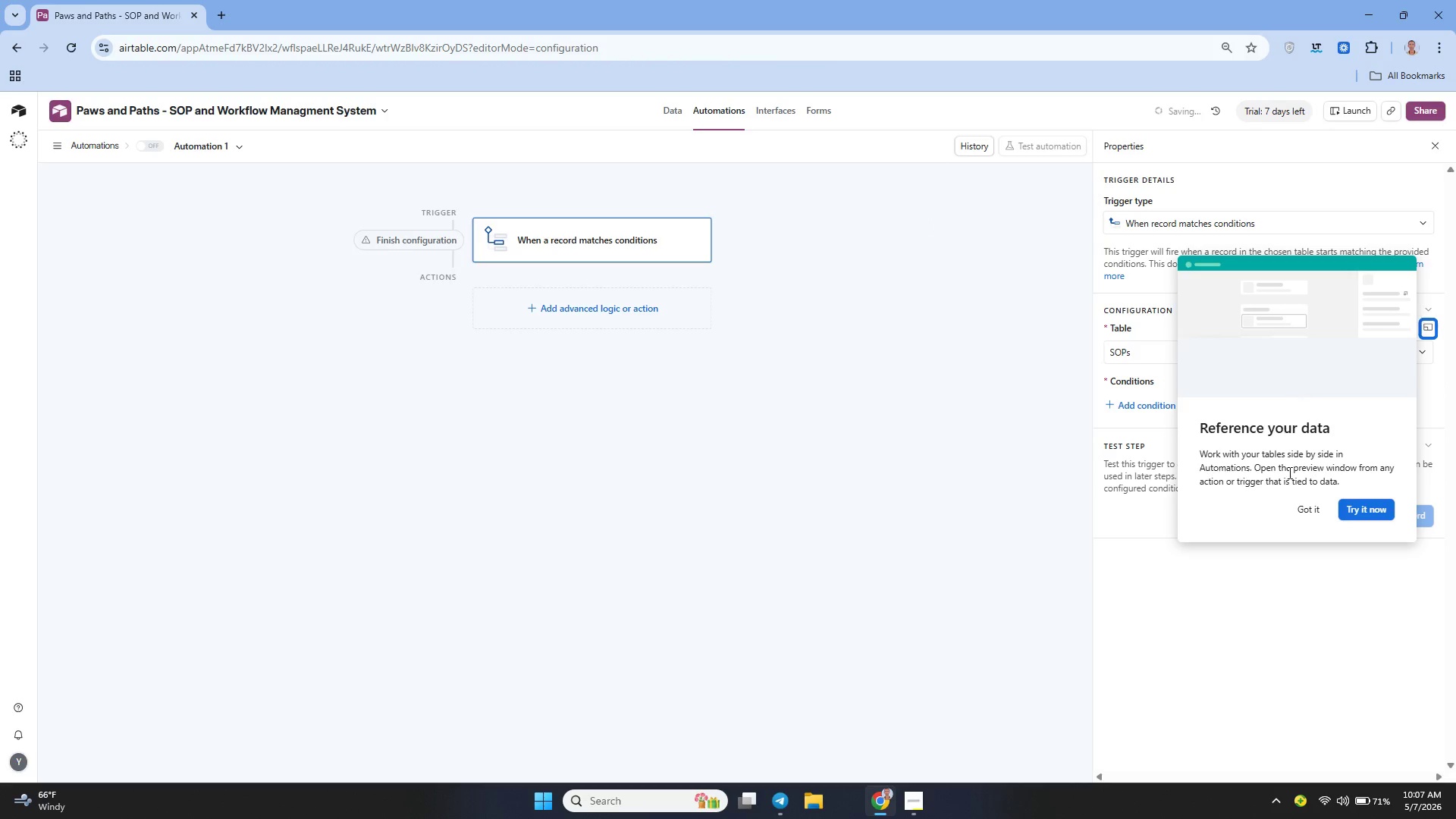 
left_click([1299, 514])
 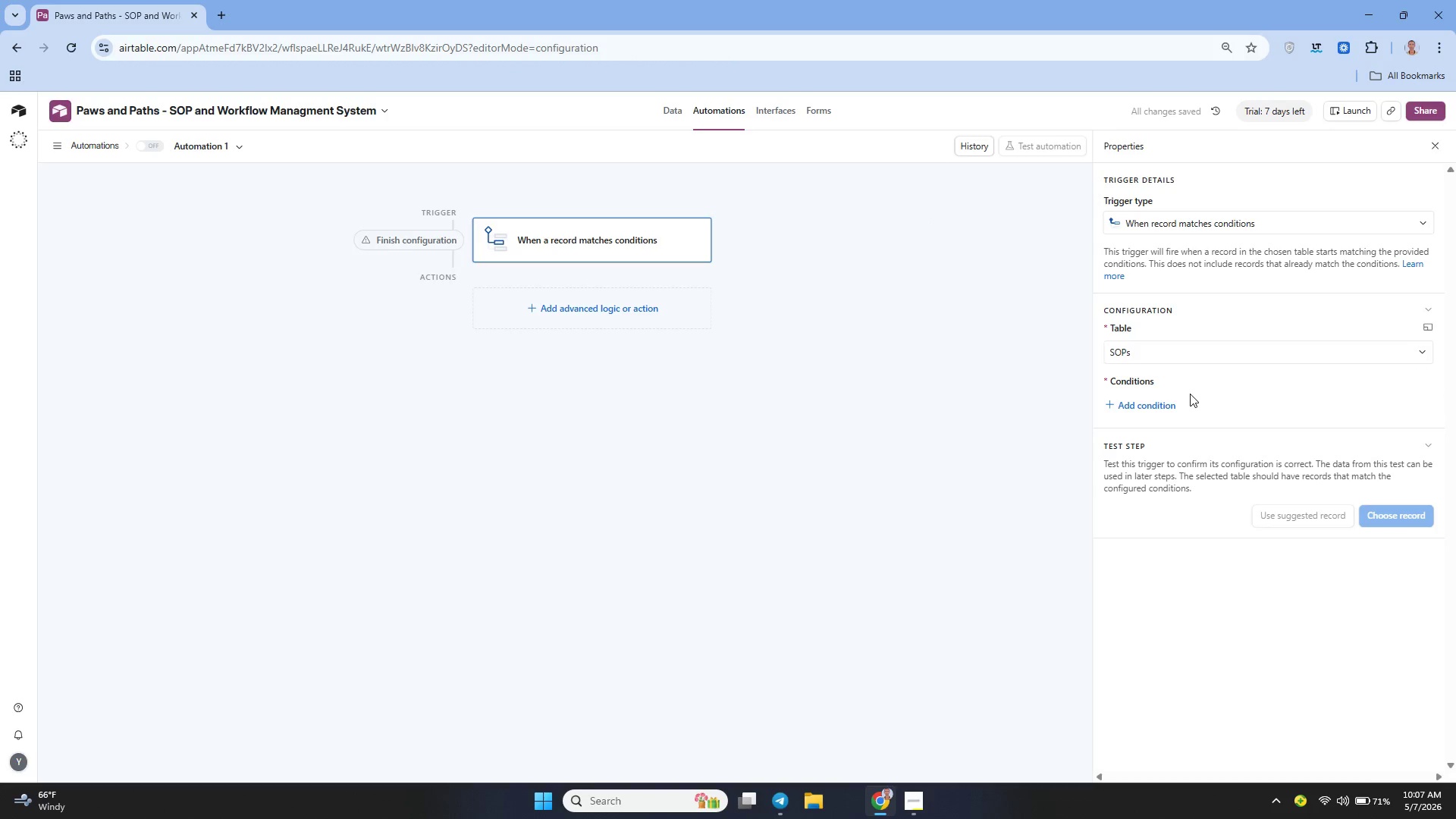 
left_click([1169, 396])
 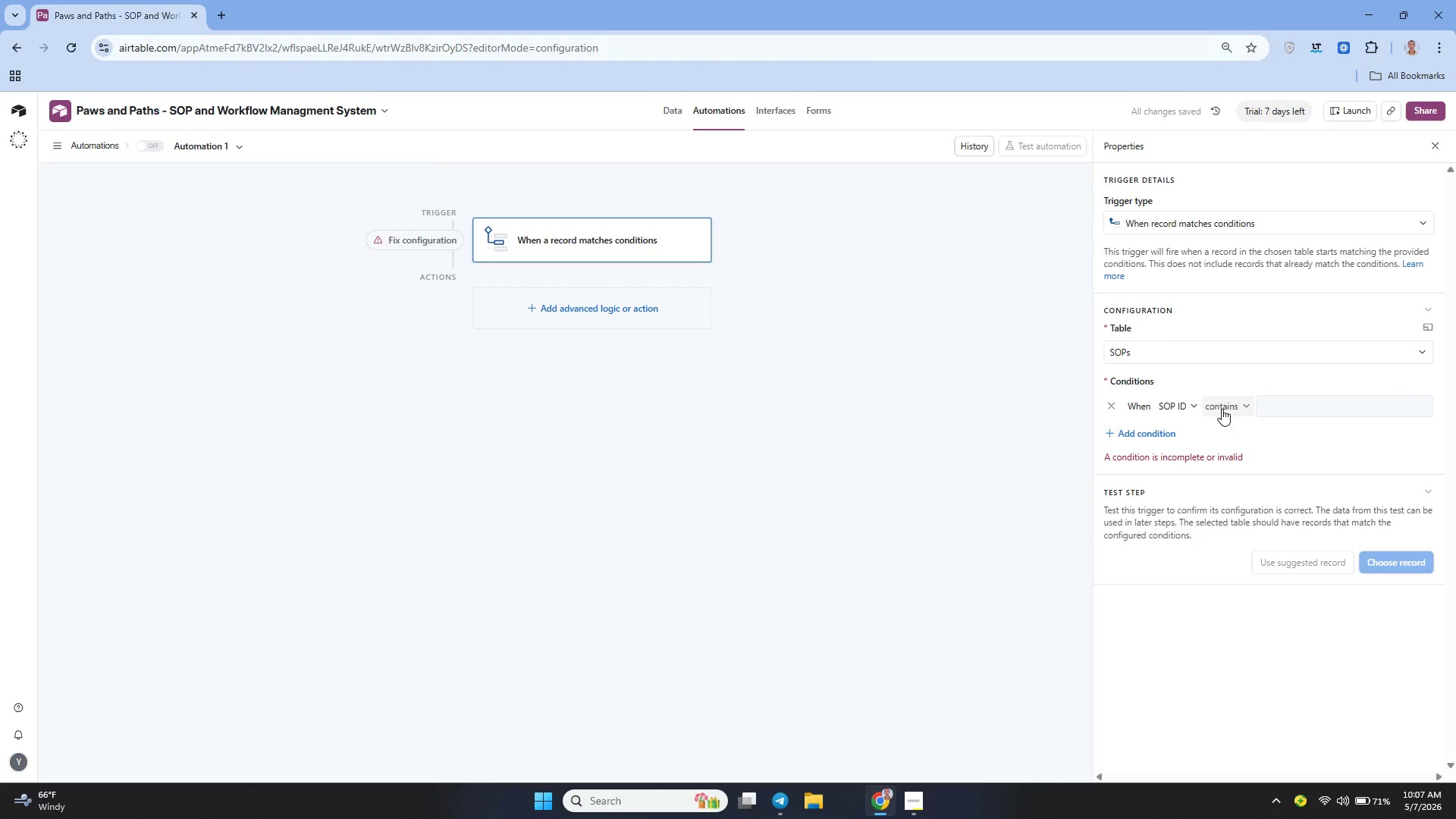 
left_click([1189, 408])
 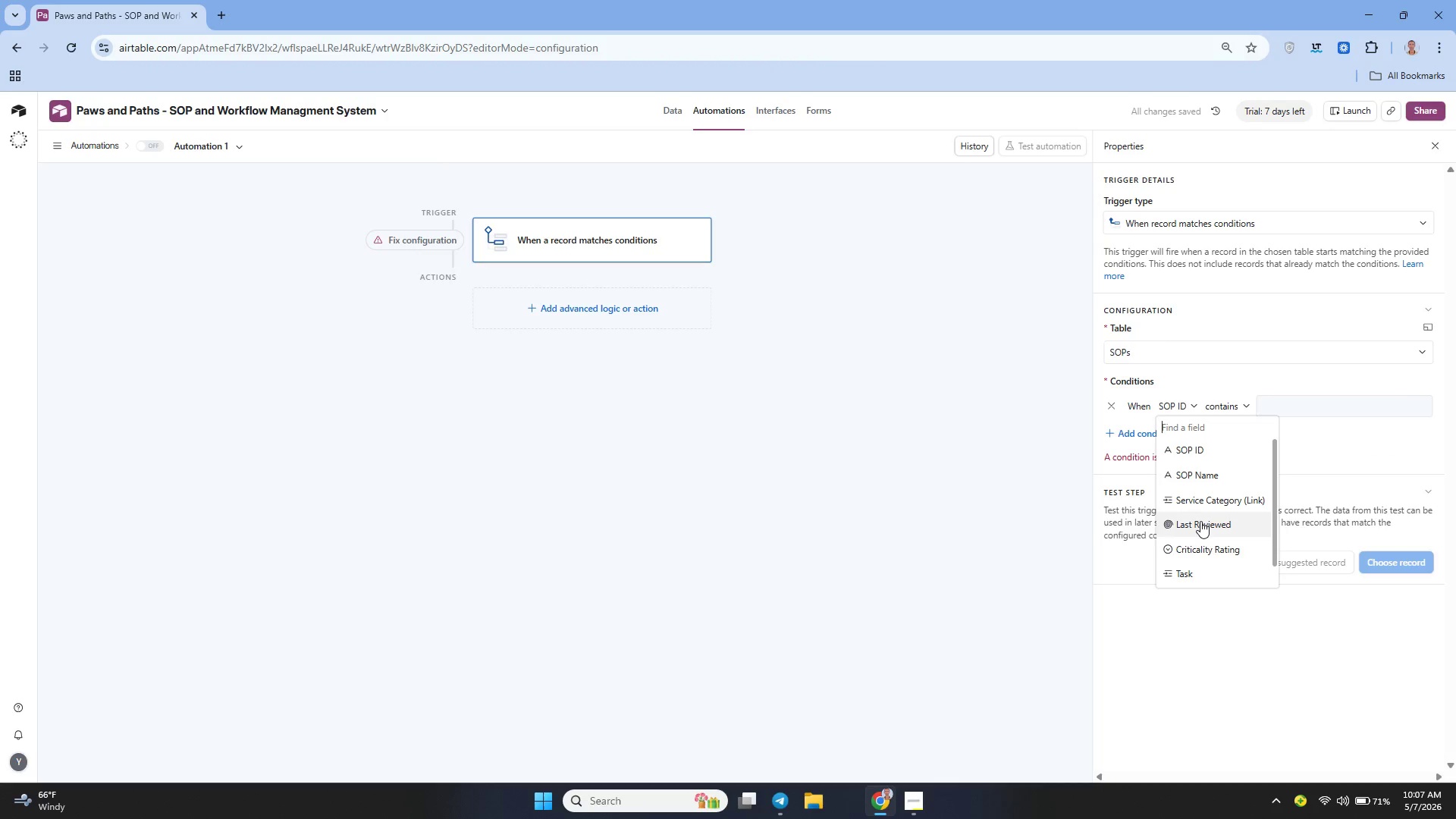 
left_click([1200, 521])
 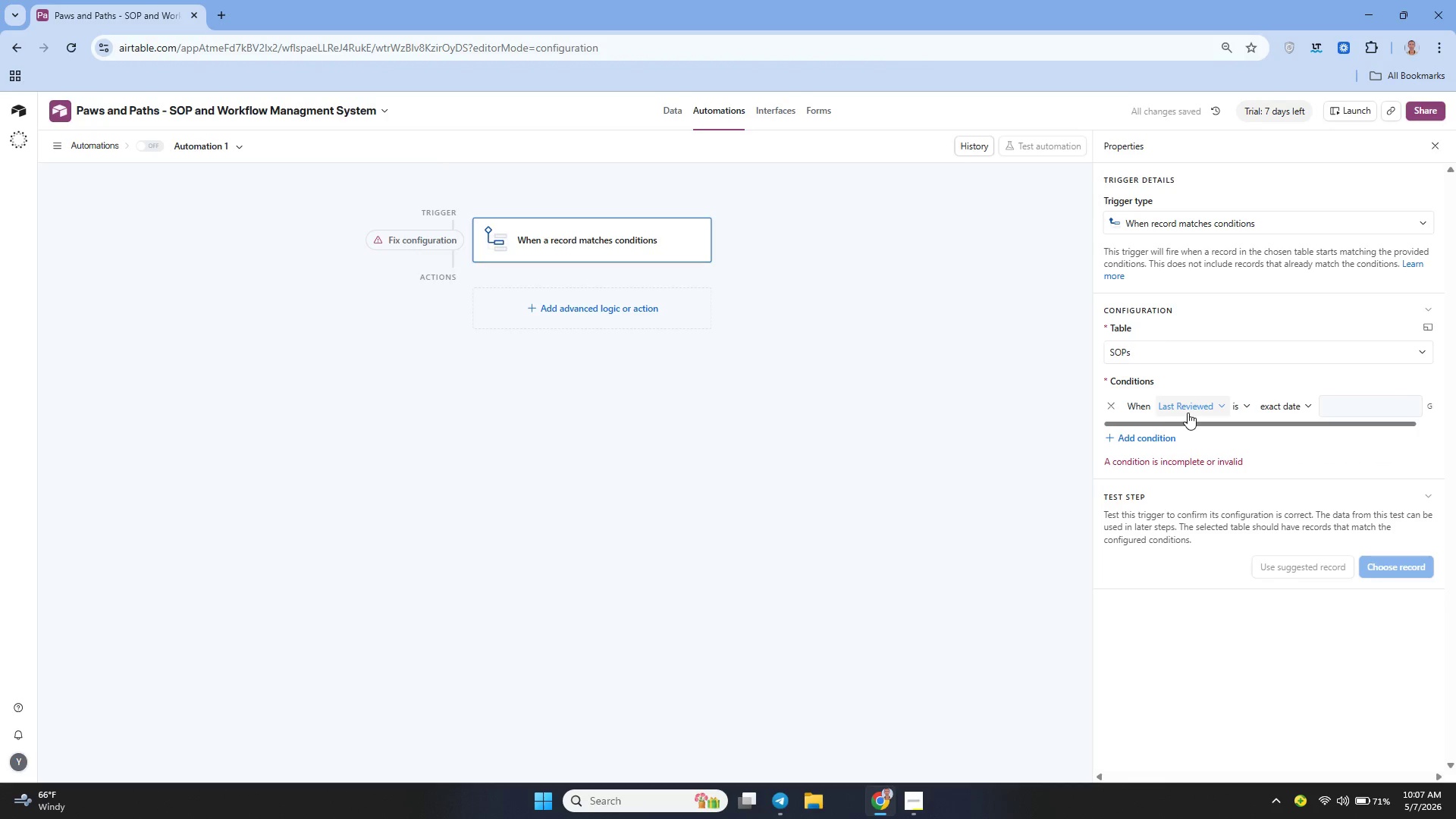 
left_click([1188, 413])
 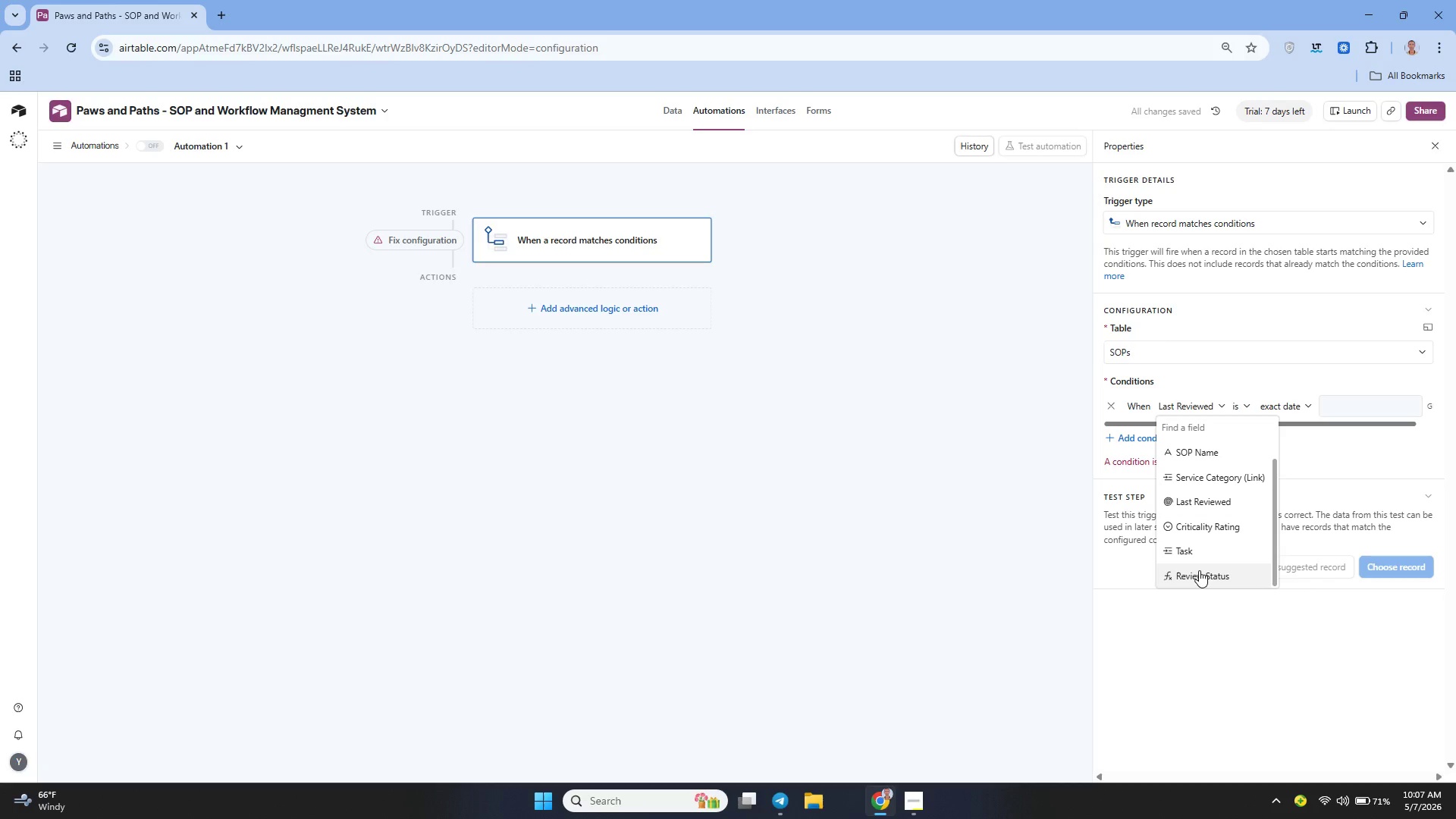 
left_click([1199, 572])
 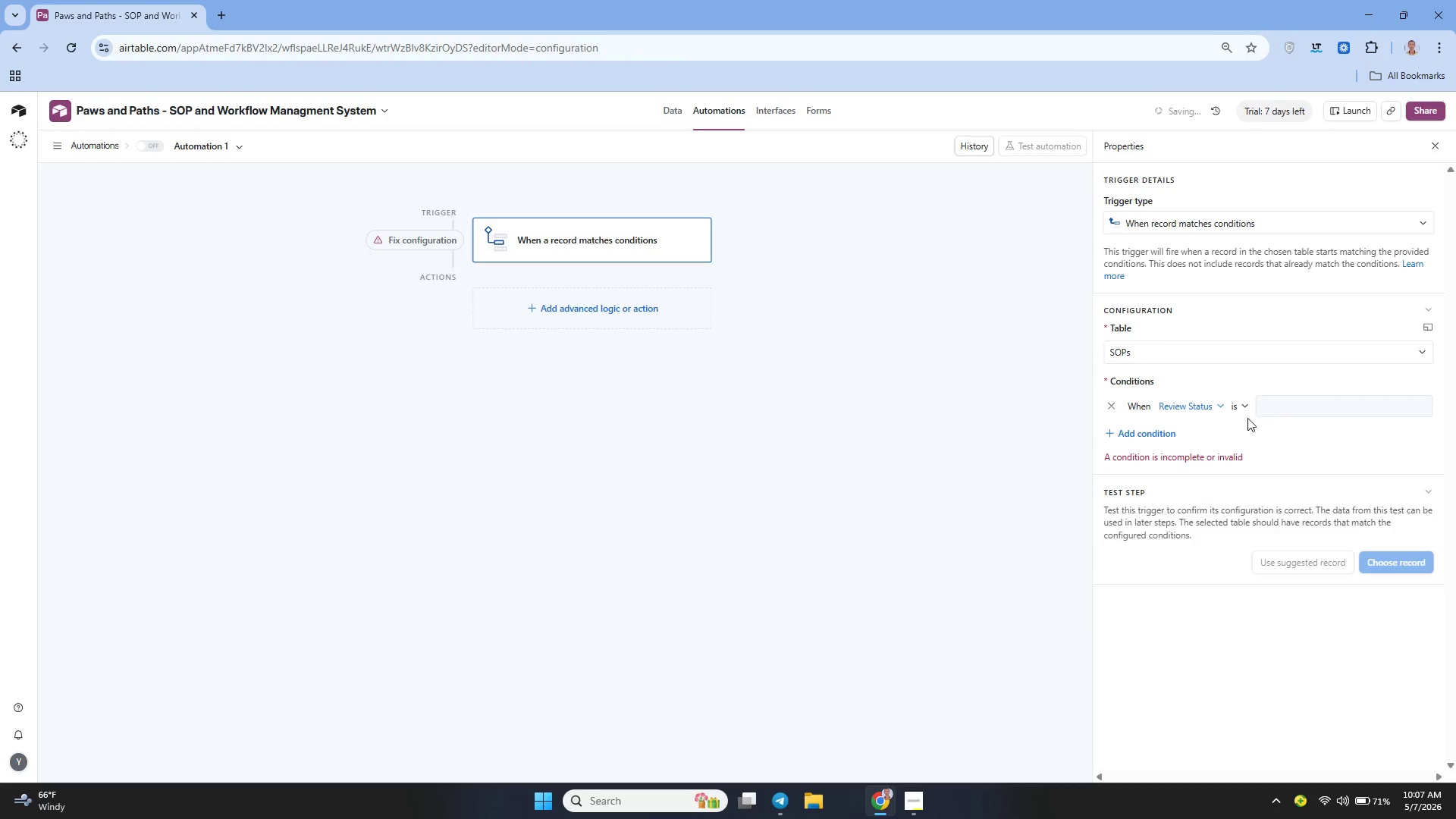 
left_click([1291, 406])
 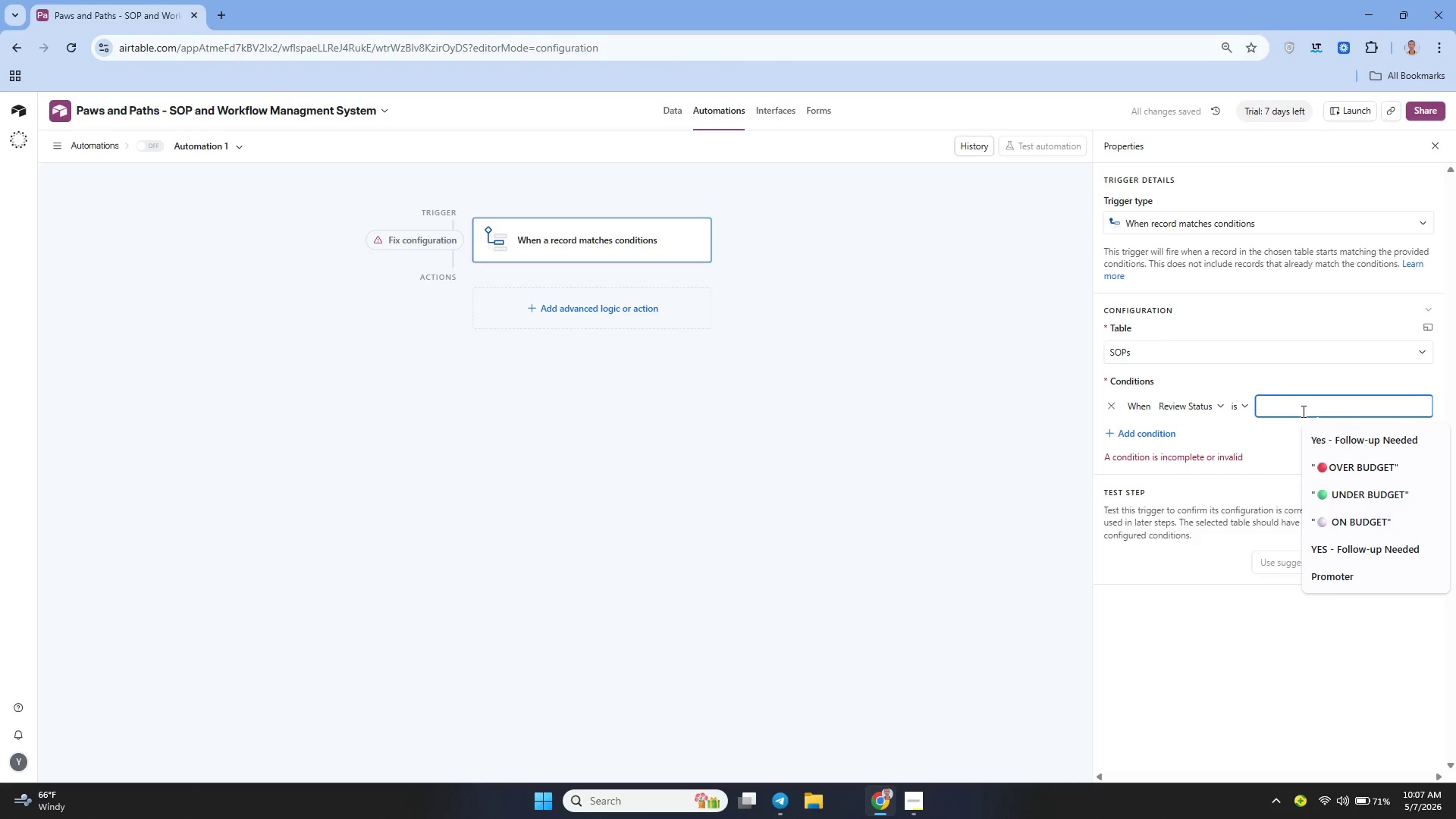 
key(Control+ControlLeft)
 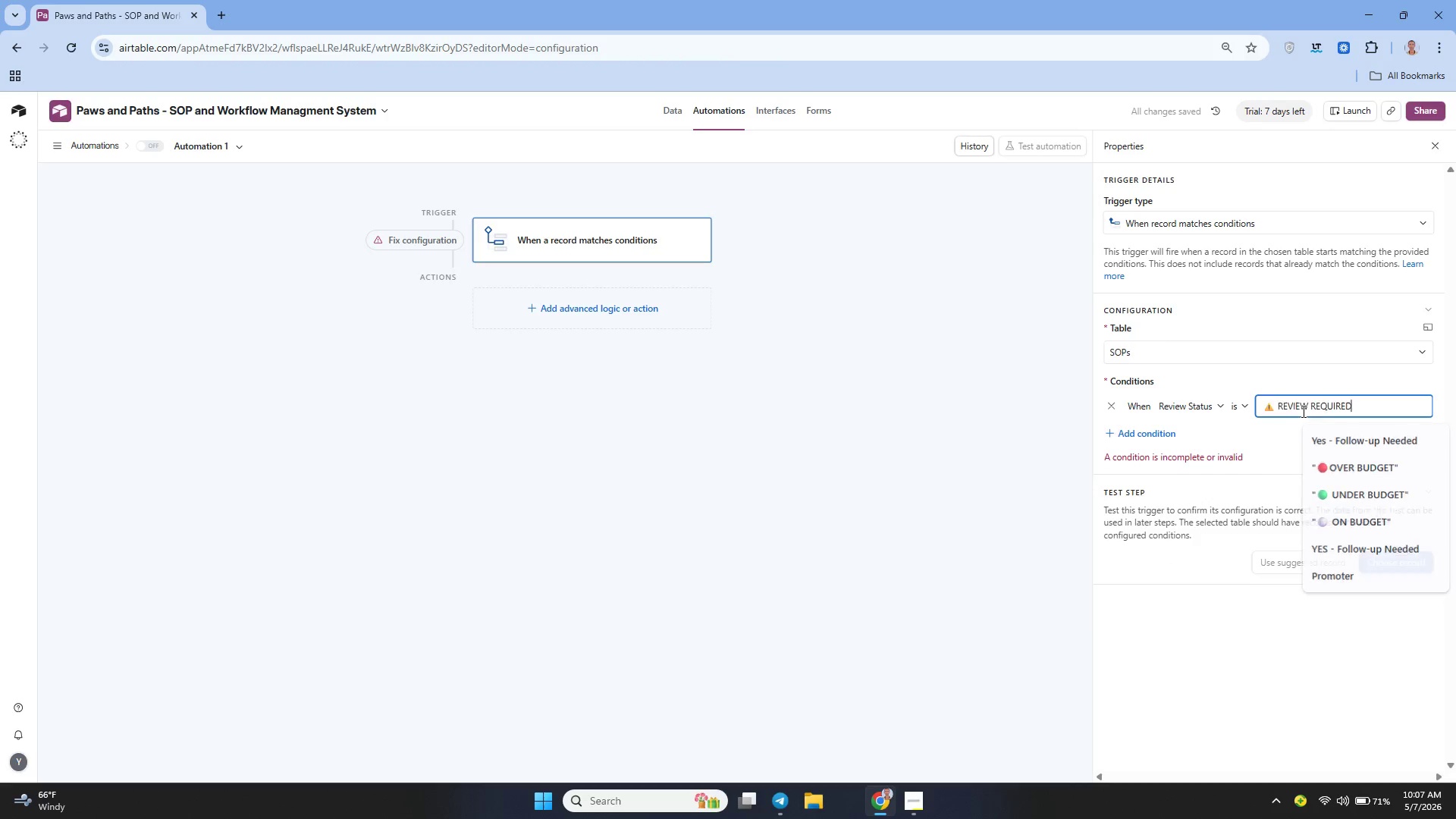 
key(Control+V)
 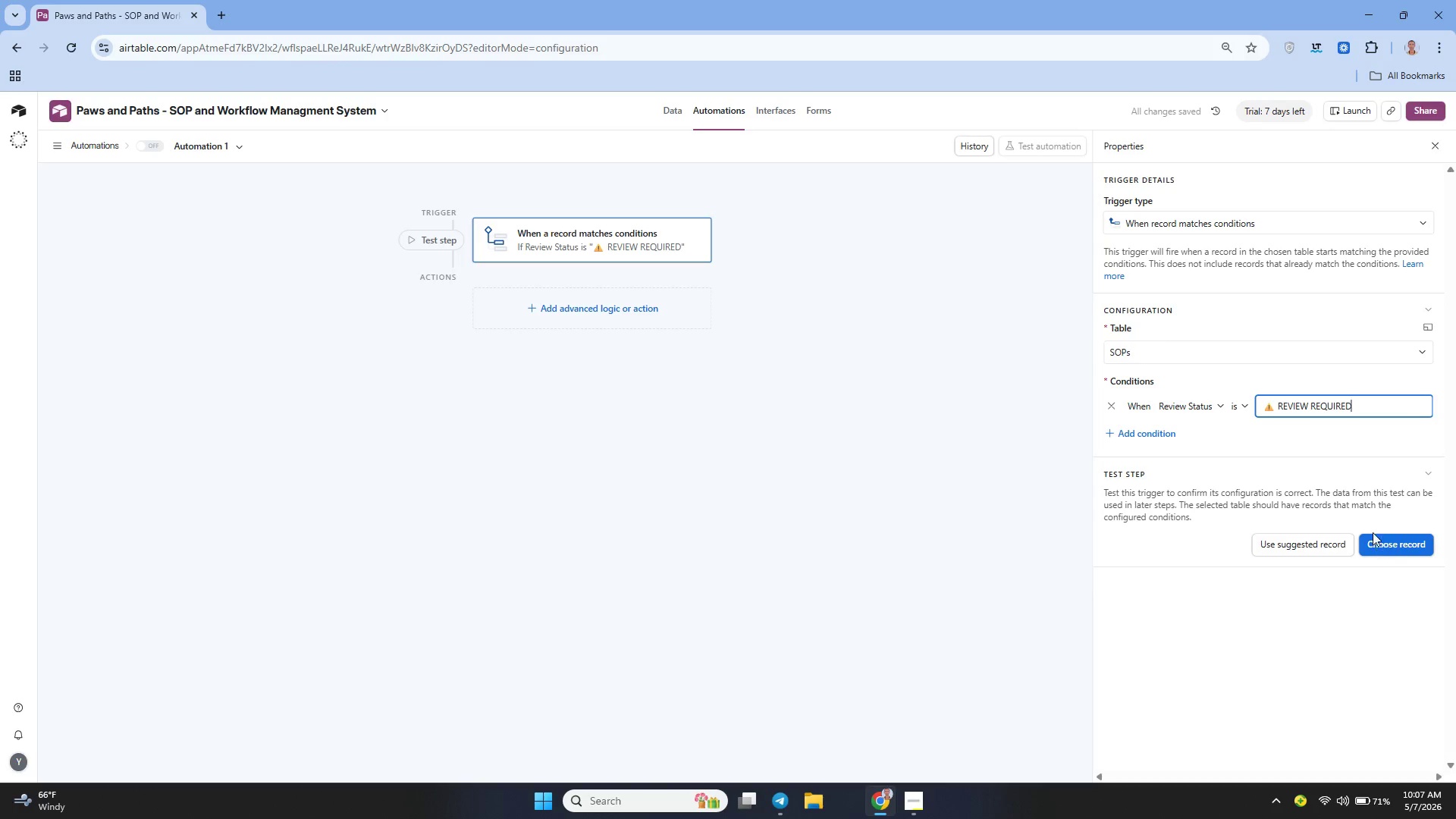 
wait(11.47)
 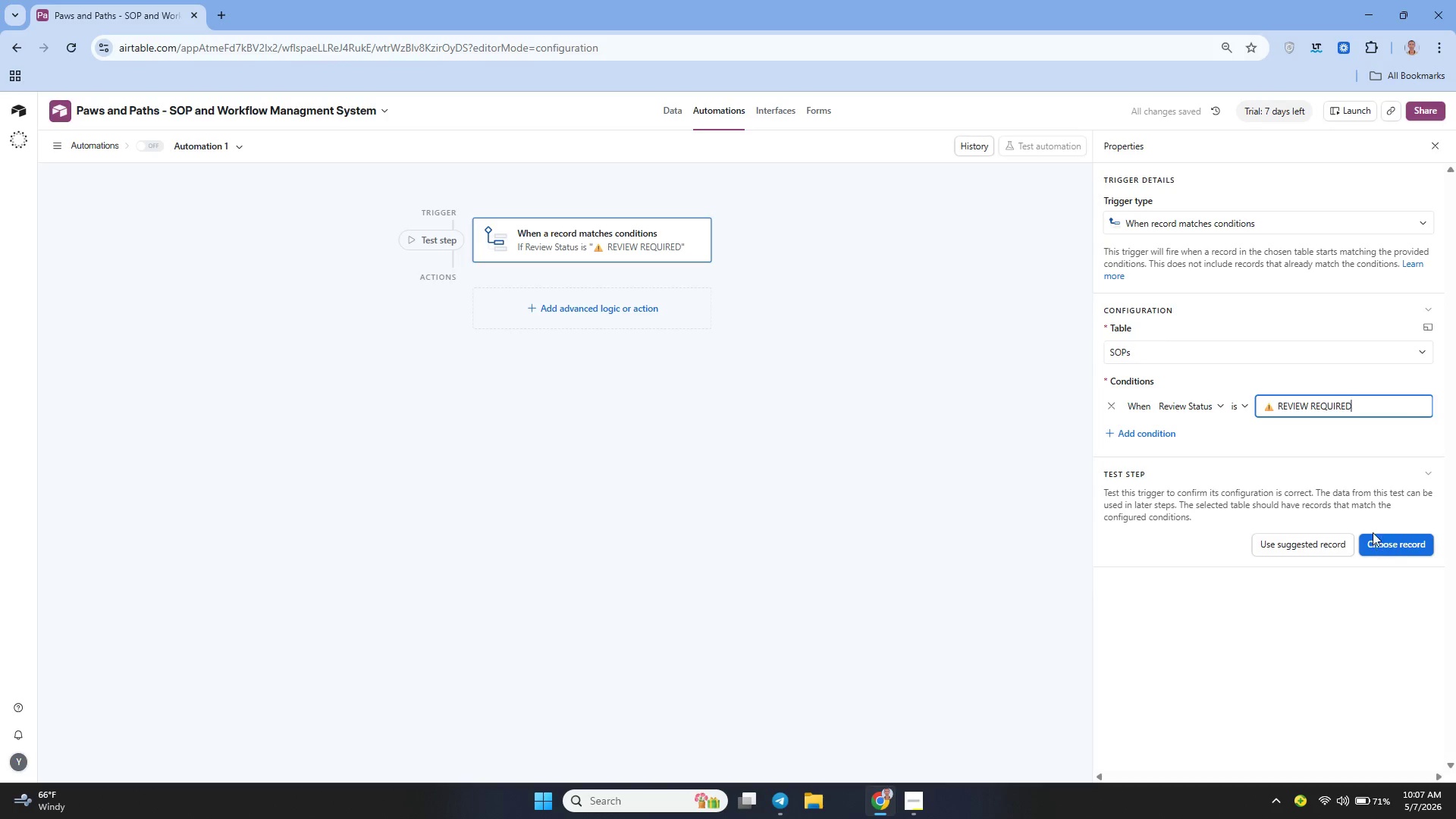 
left_click([1390, 543])
 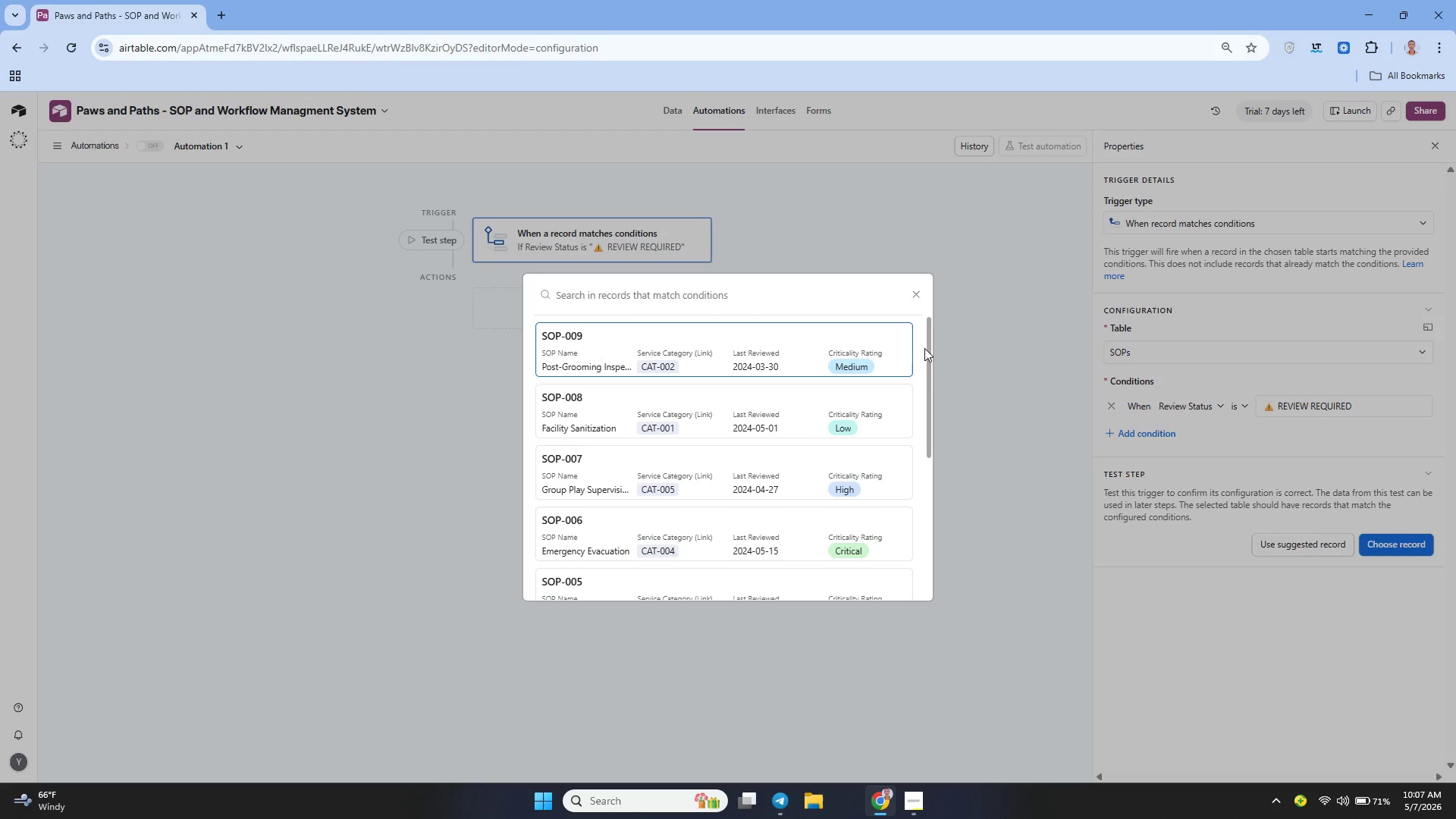 
left_click([917, 298])
 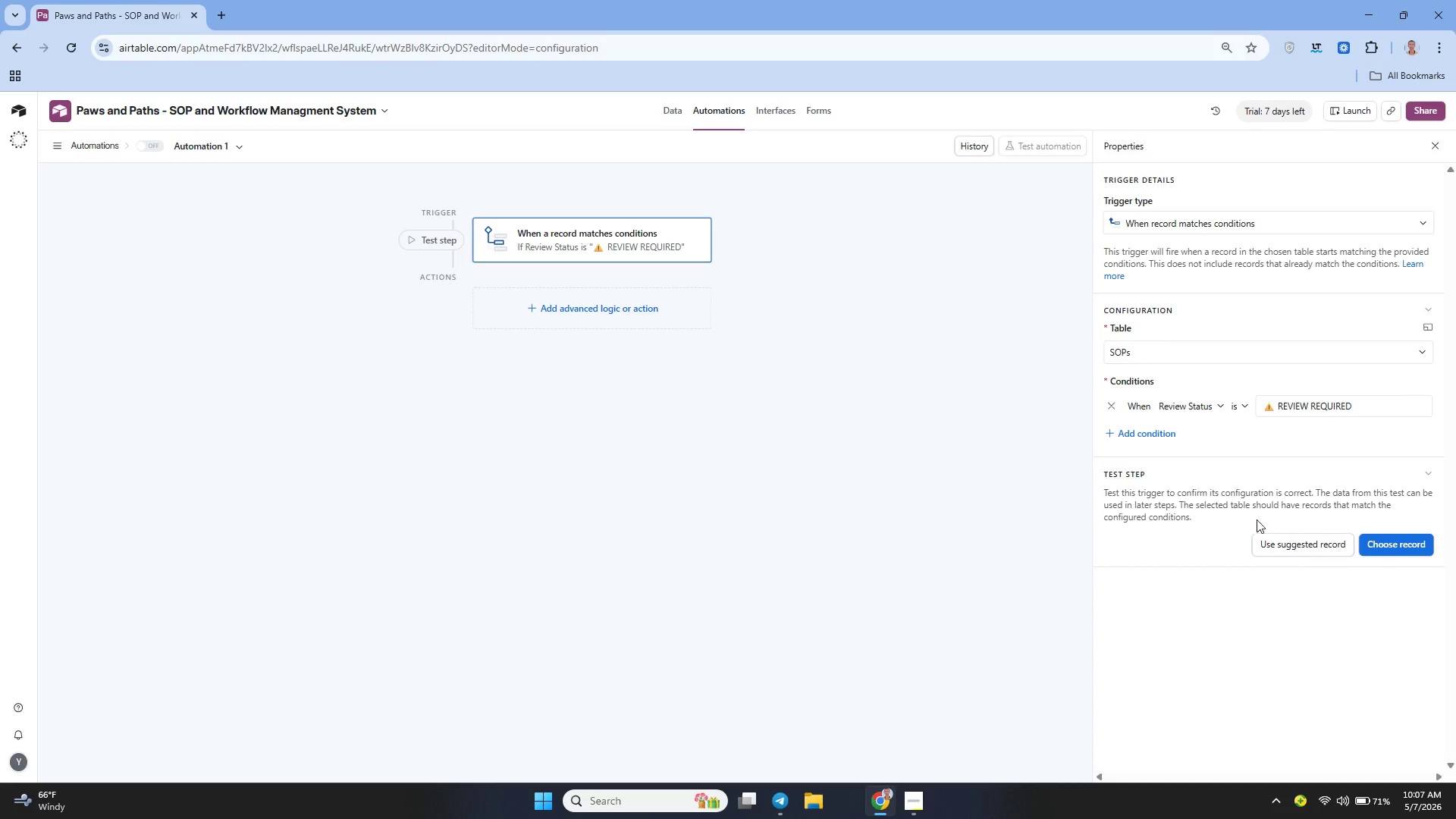 
left_click([1301, 557])
 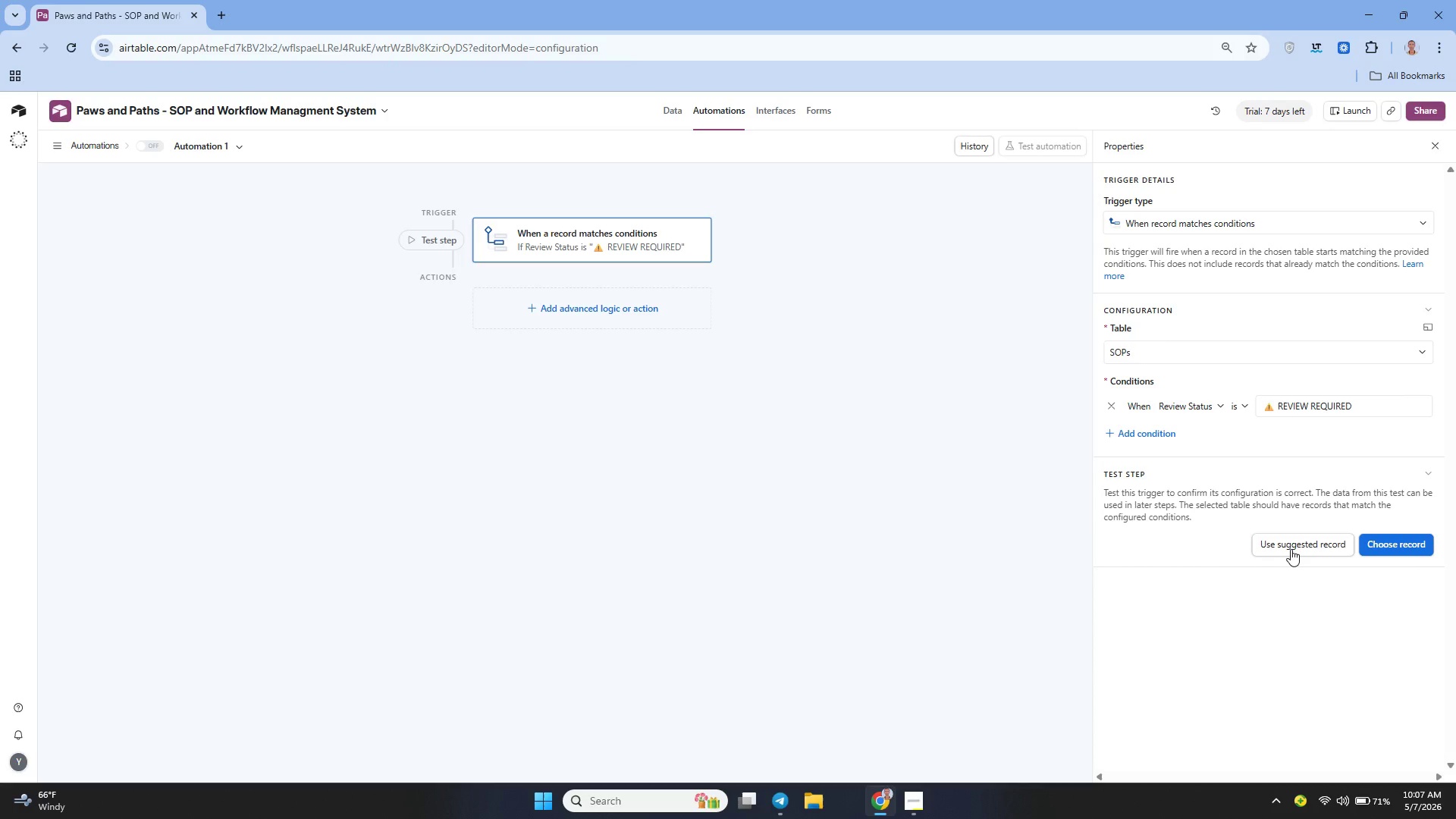 
left_click([1291, 549])
 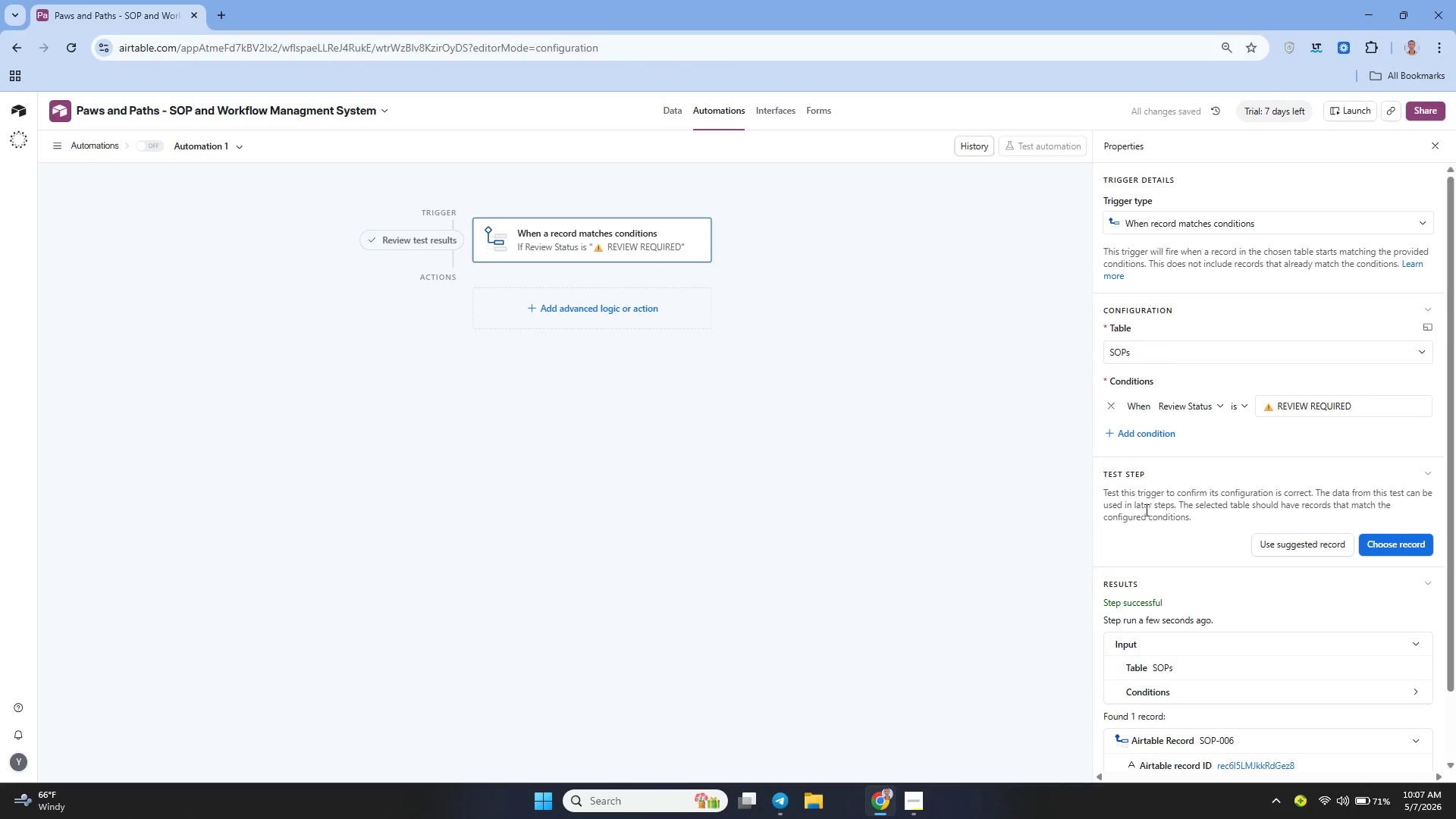 
mouse_move([1166, 563])
 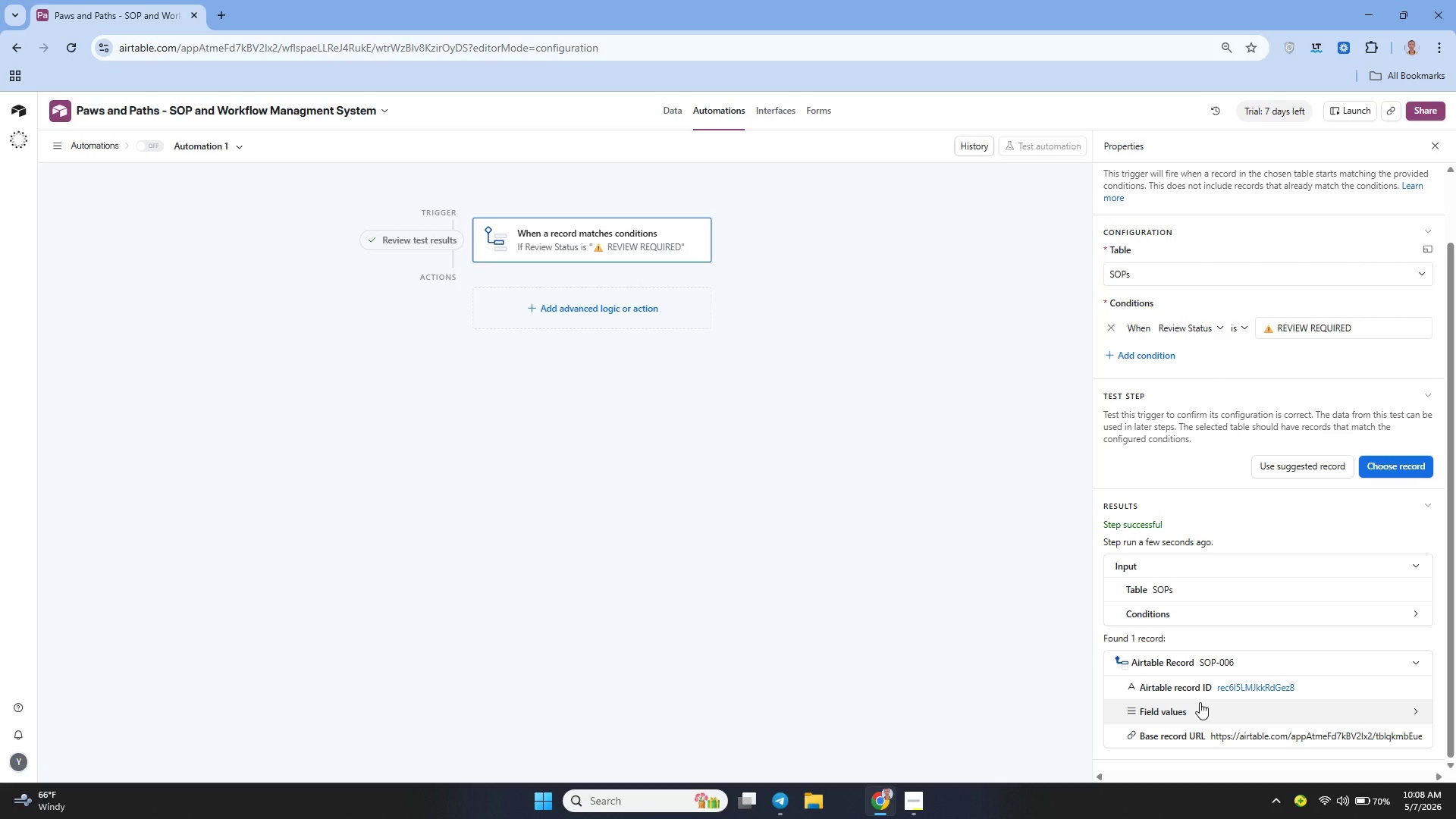 
wait(13.41)
 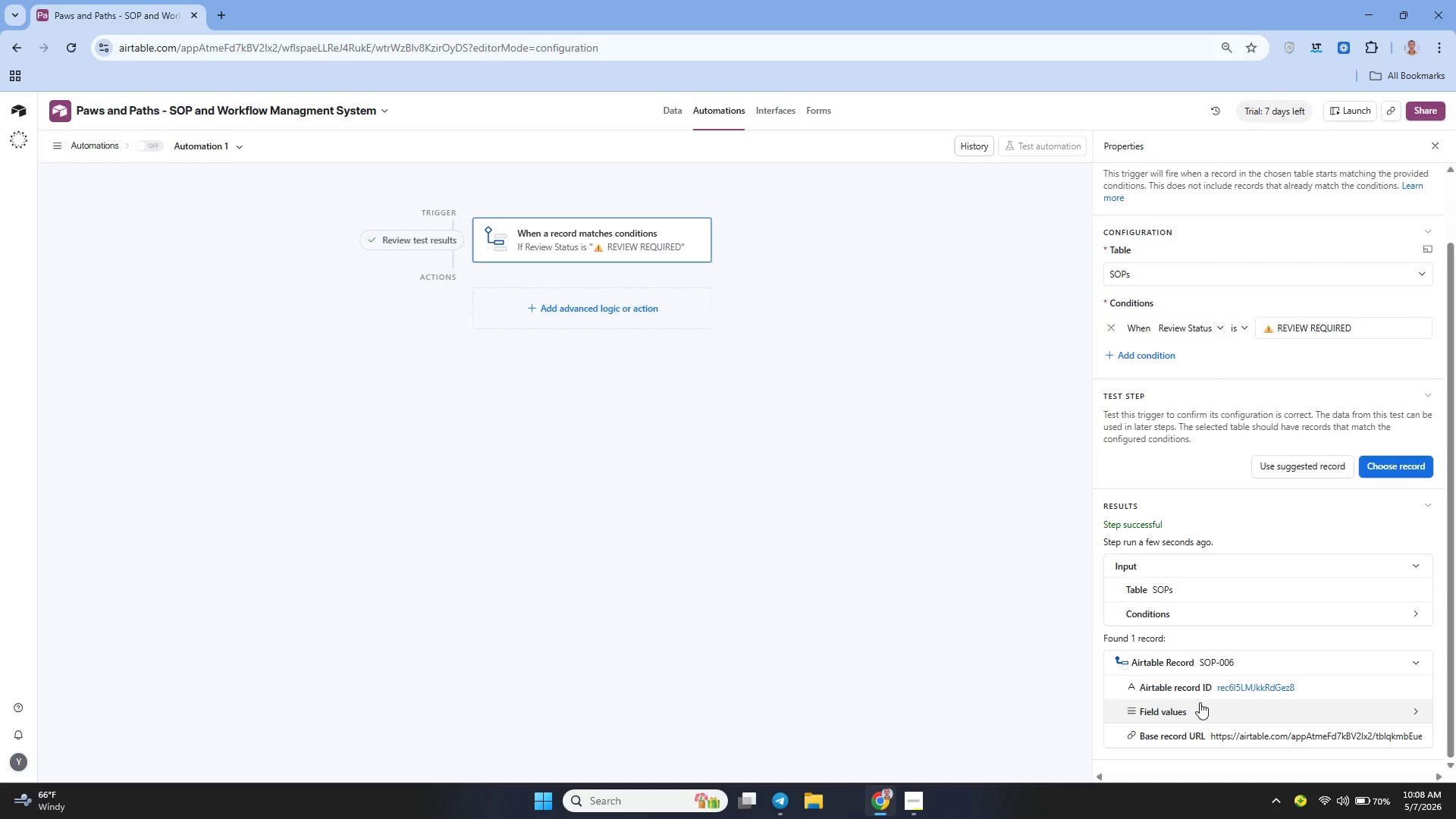 
mouse_move([1209, 550])
 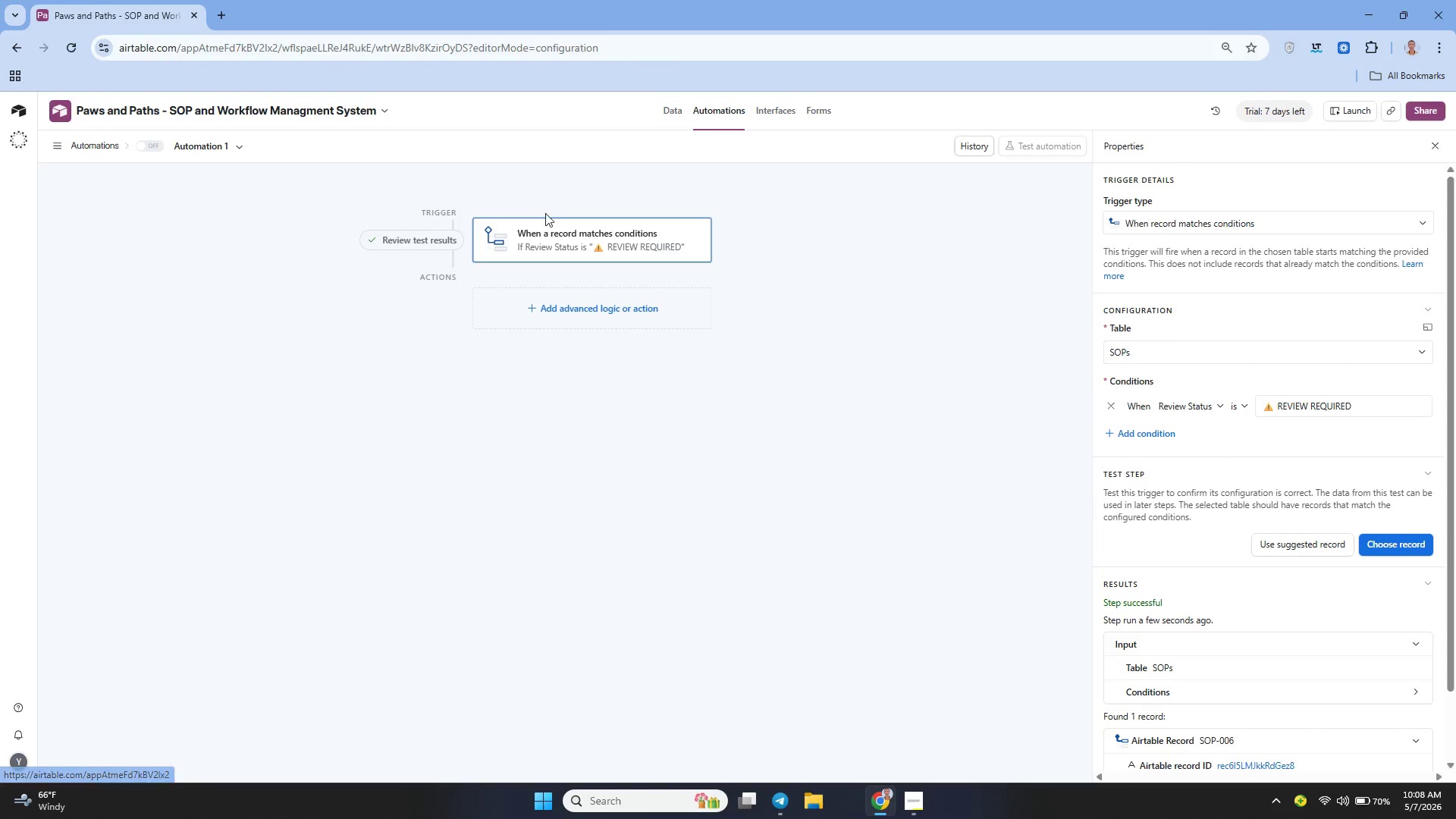 
wait(5.57)
 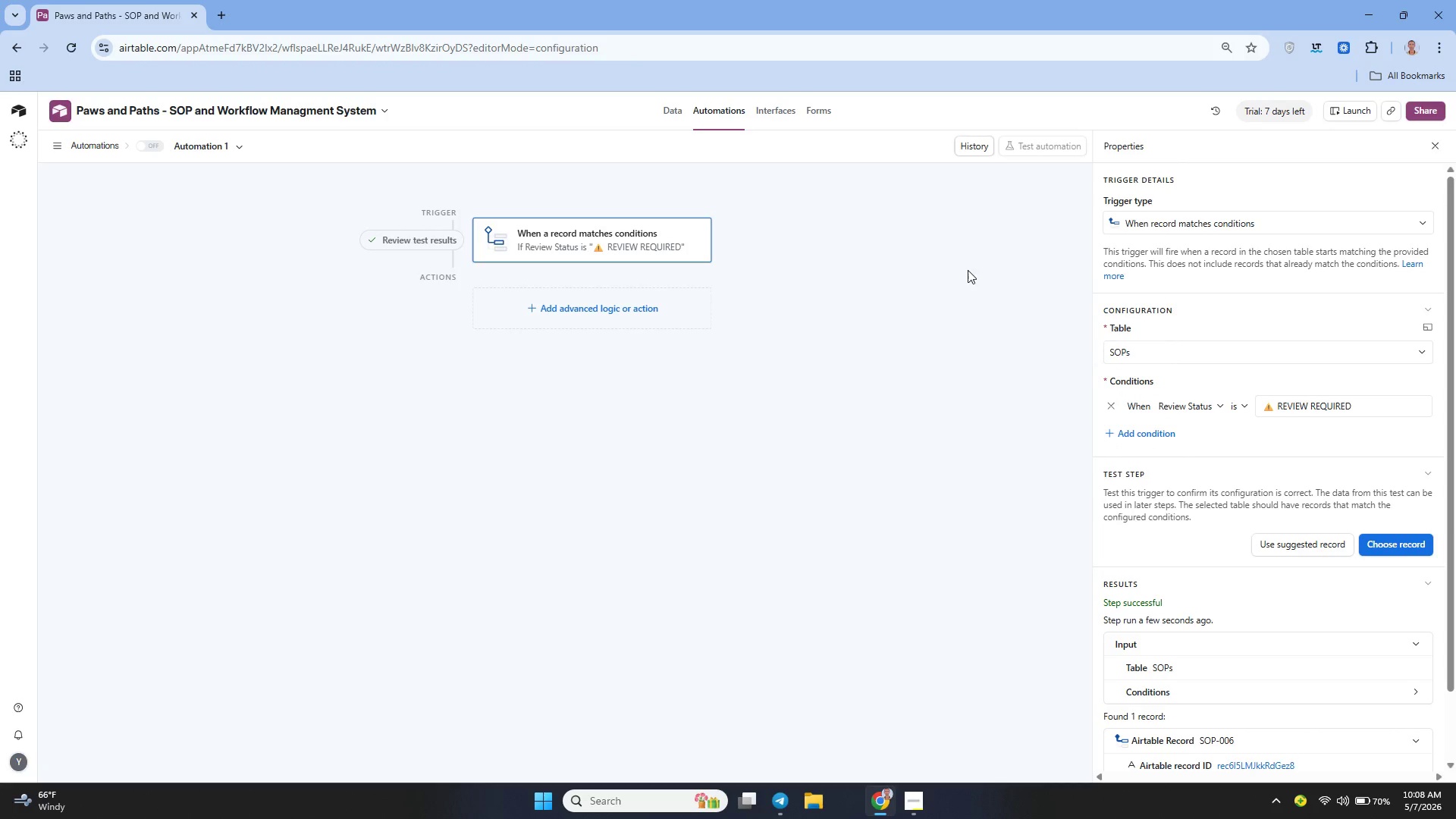 
left_click([670, 113])
 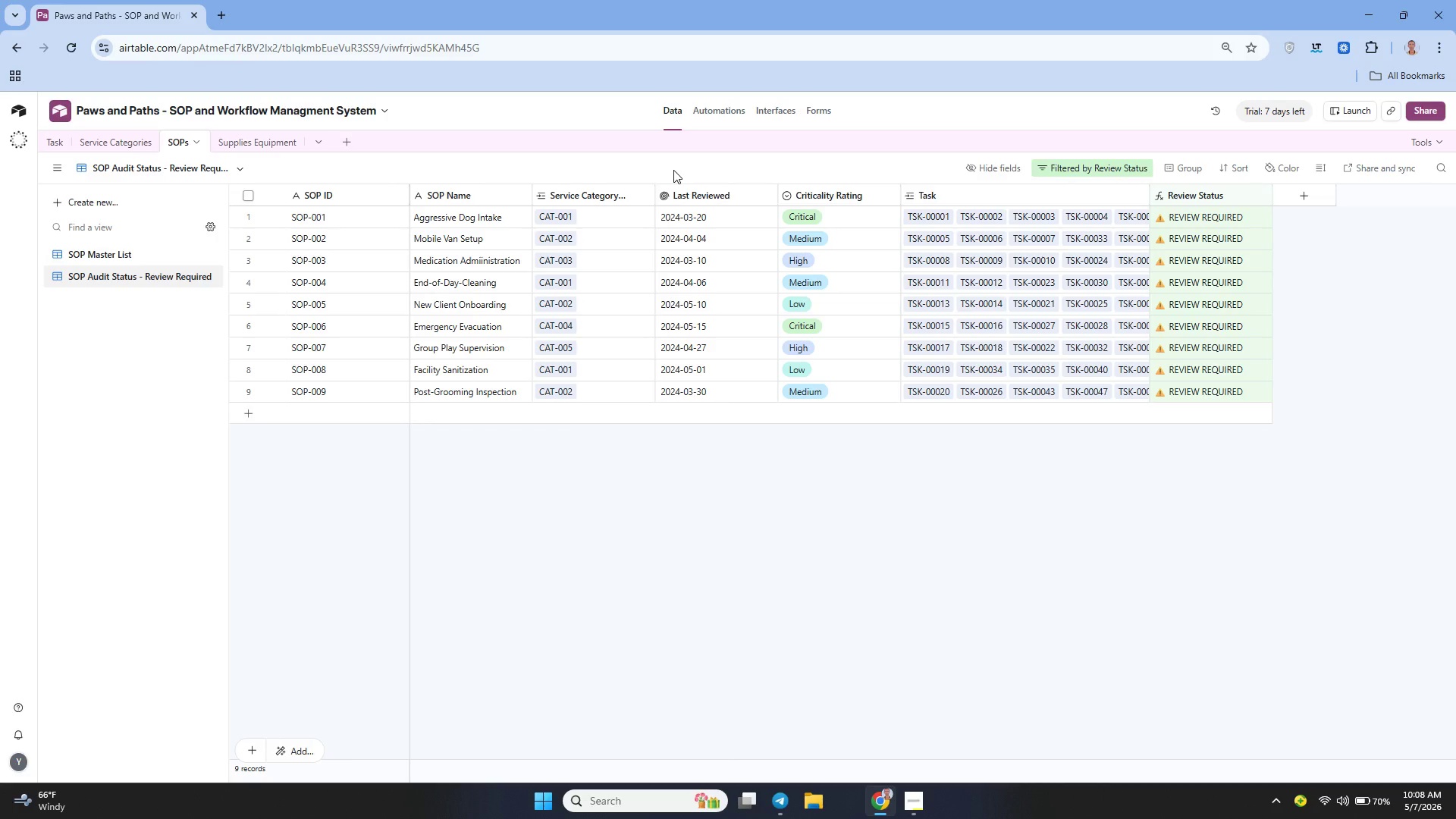 
wait(22.8)
 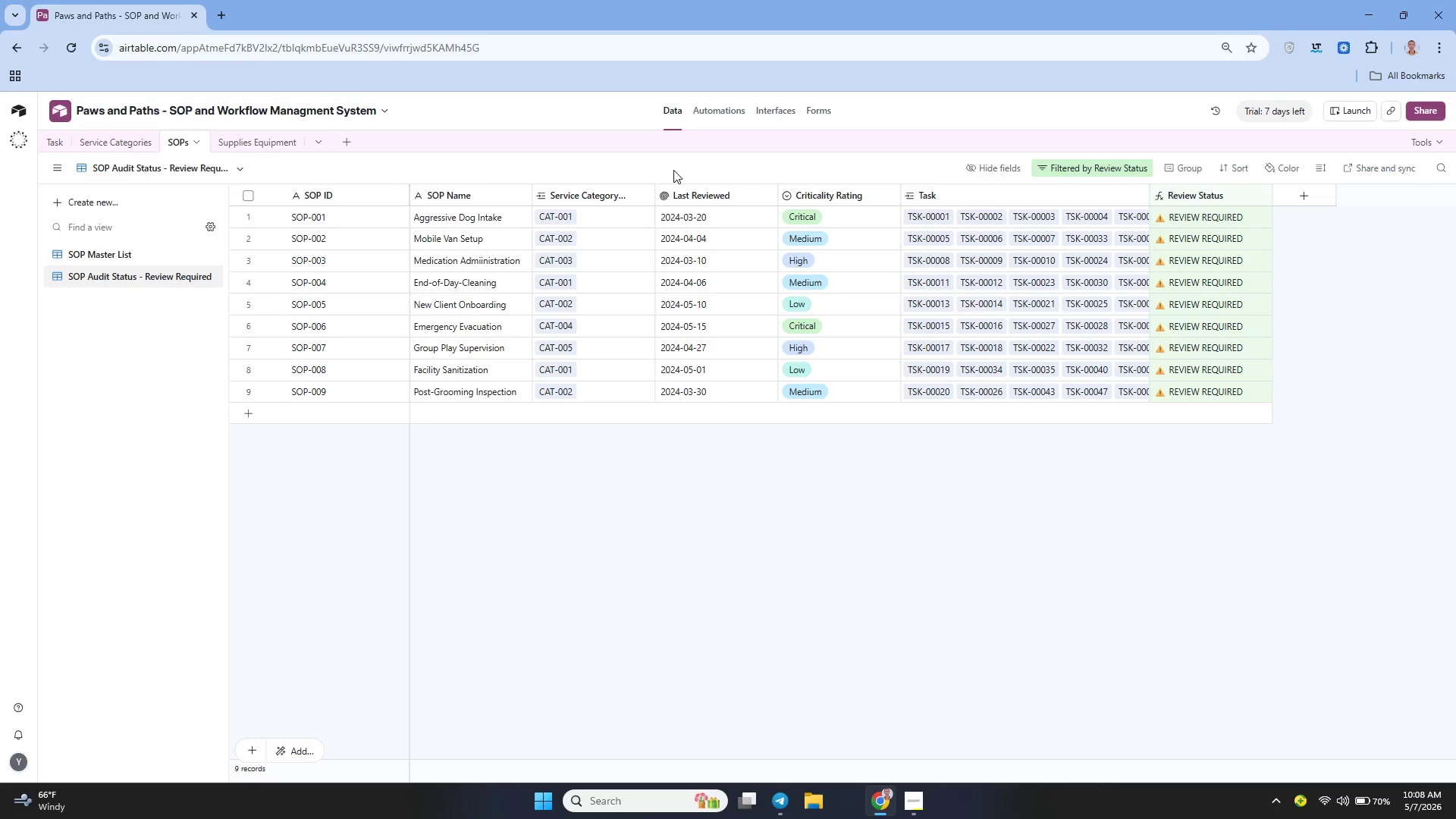 
left_click([58, 136])
 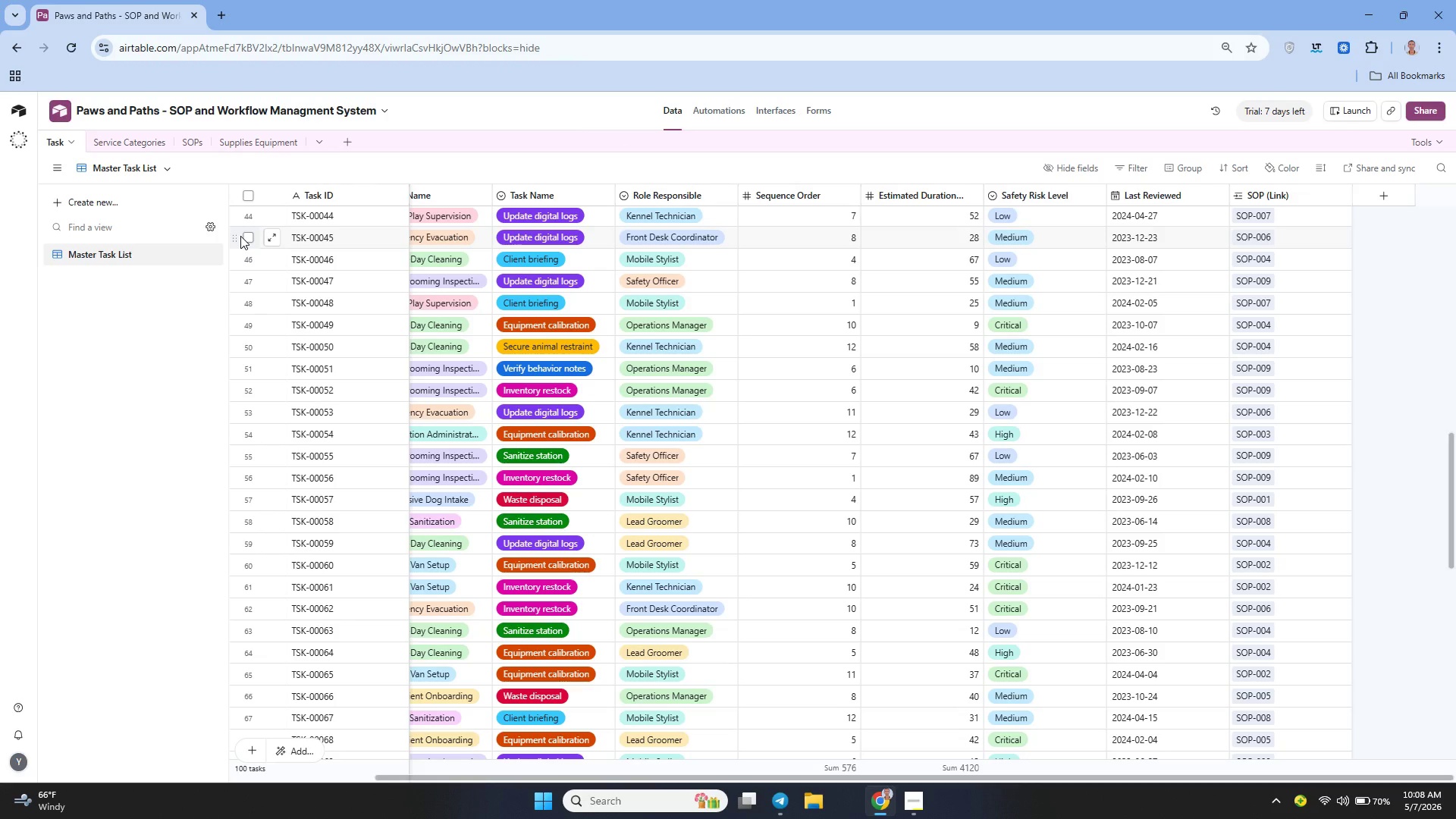 
wait(6.5)
 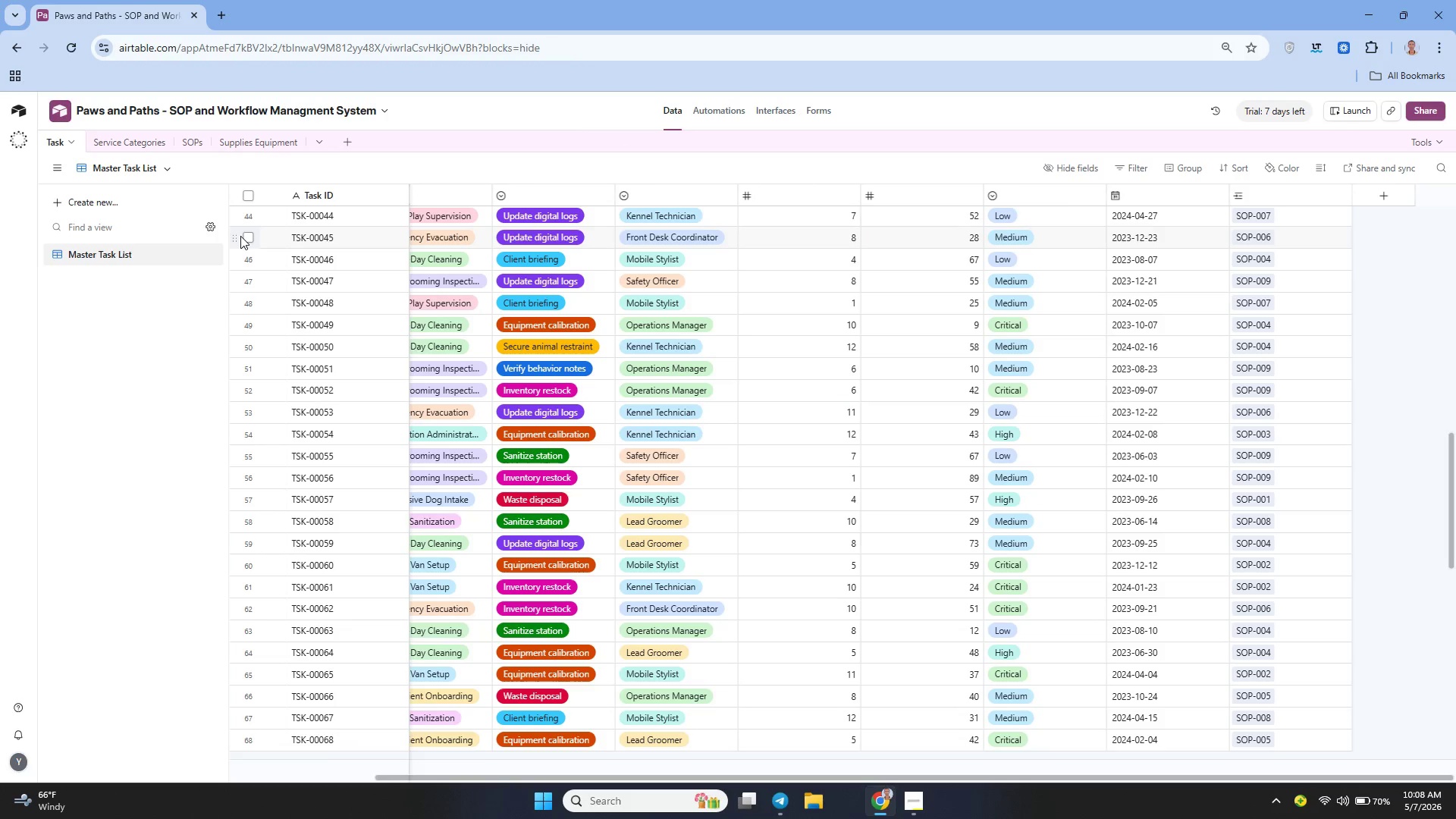 
mouse_move([464, 300])
 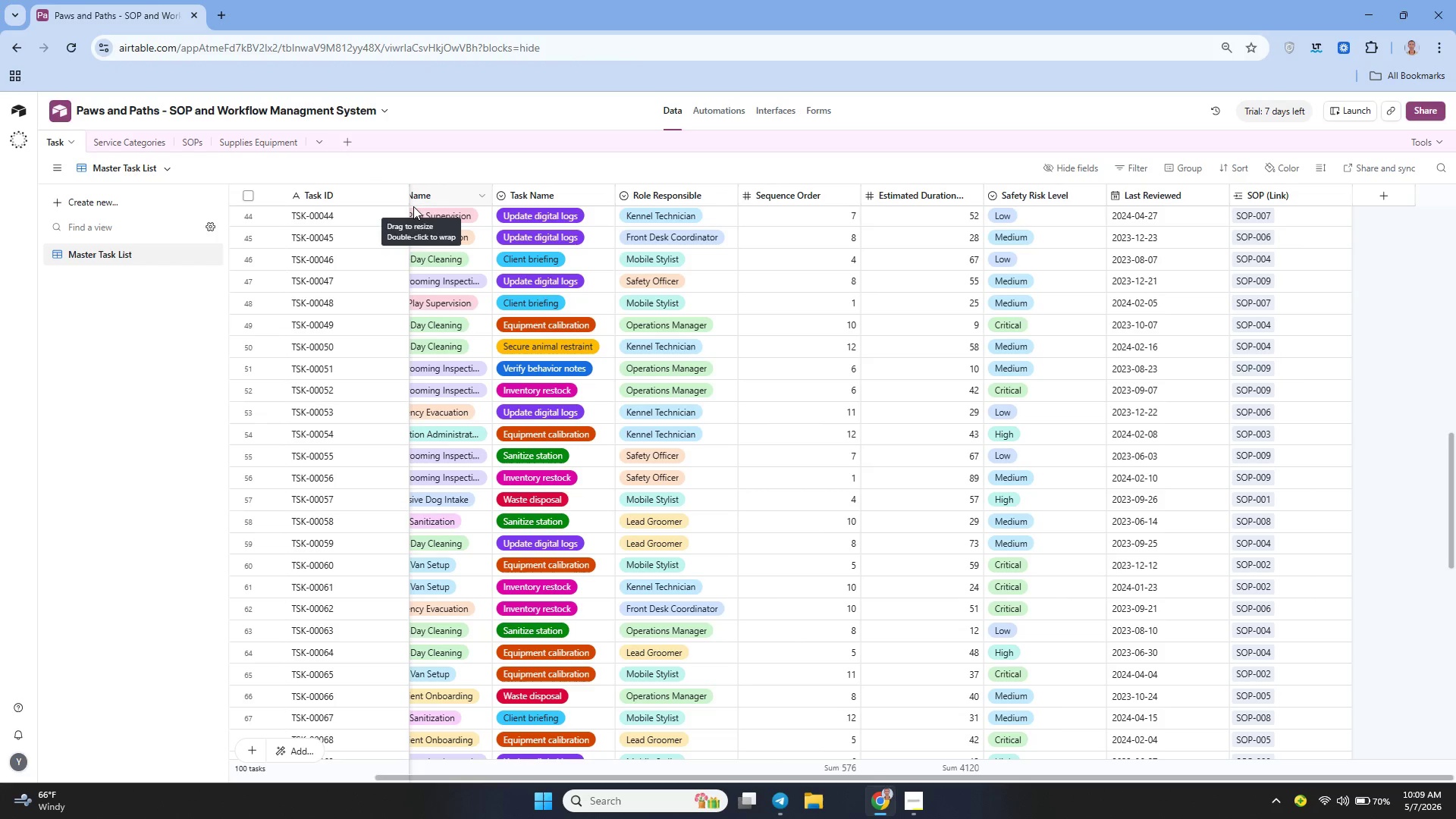 
wait(27.77)
 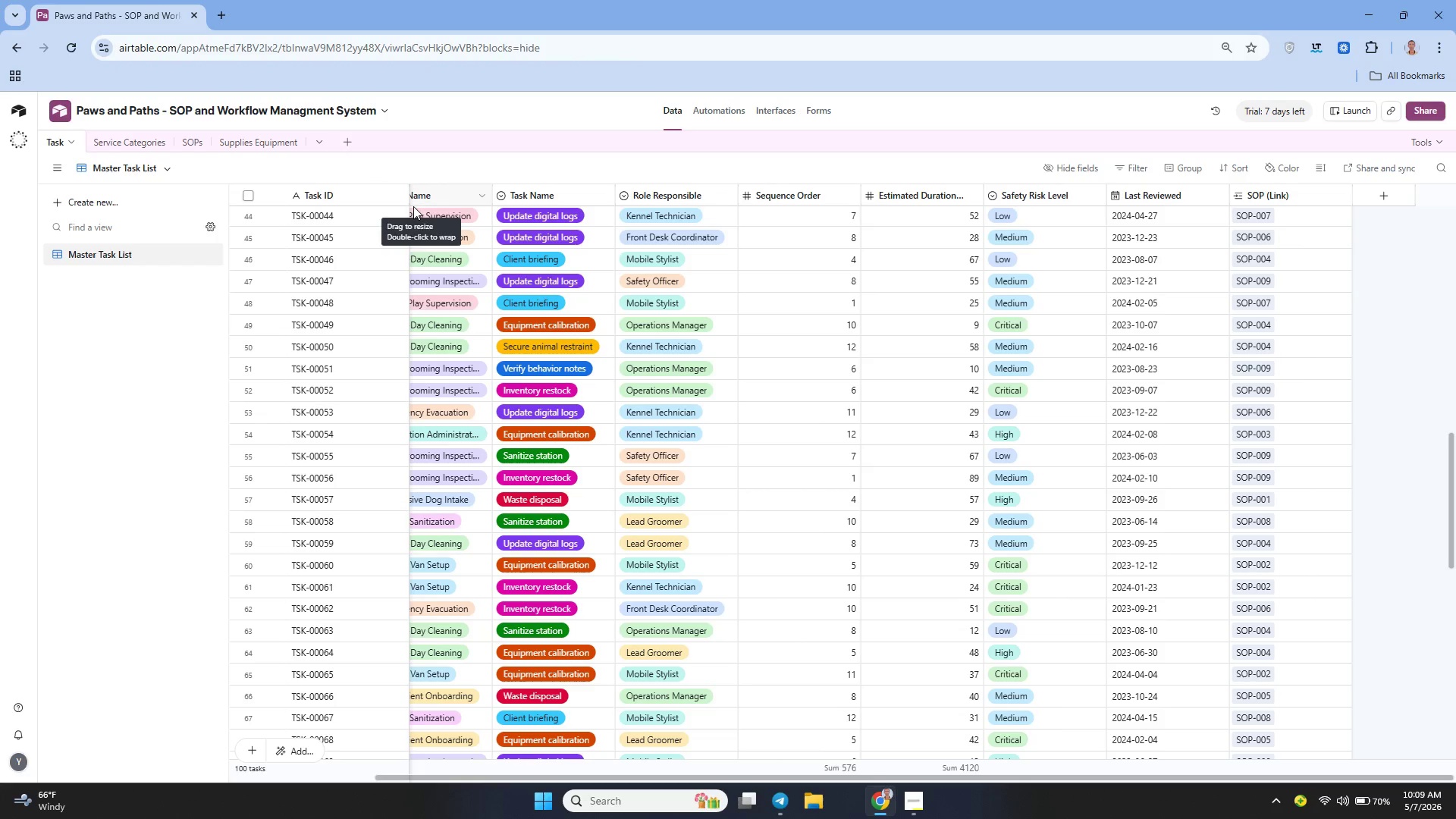 
left_click([353, 140])
 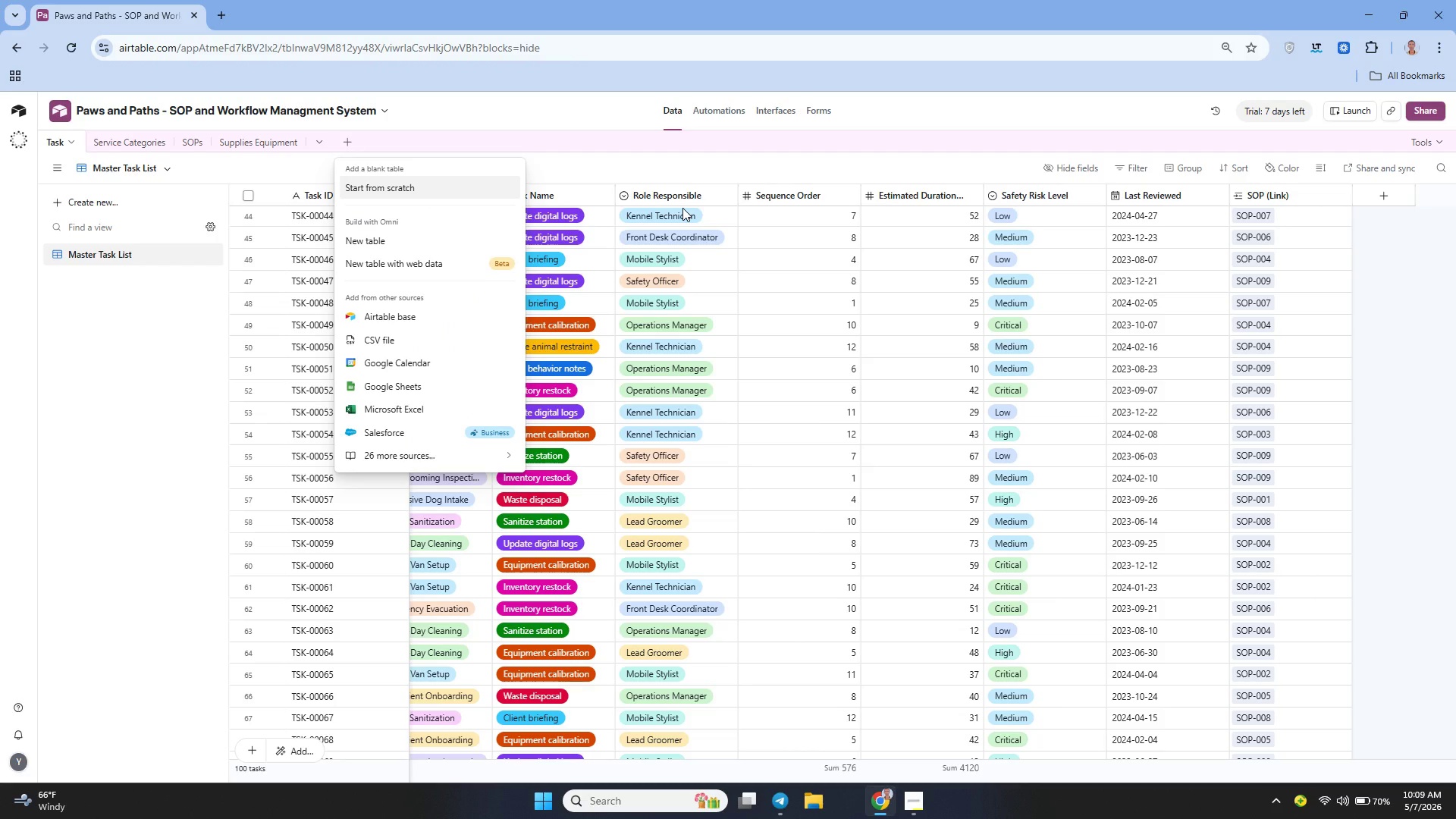 
wait(13.36)
 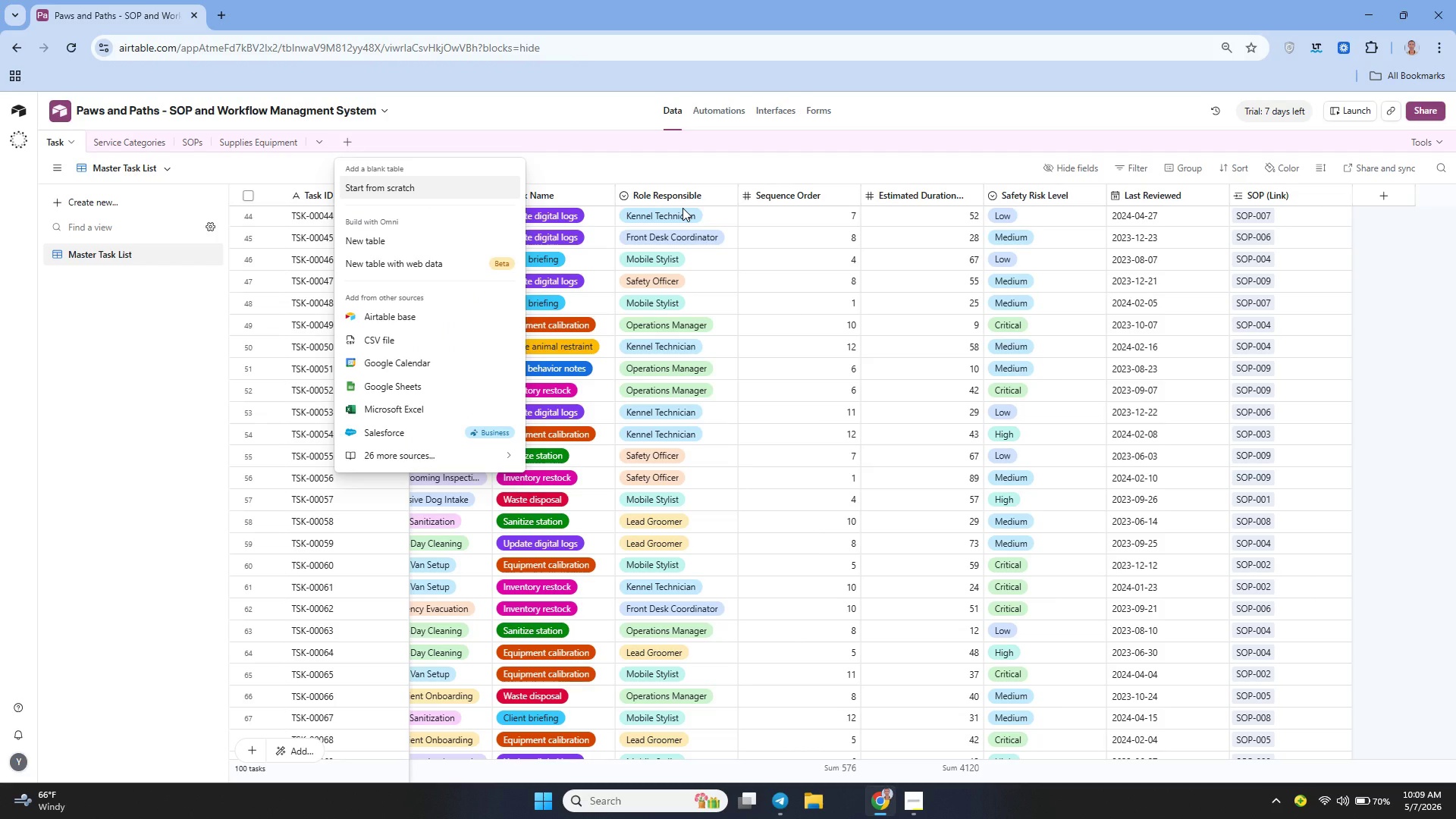 
left_click([1381, 200])
 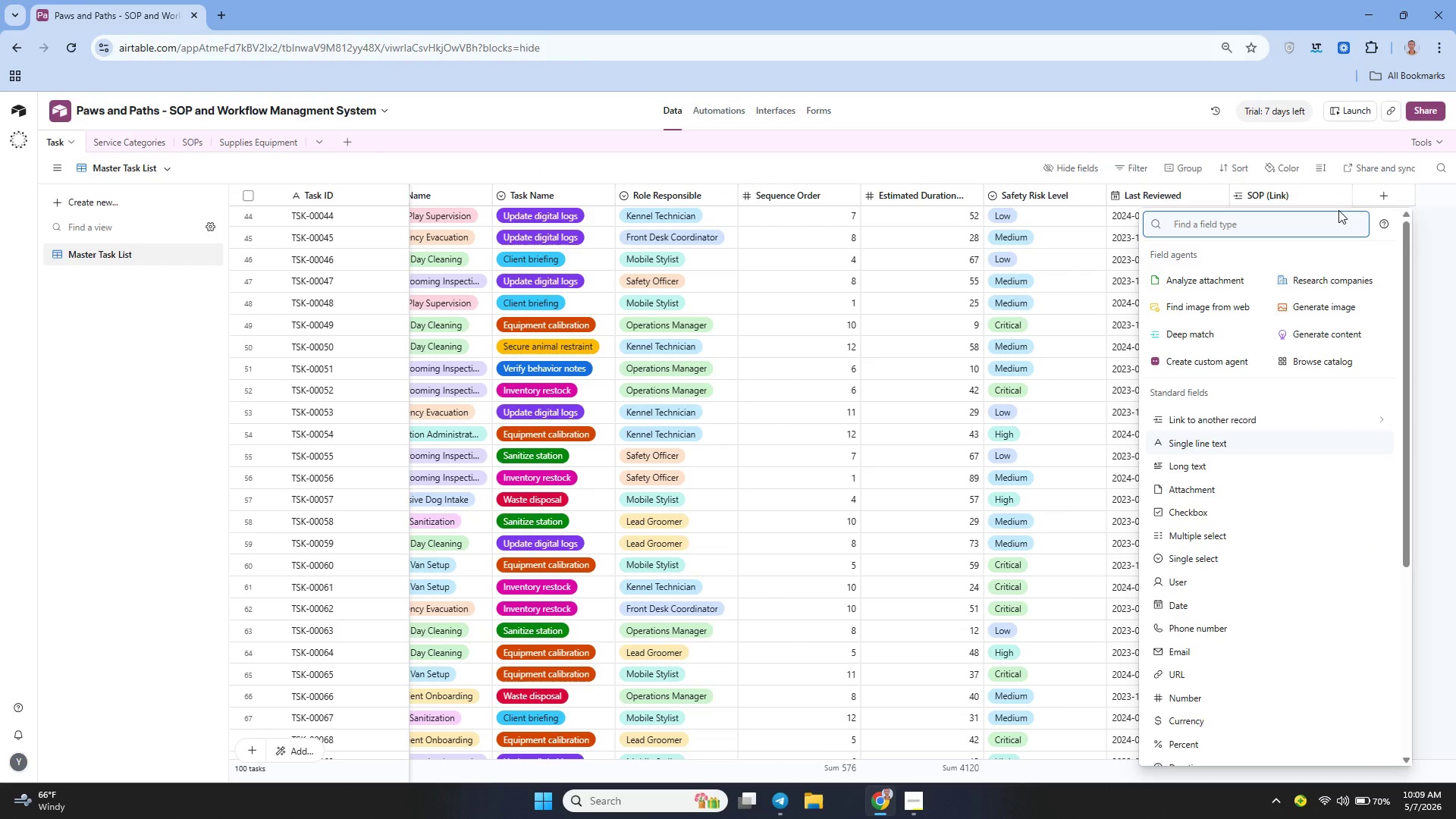 
type(da)
 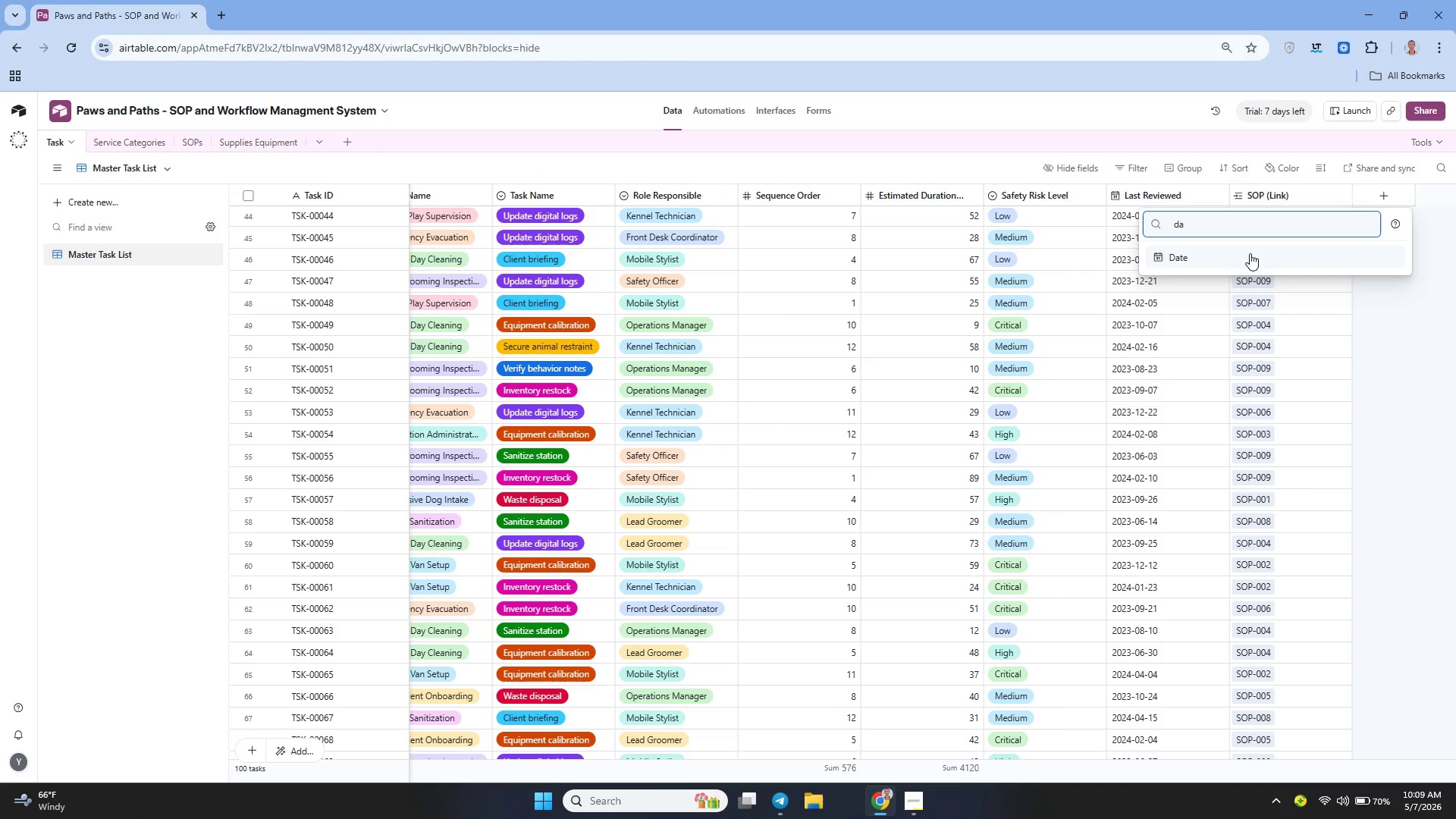 
left_click([1223, 265])
 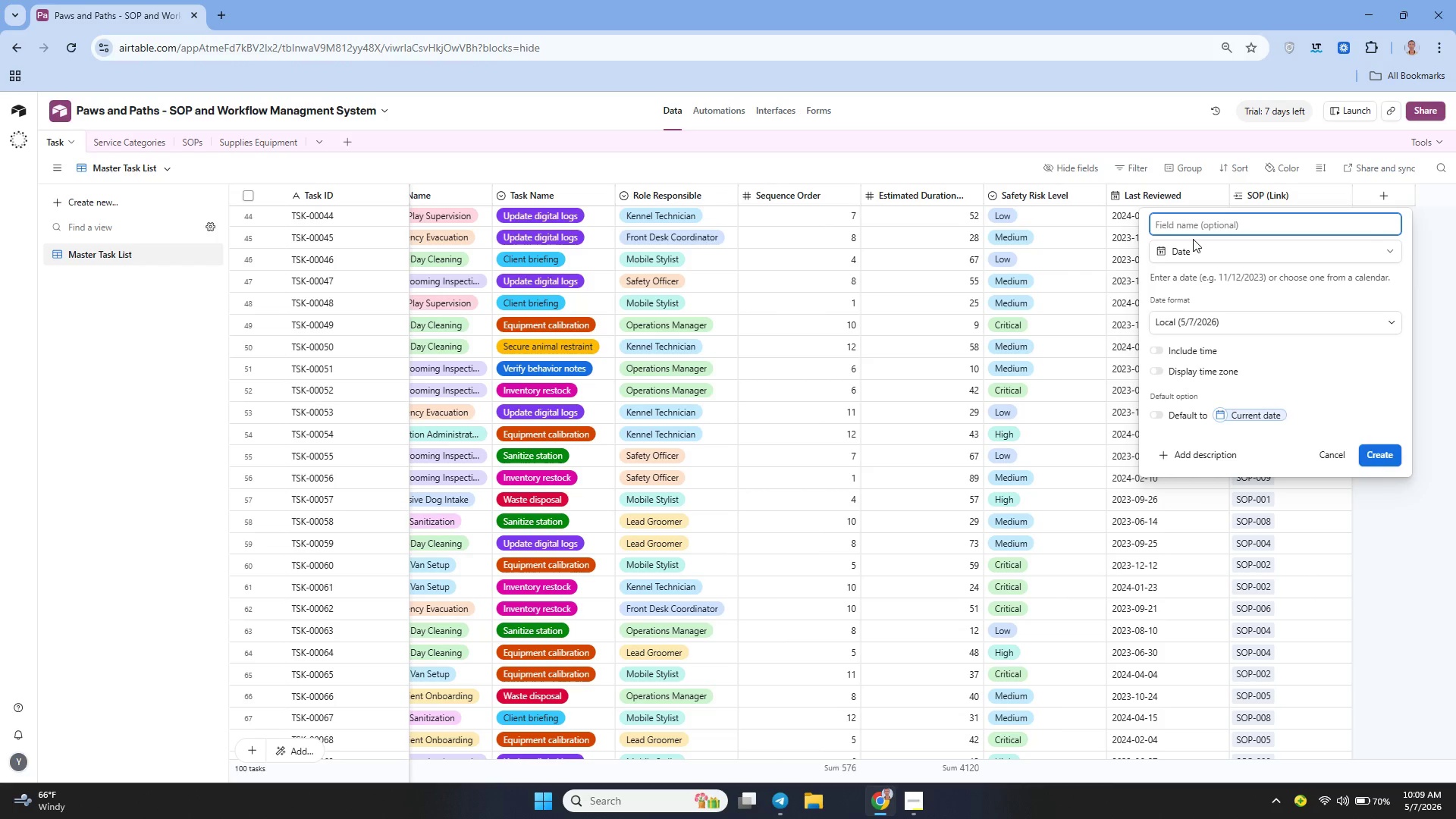 
type(Task Date)
 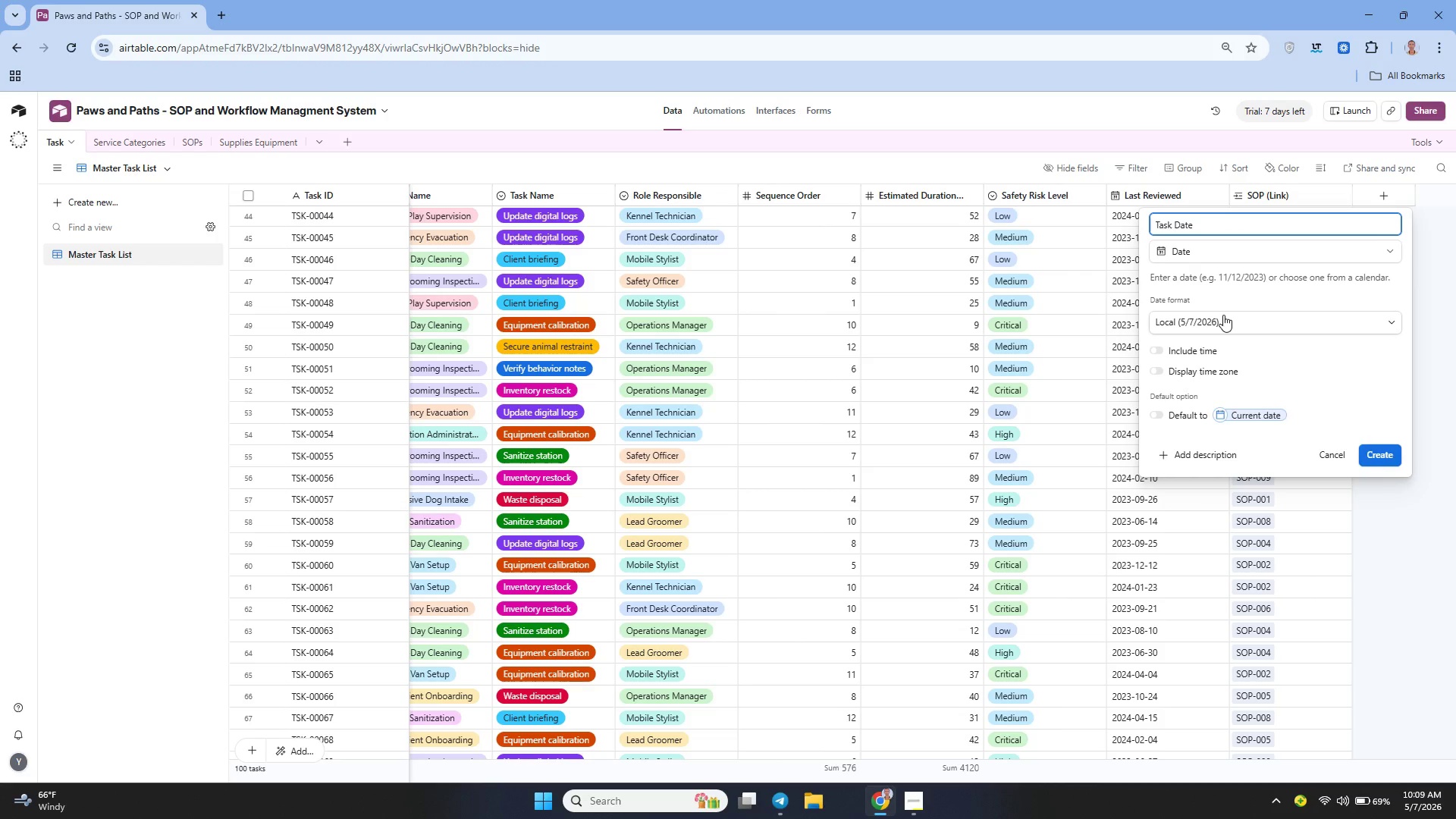 
wait(8.84)
 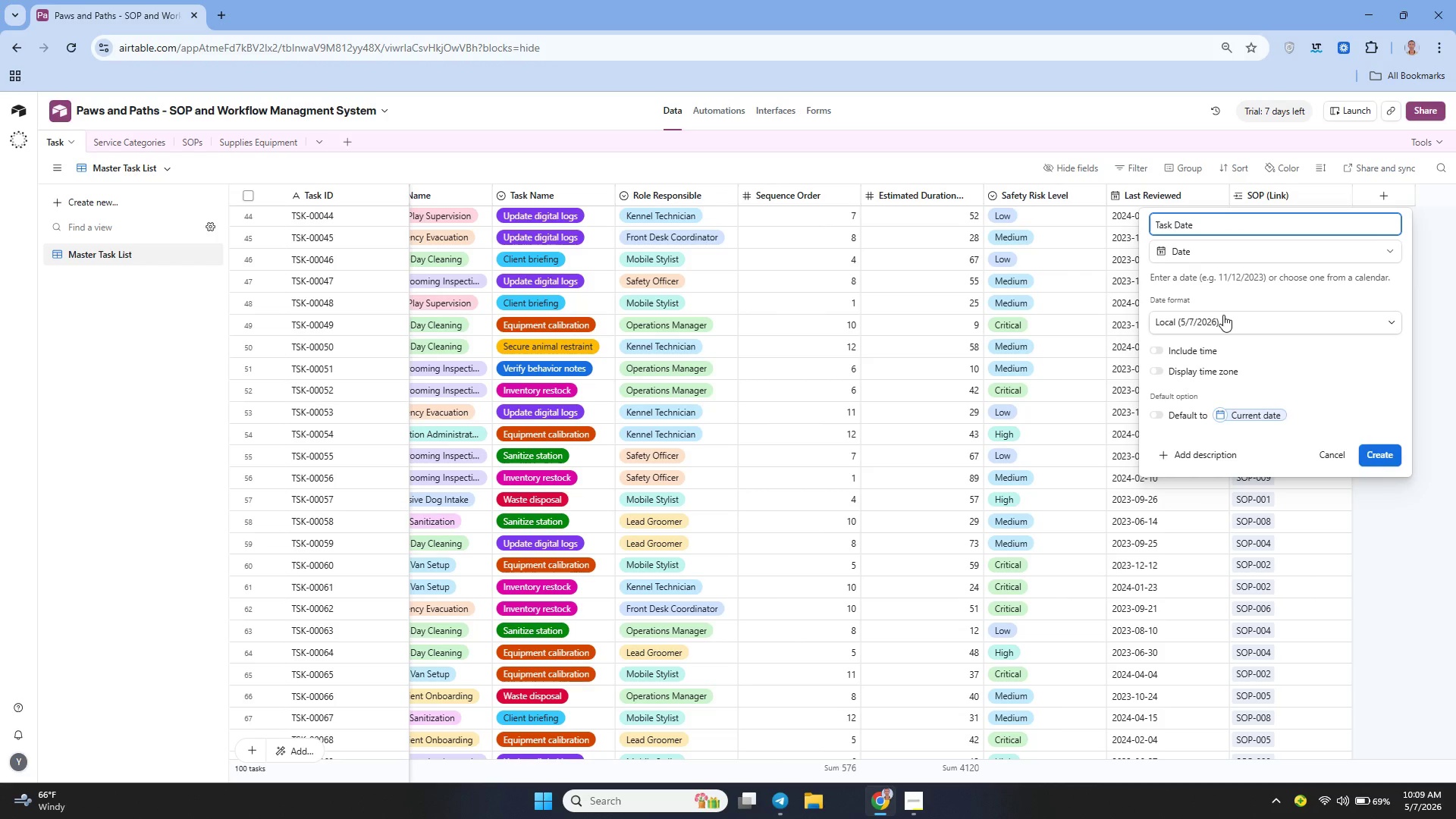 
left_click([1380, 452])
 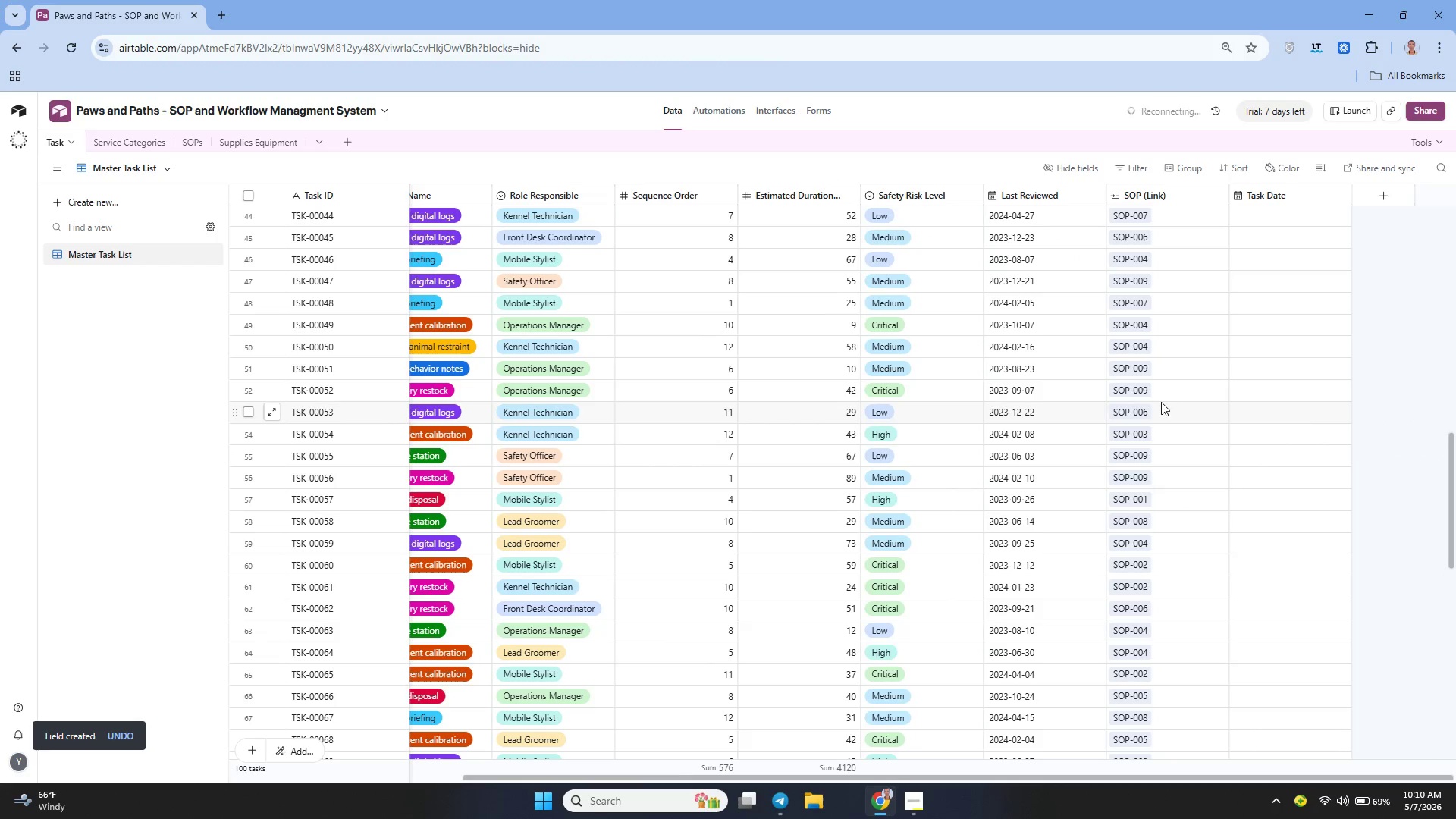 
wait(13.09)
 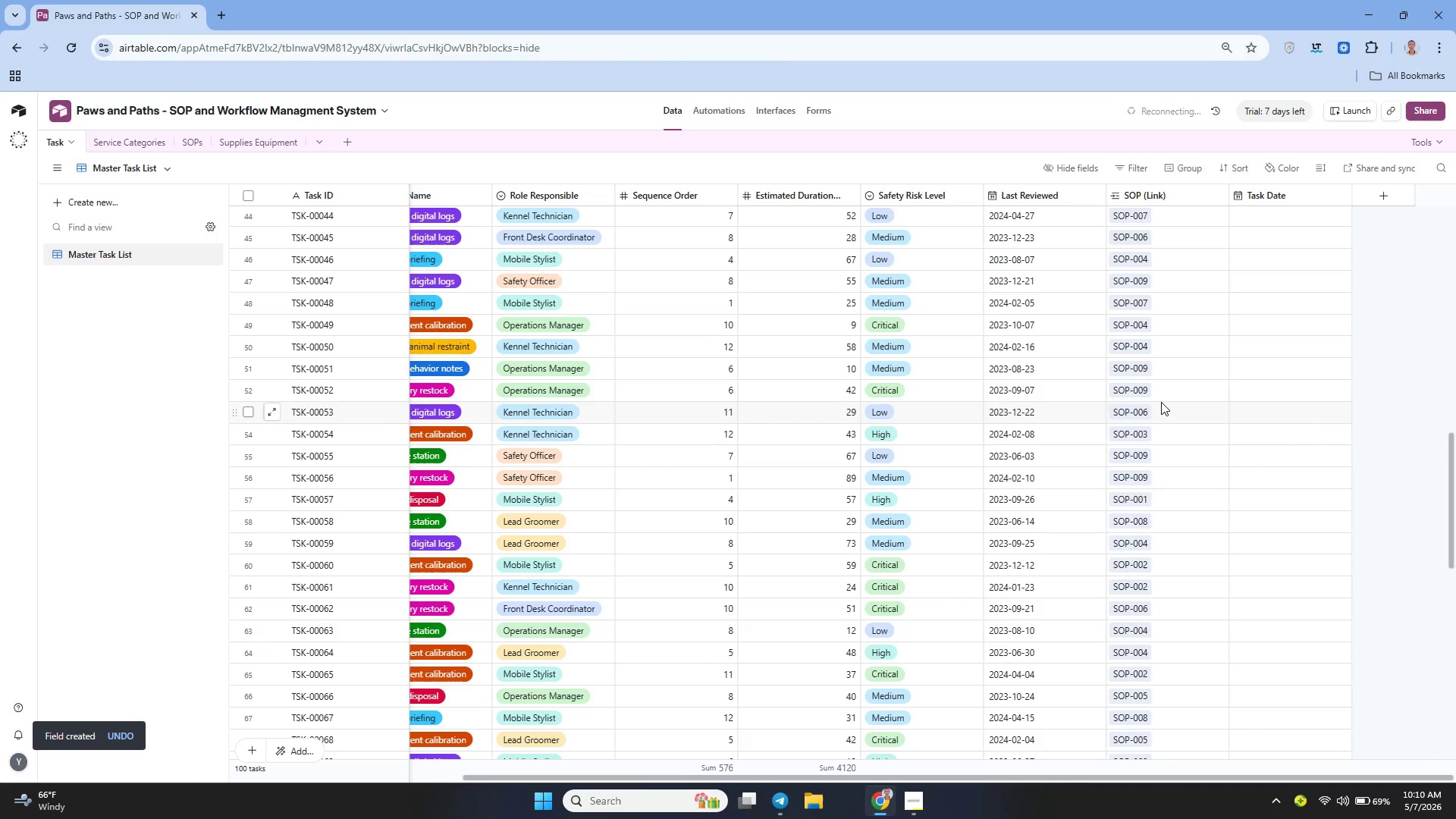 
left_click([293, 758])
 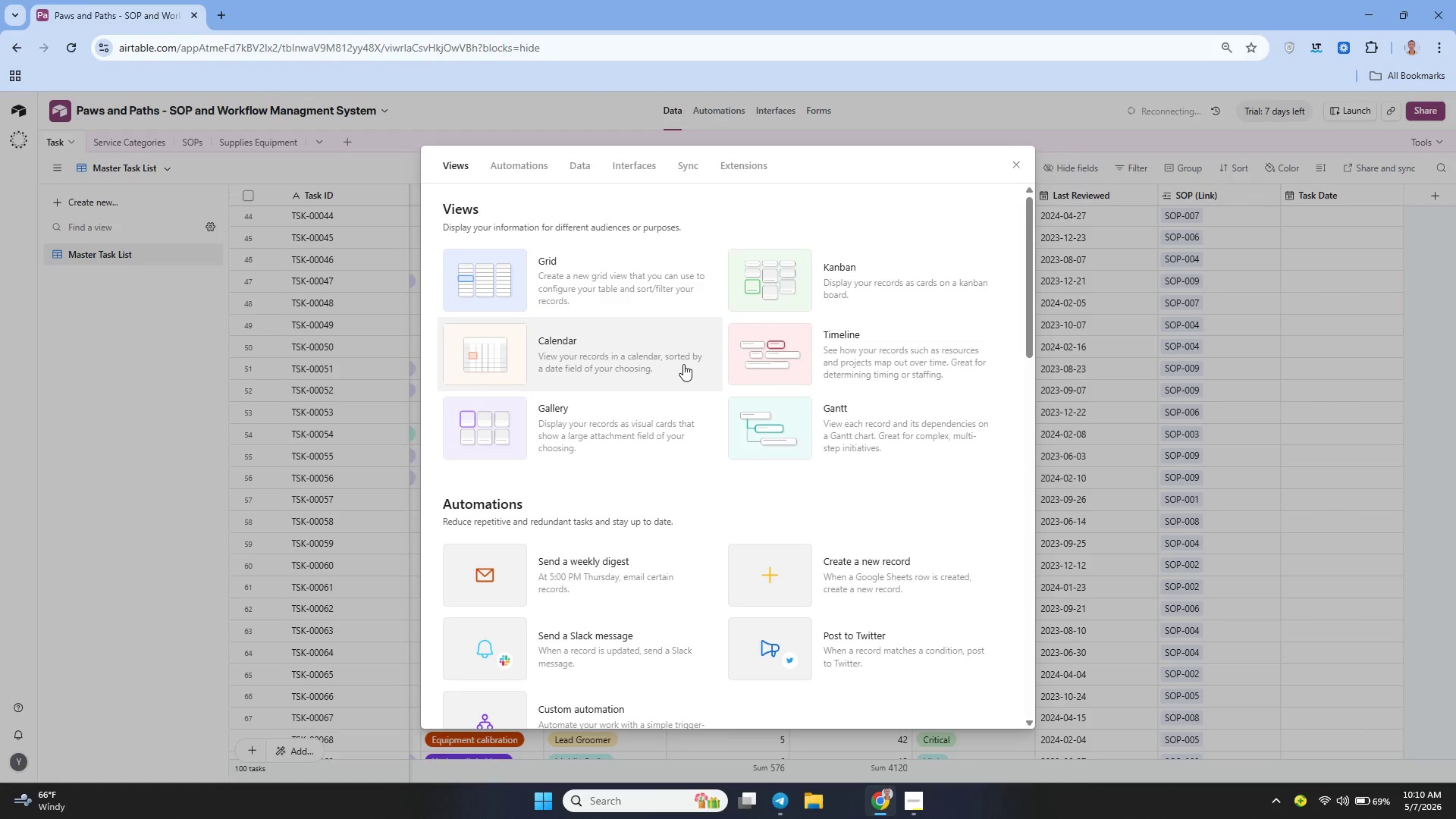 
wait(6.17)
 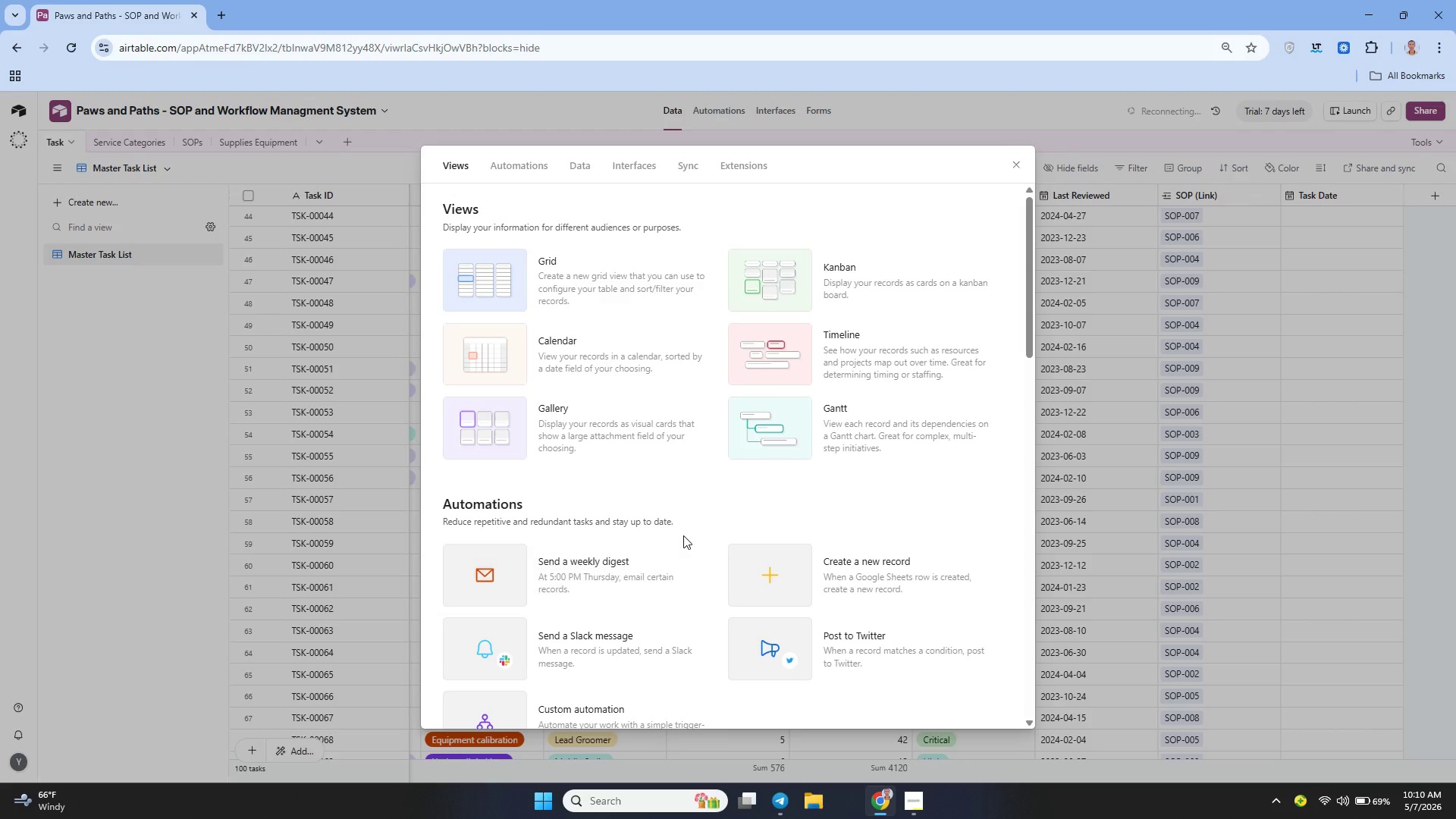 
left_click([868, 444])
 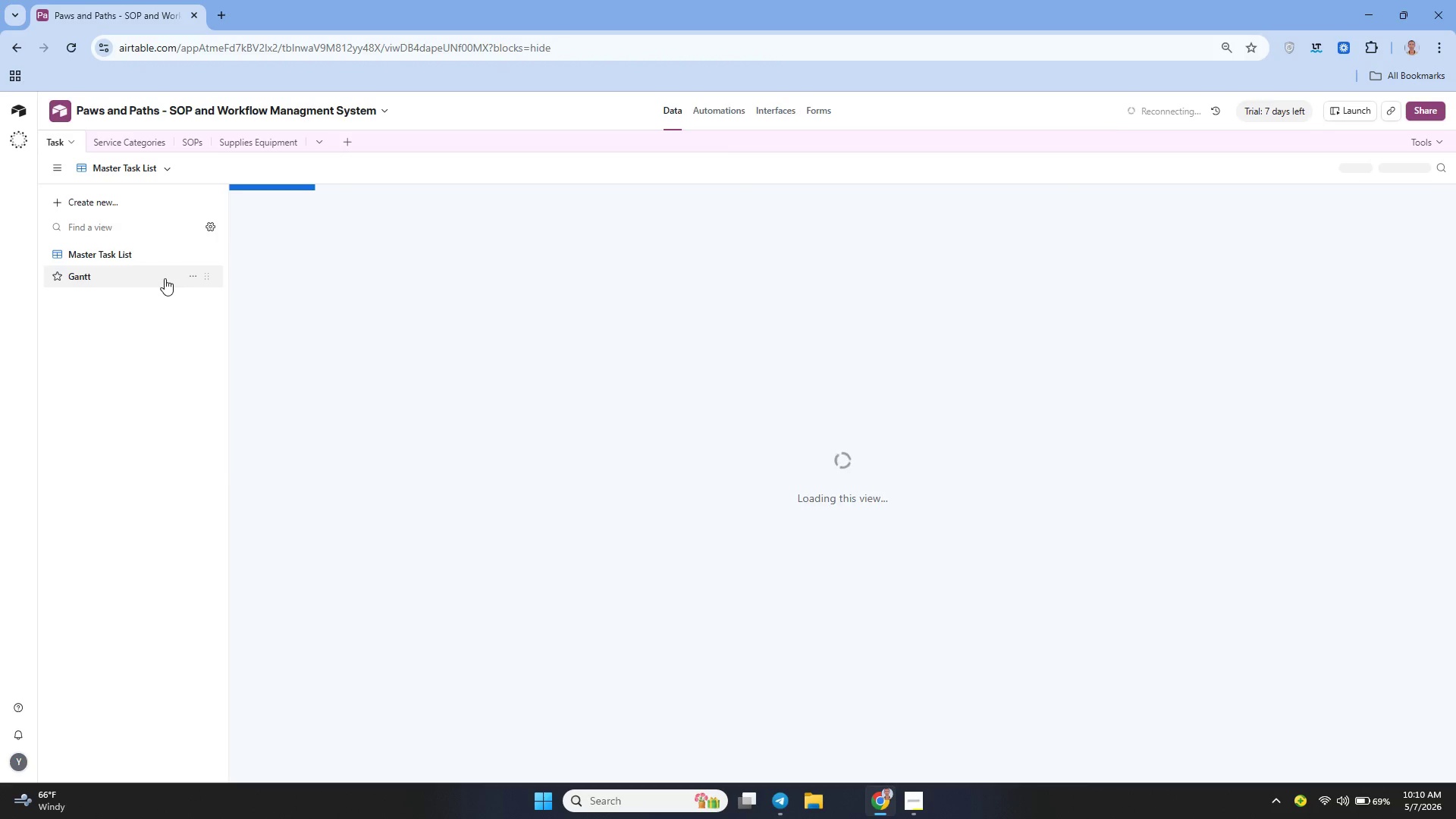 
wait(5.33)
 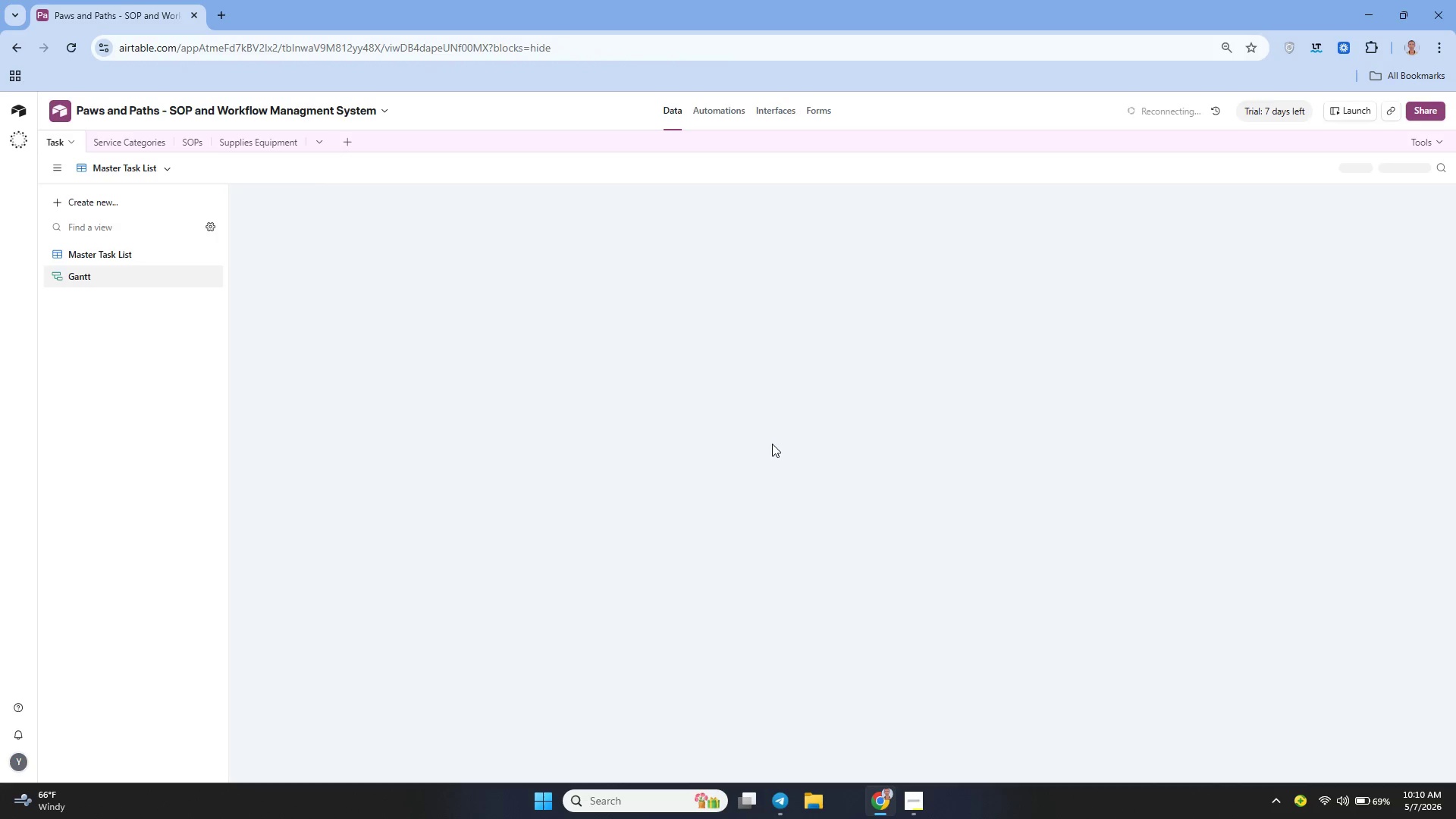 
double_click([95, 270])
 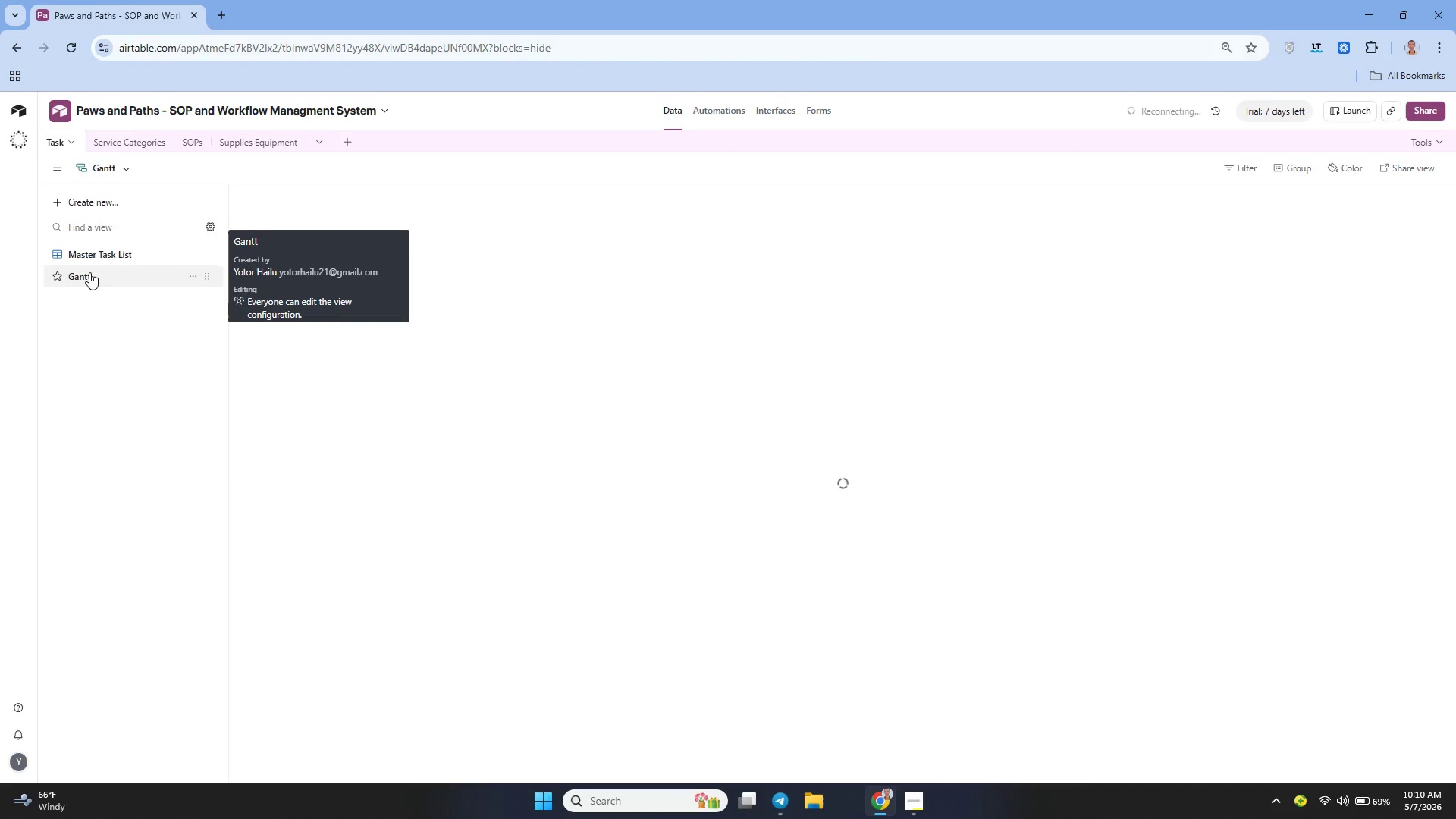 
double_click([89, 272])
 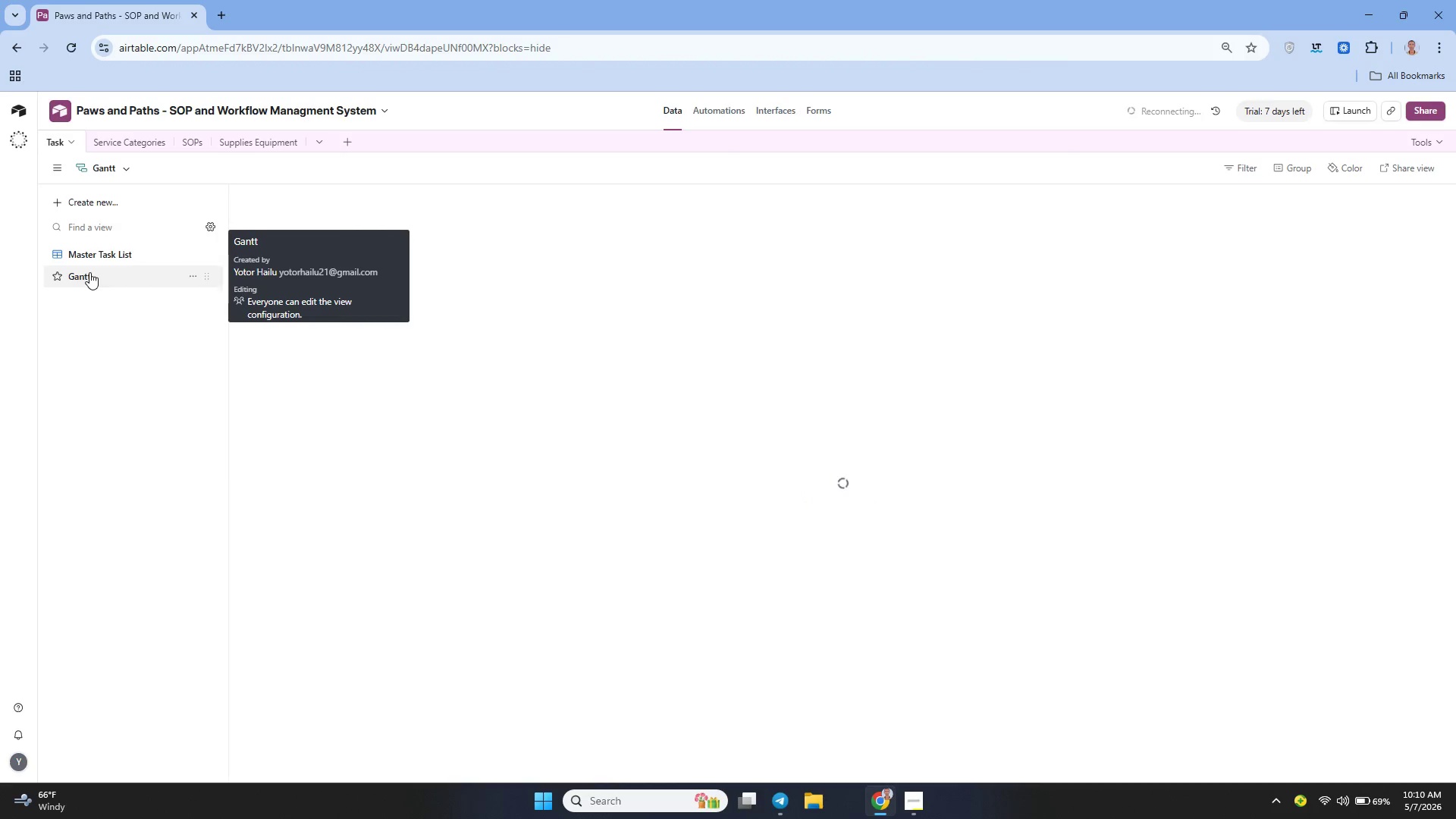 
double_click([89, 272])
 